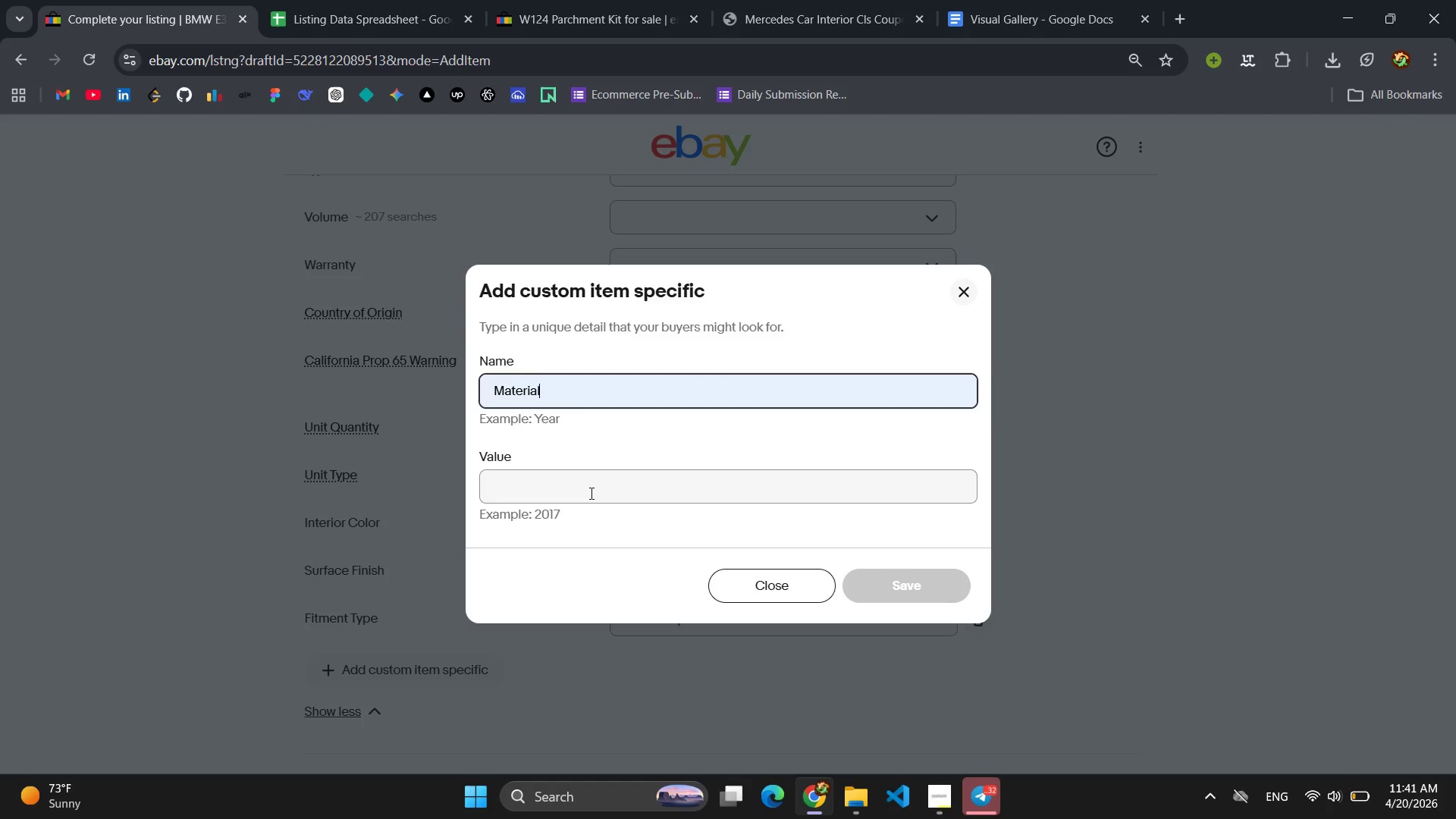 
left_click([395, 0])
 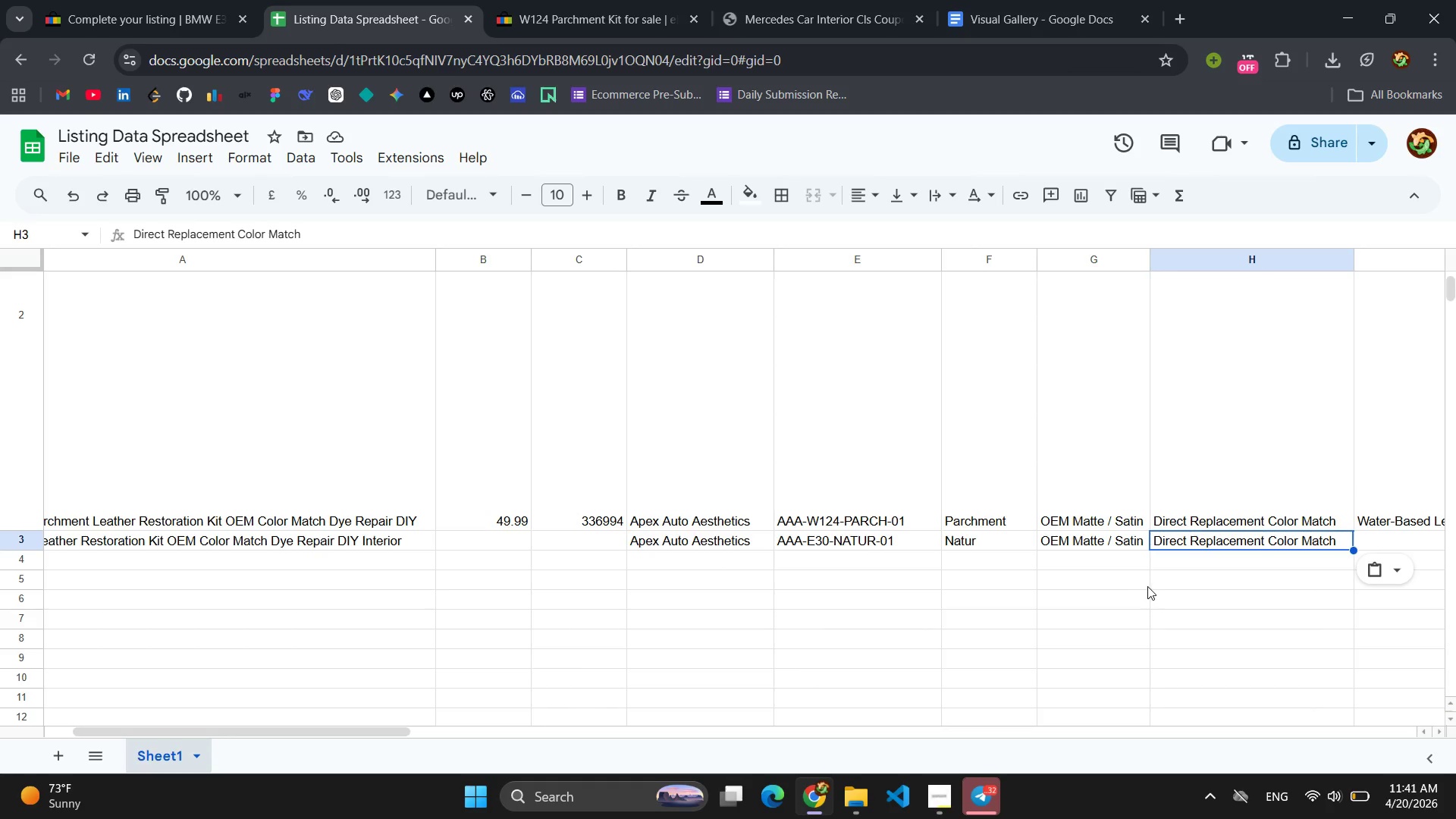 
left_click([1147, 586])
 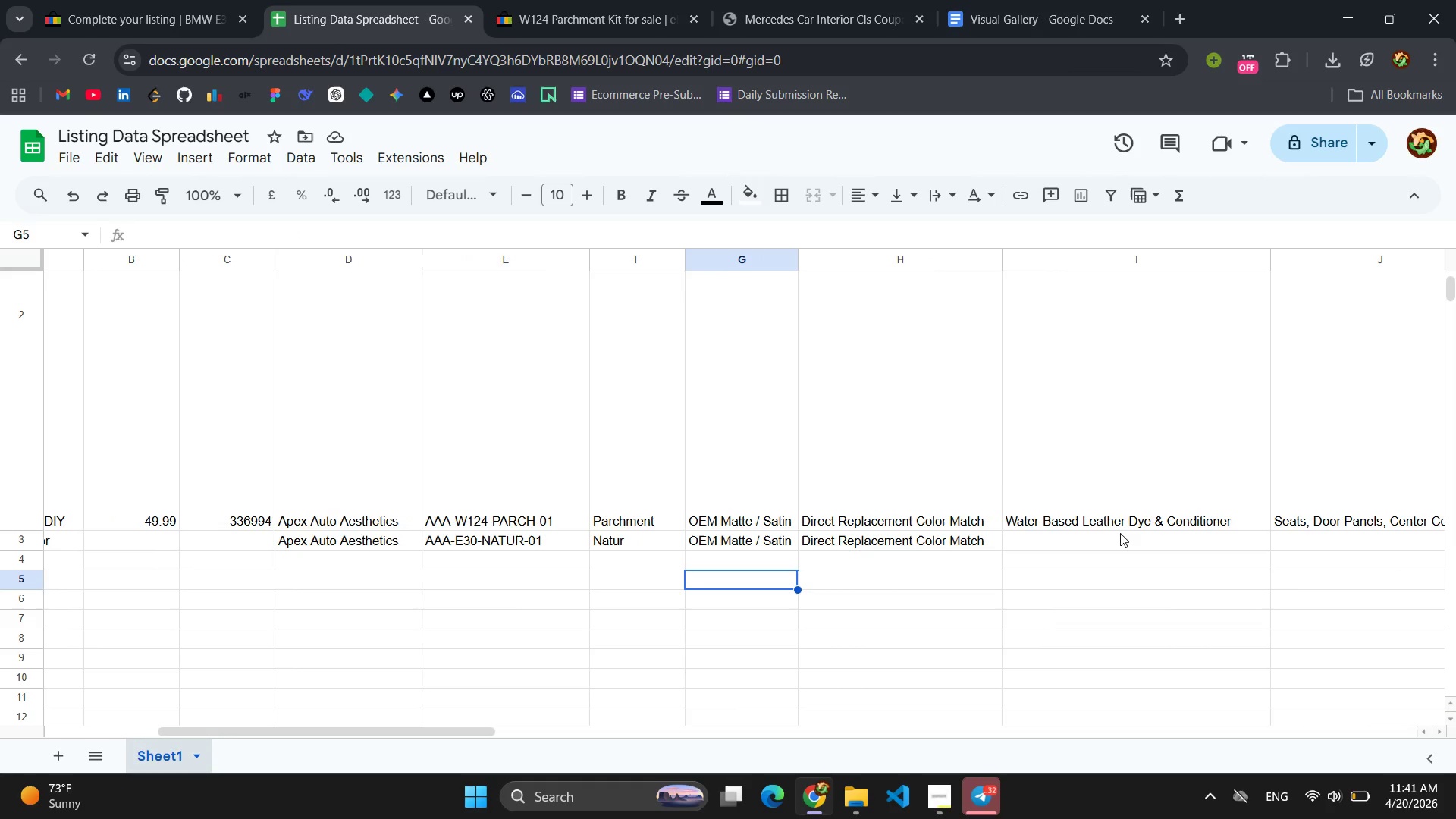 
wait(5.62)
 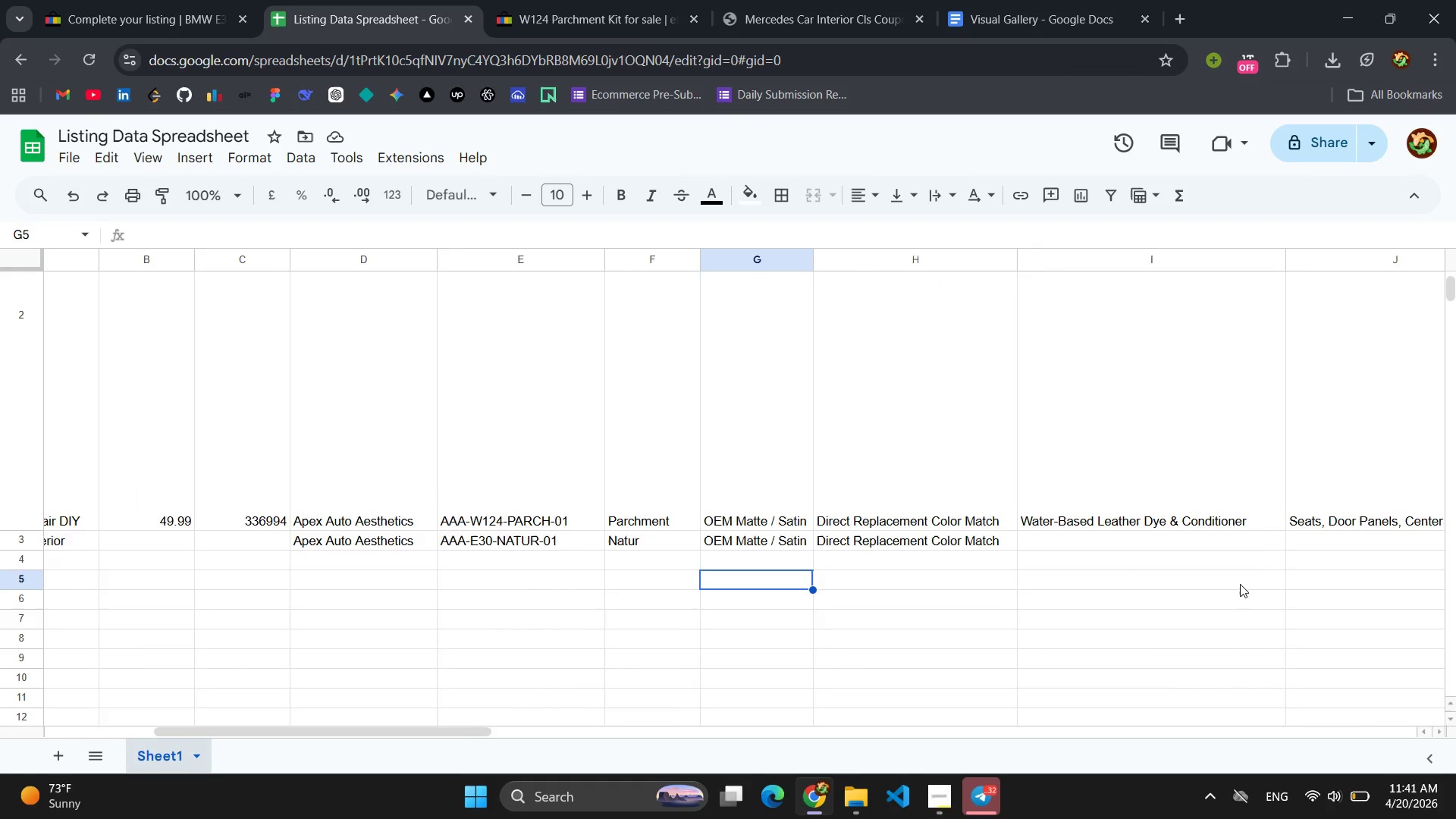 
triple_click([1148, 513])
 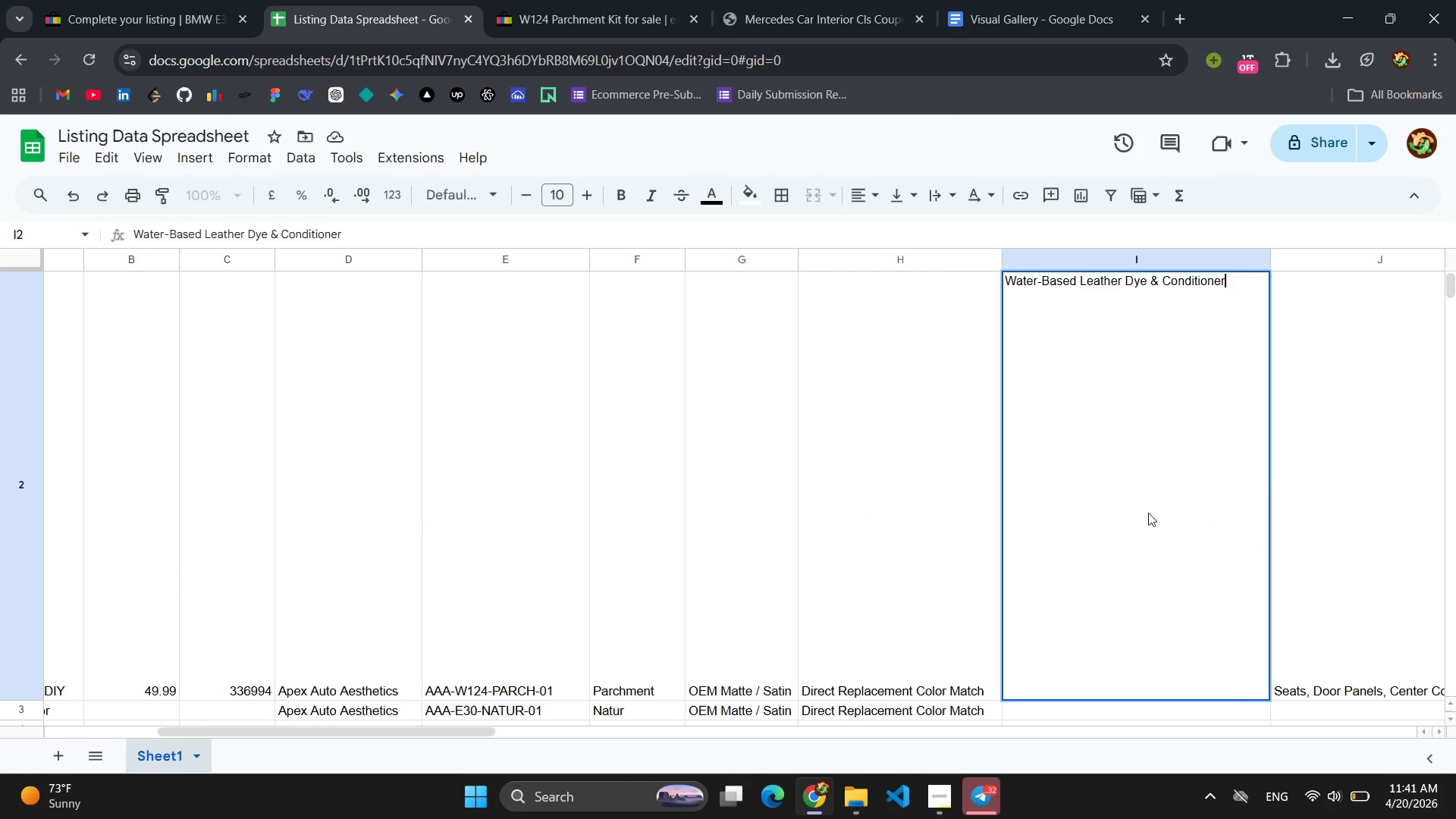 
triple_click([1148, 513])
 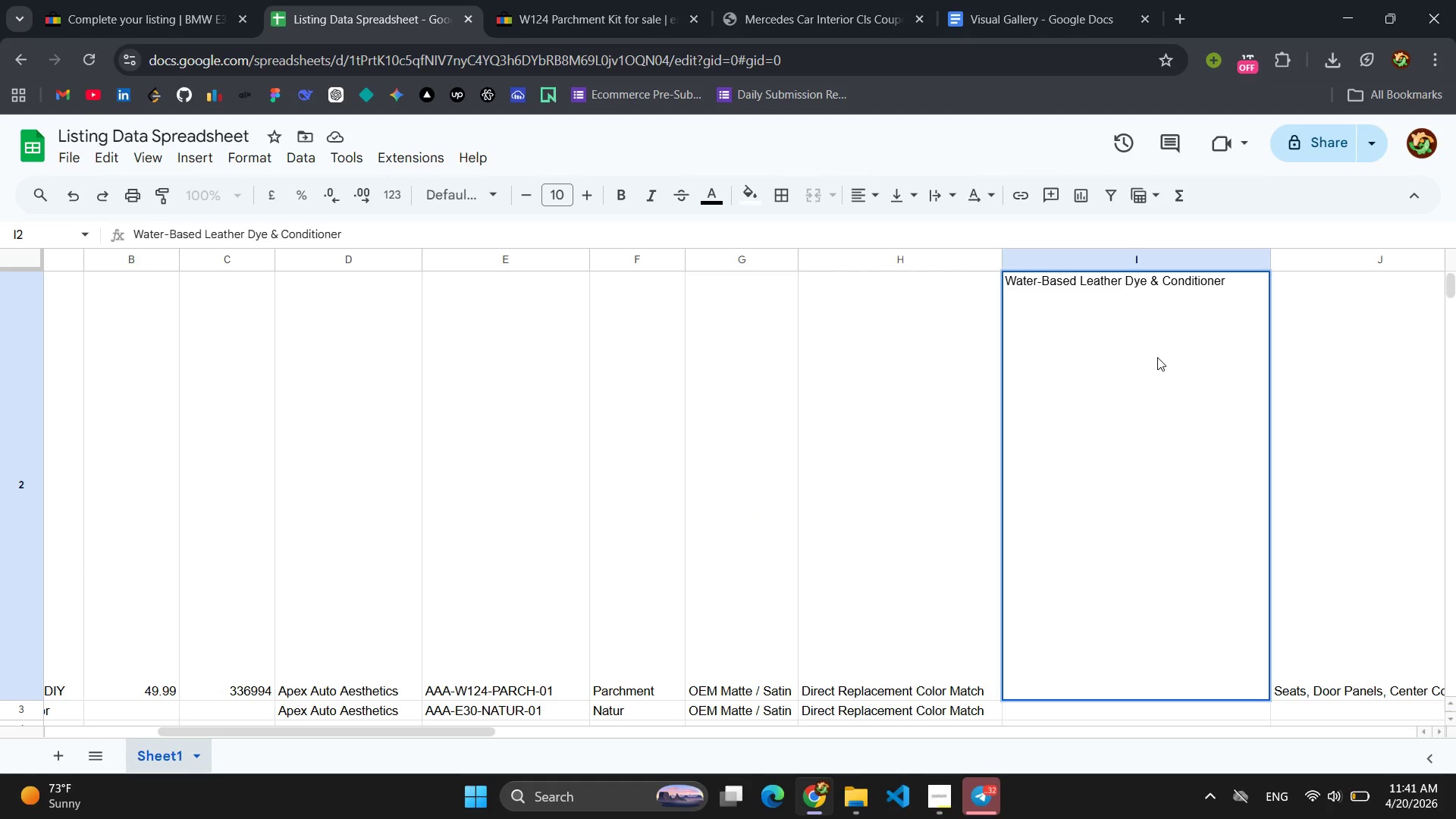 
key(Control+A)
 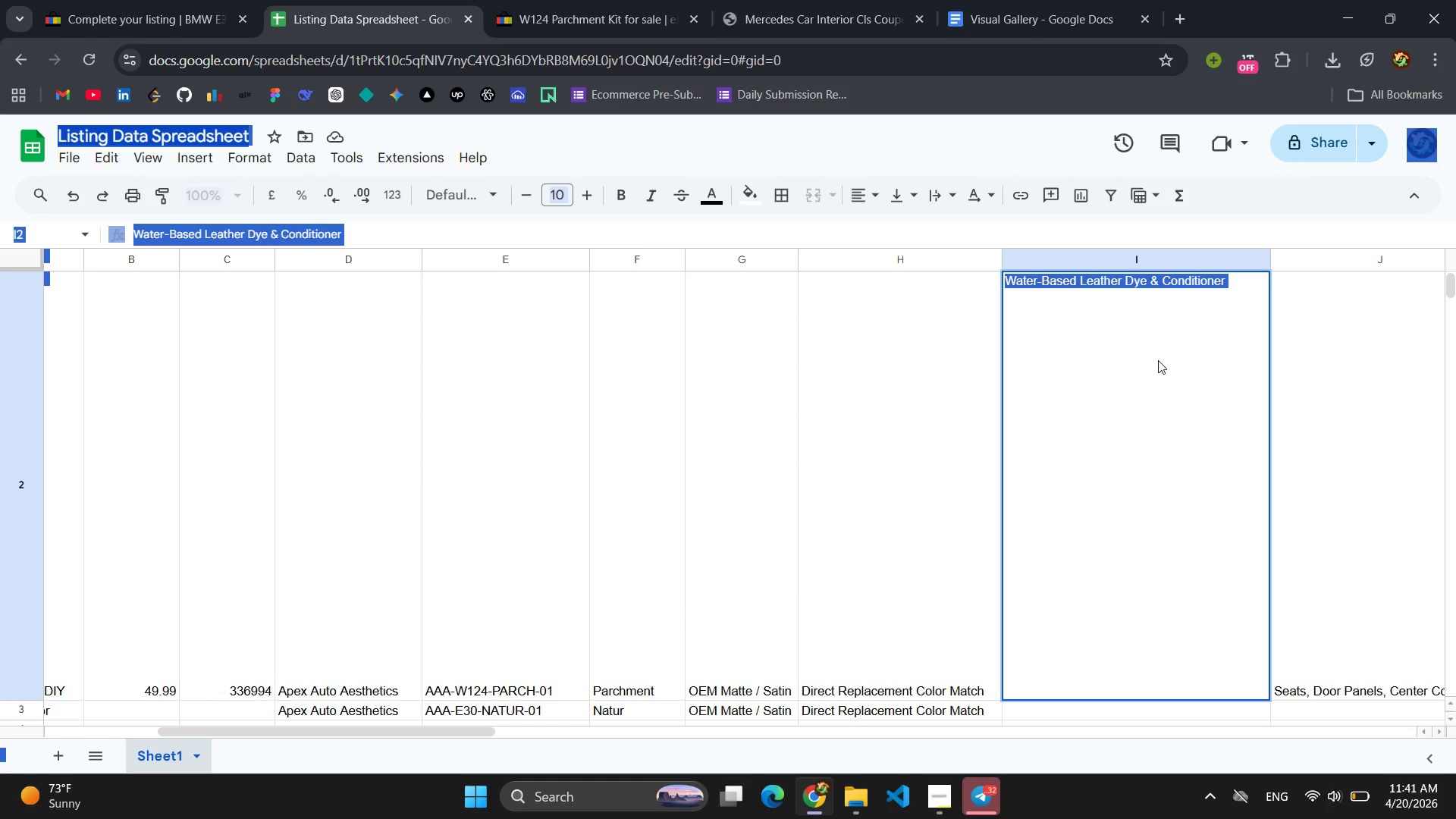 
double_click([1158, 360])
 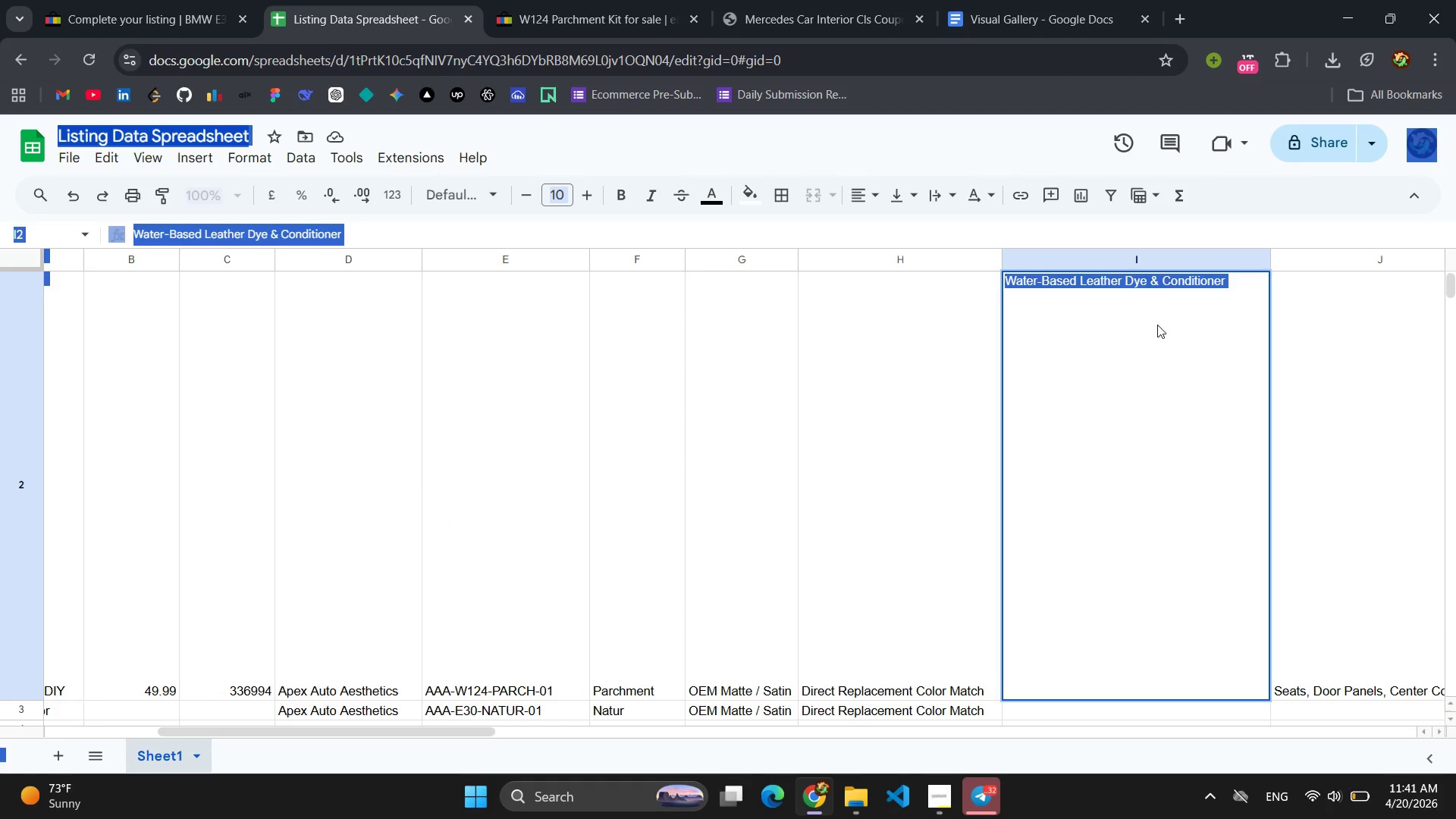 
key(Control+ControlLeft)
 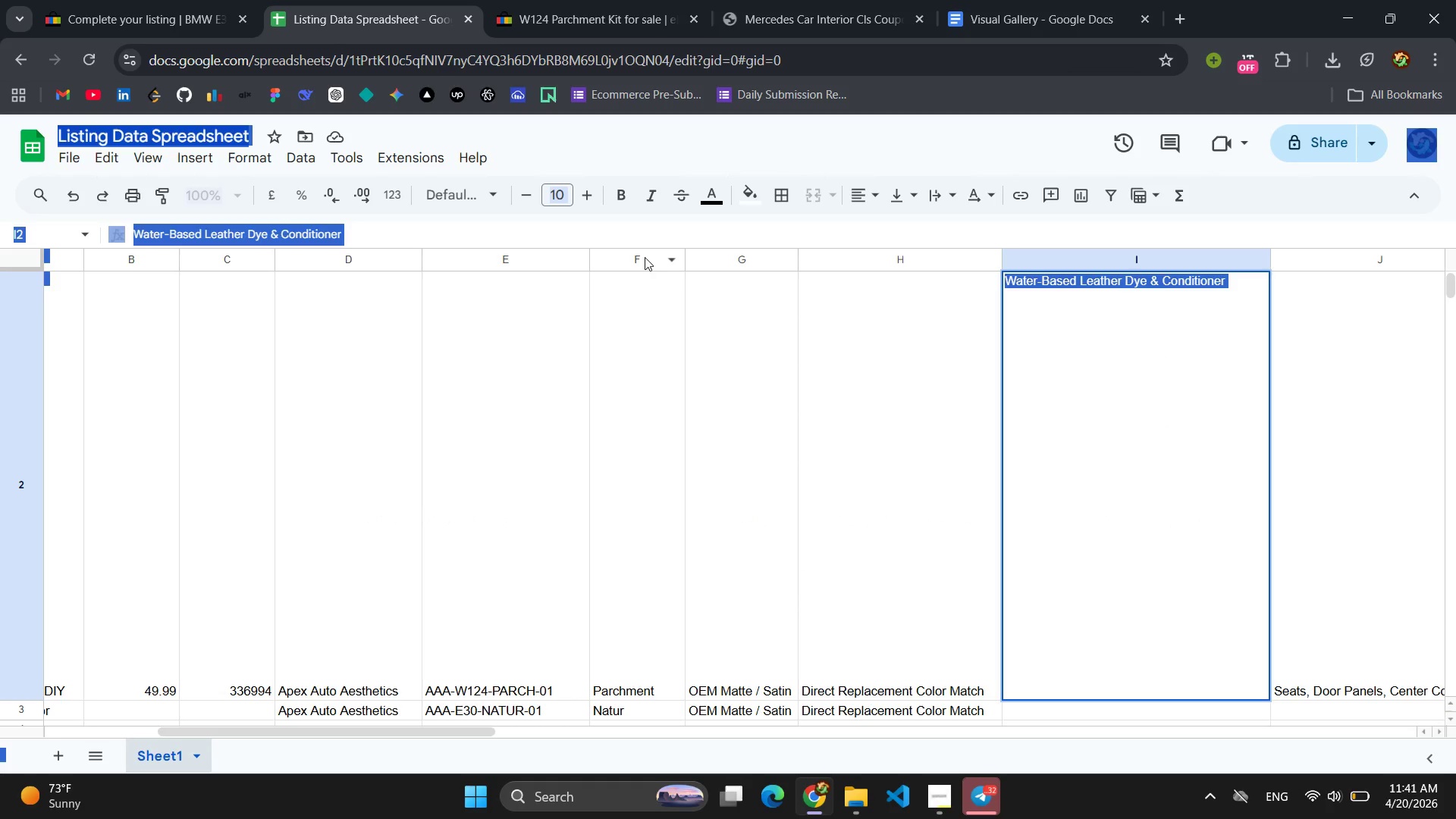 
left_click([437, 207])
 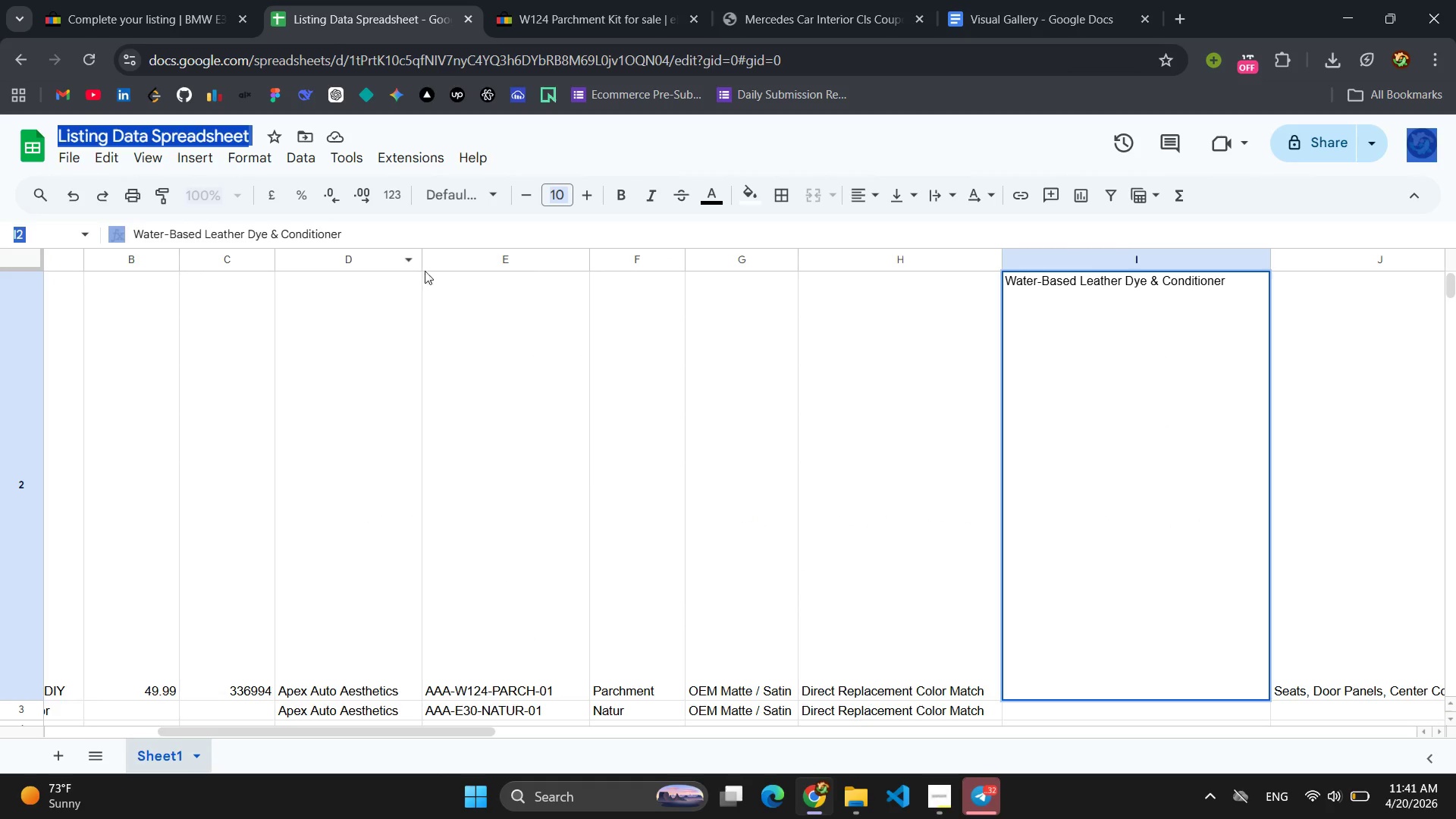 
double_click([389, 243])
 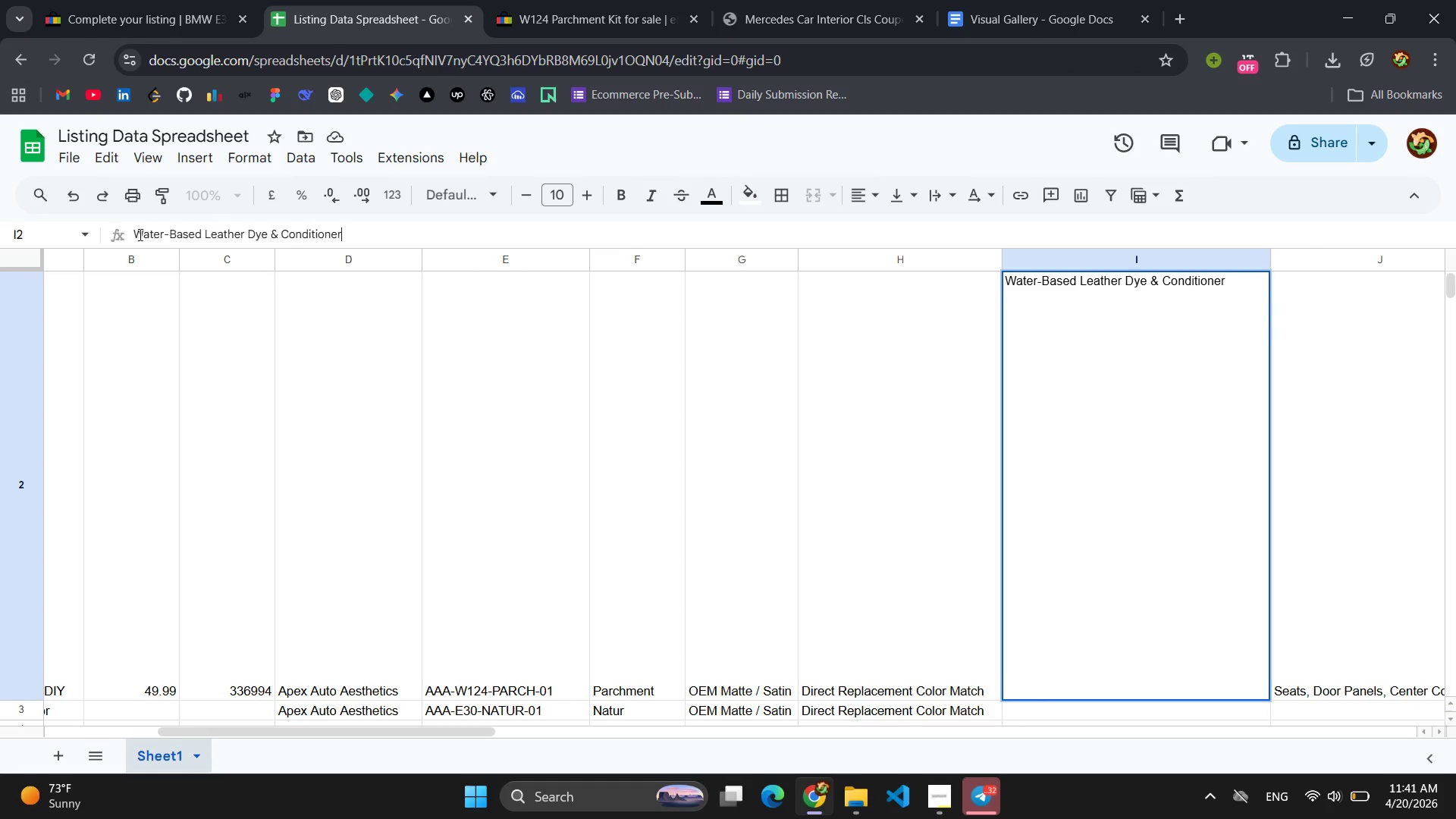 
left_click_drag(start_coordinate=[132, 234], to_coordinate=[203, 231])
 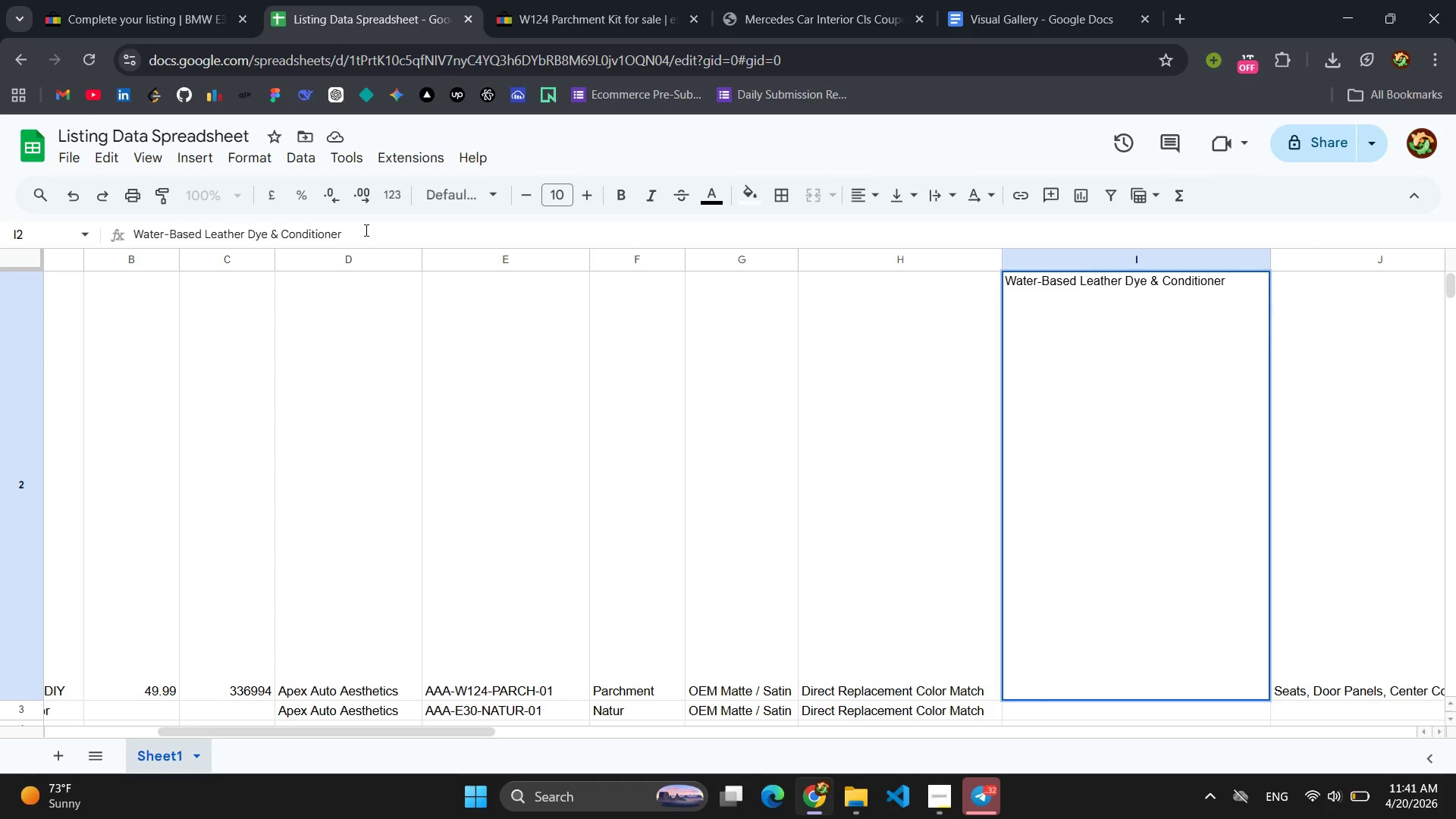 
double_click([365, 230])
 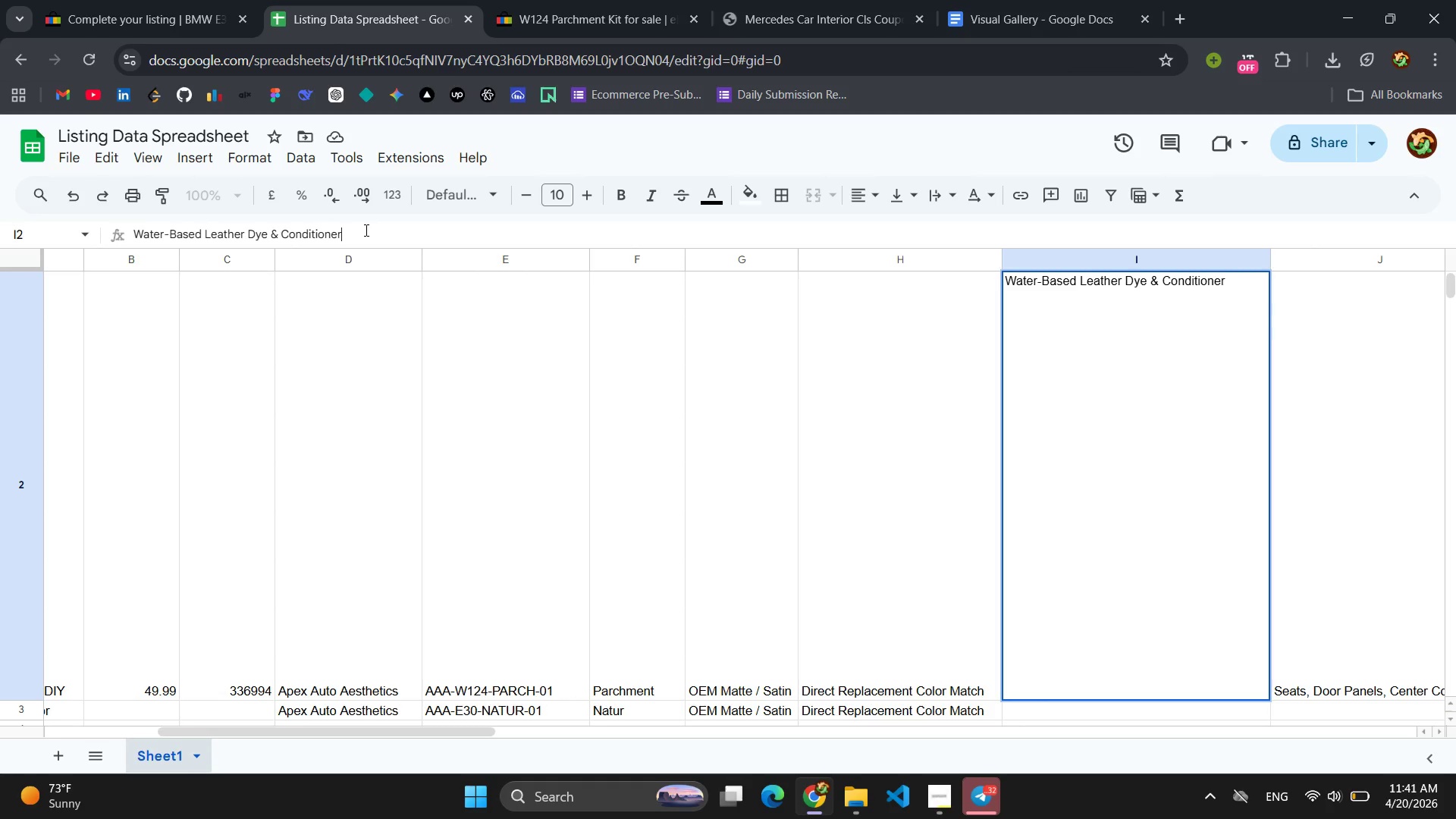 
key(Control+A)
 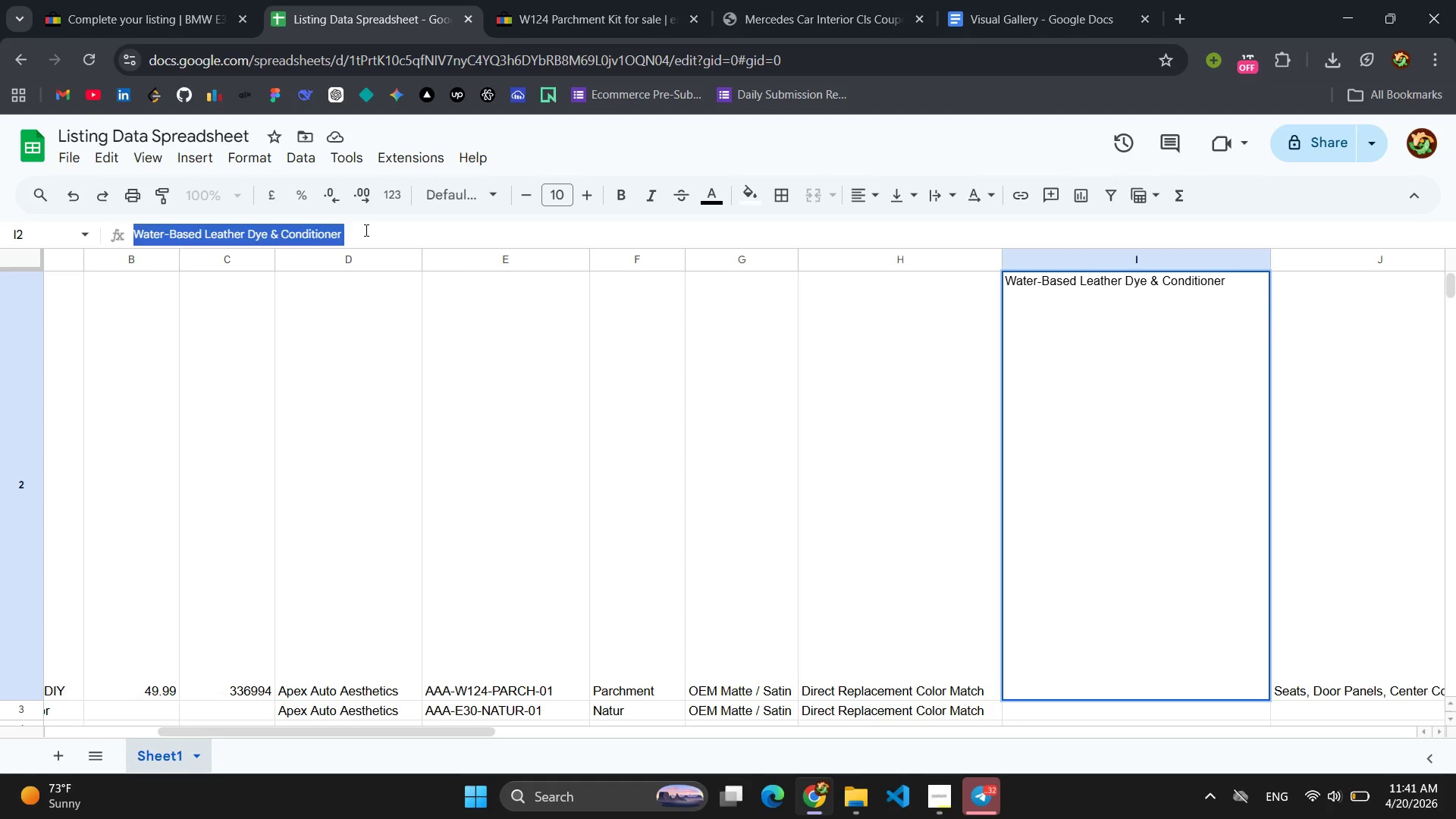 
key(Control+C)
 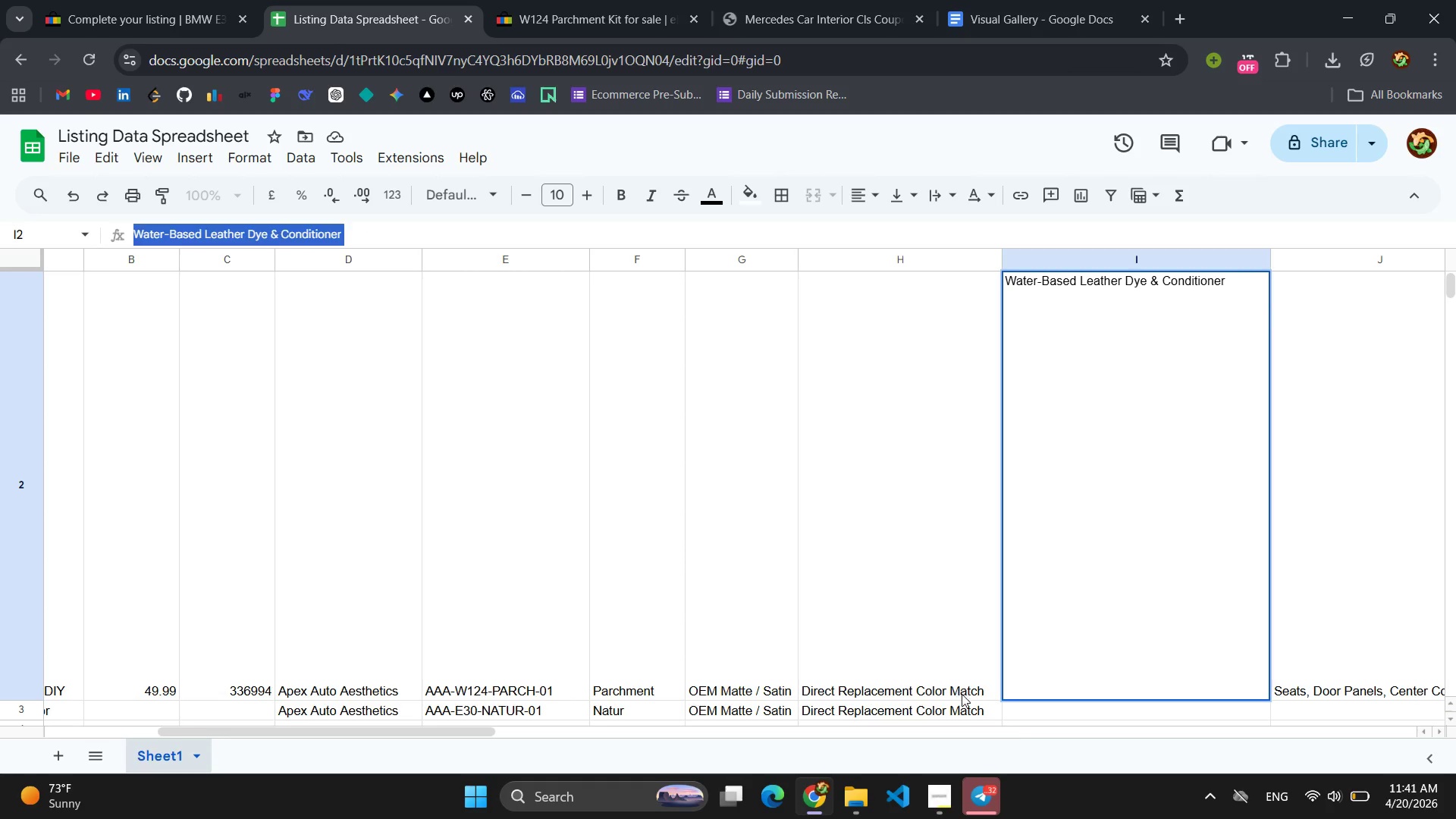 
left_click([1058, 713])
 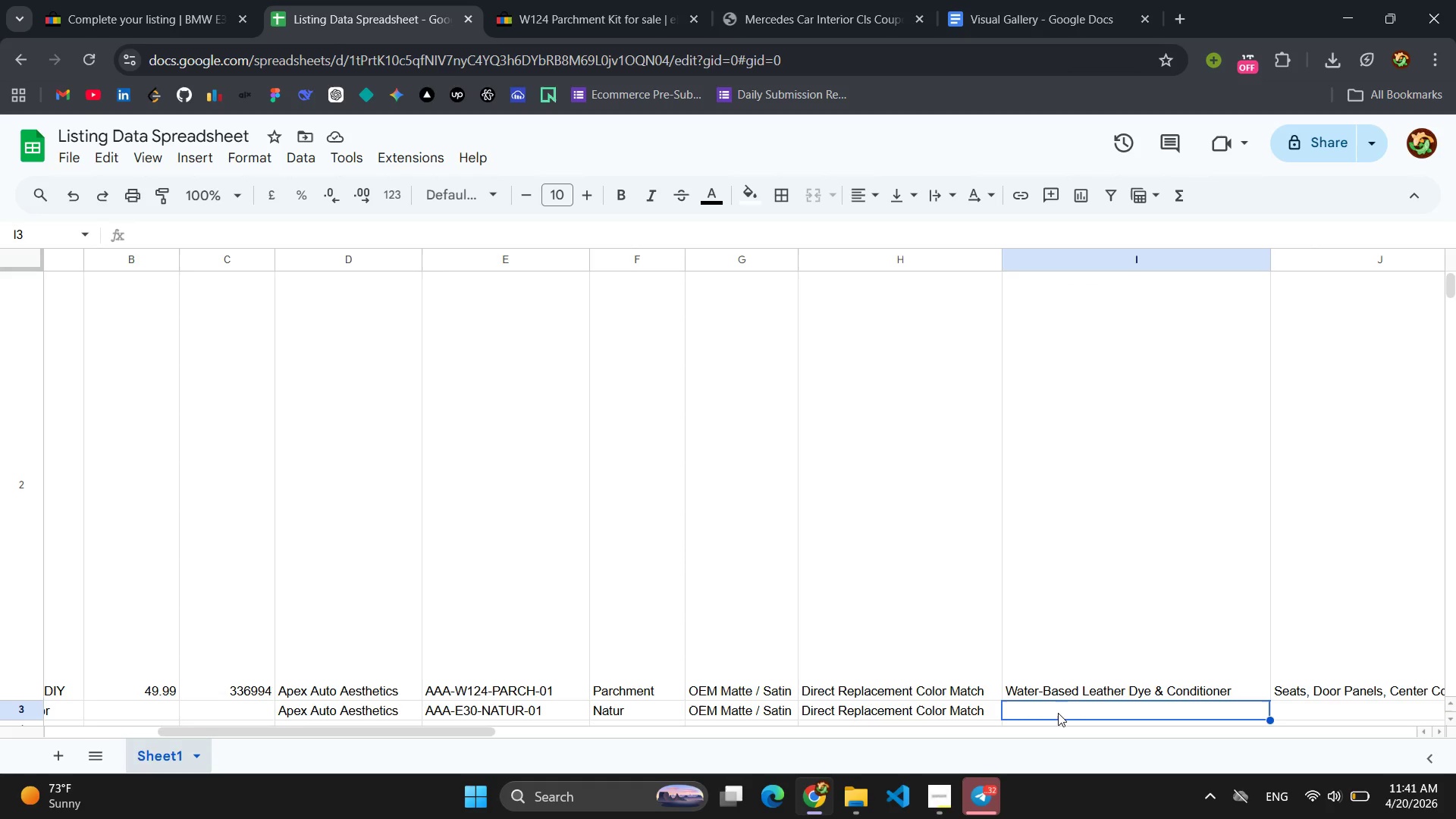 
key(Control+V)
 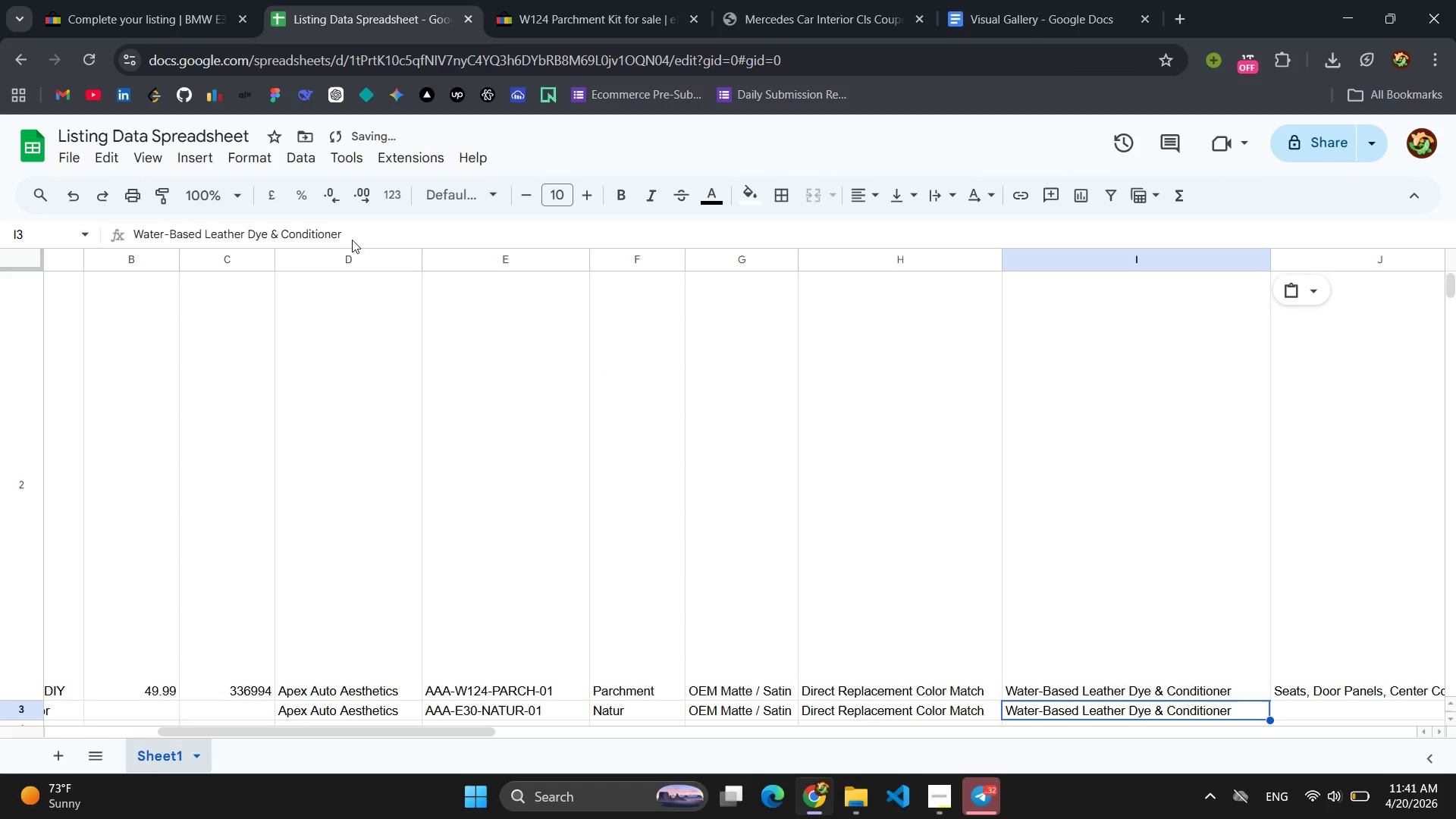 
left_click([149, 0])
 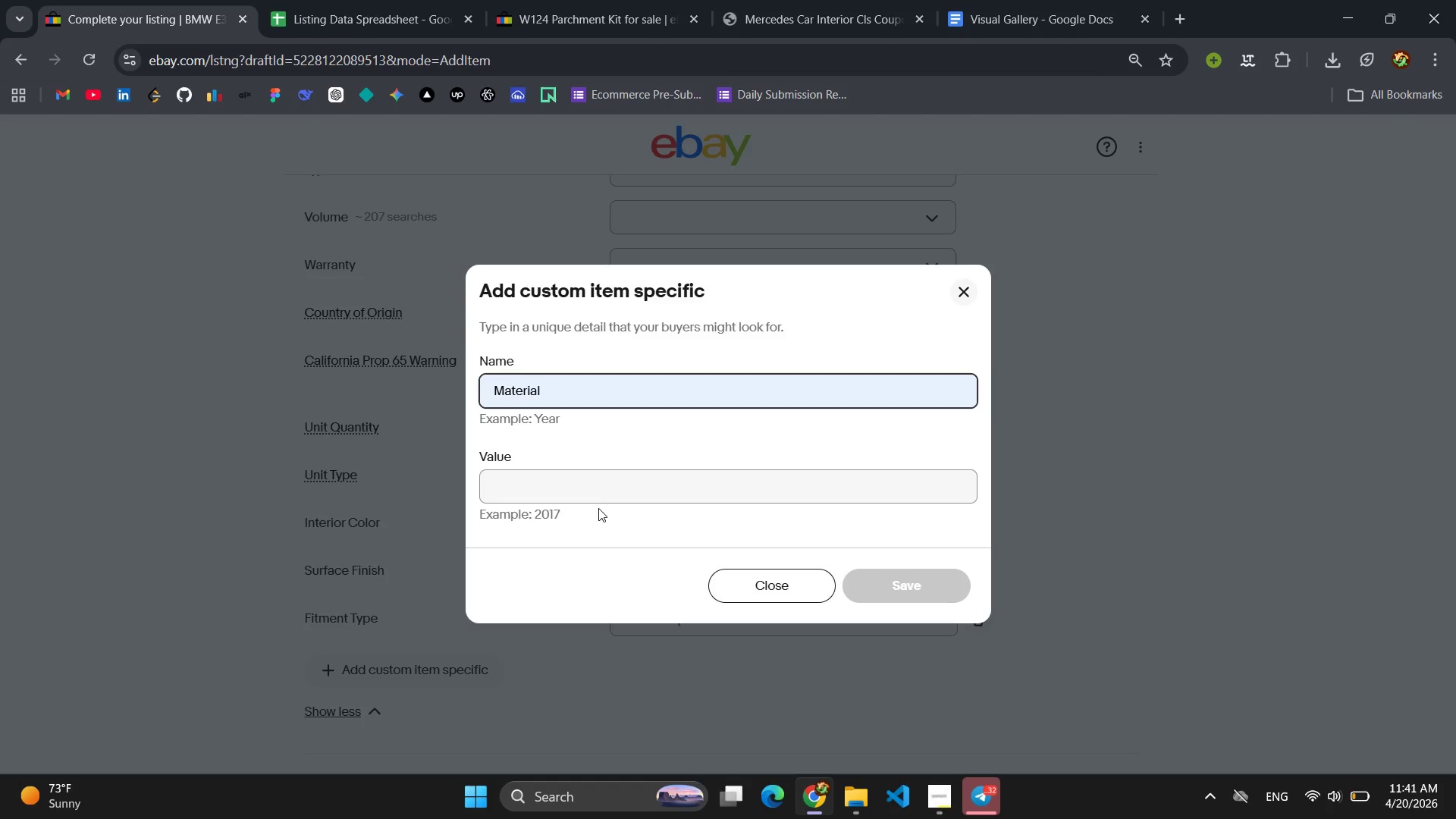 
left_click([575, 488])
 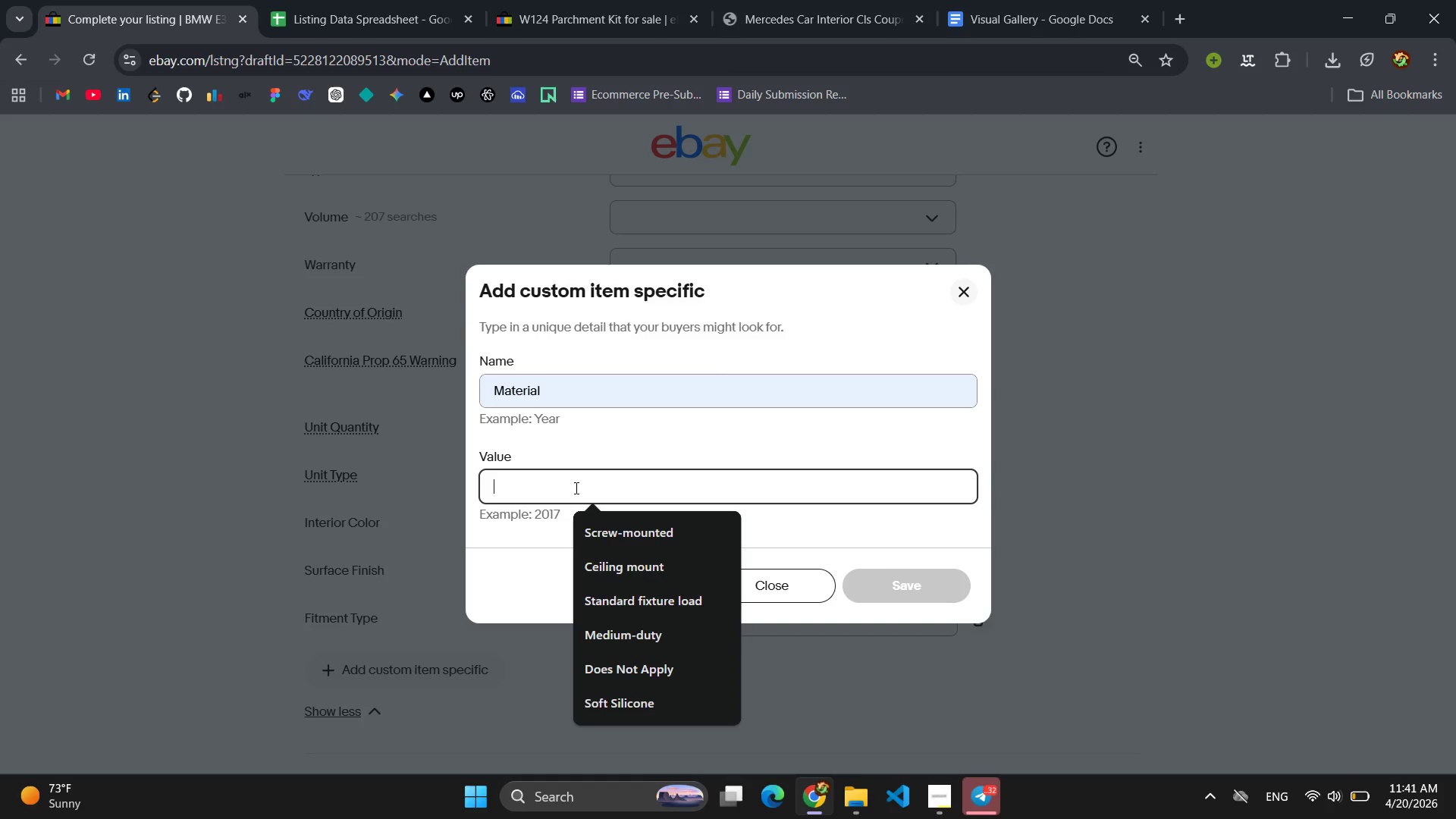 
key(Control+V)
 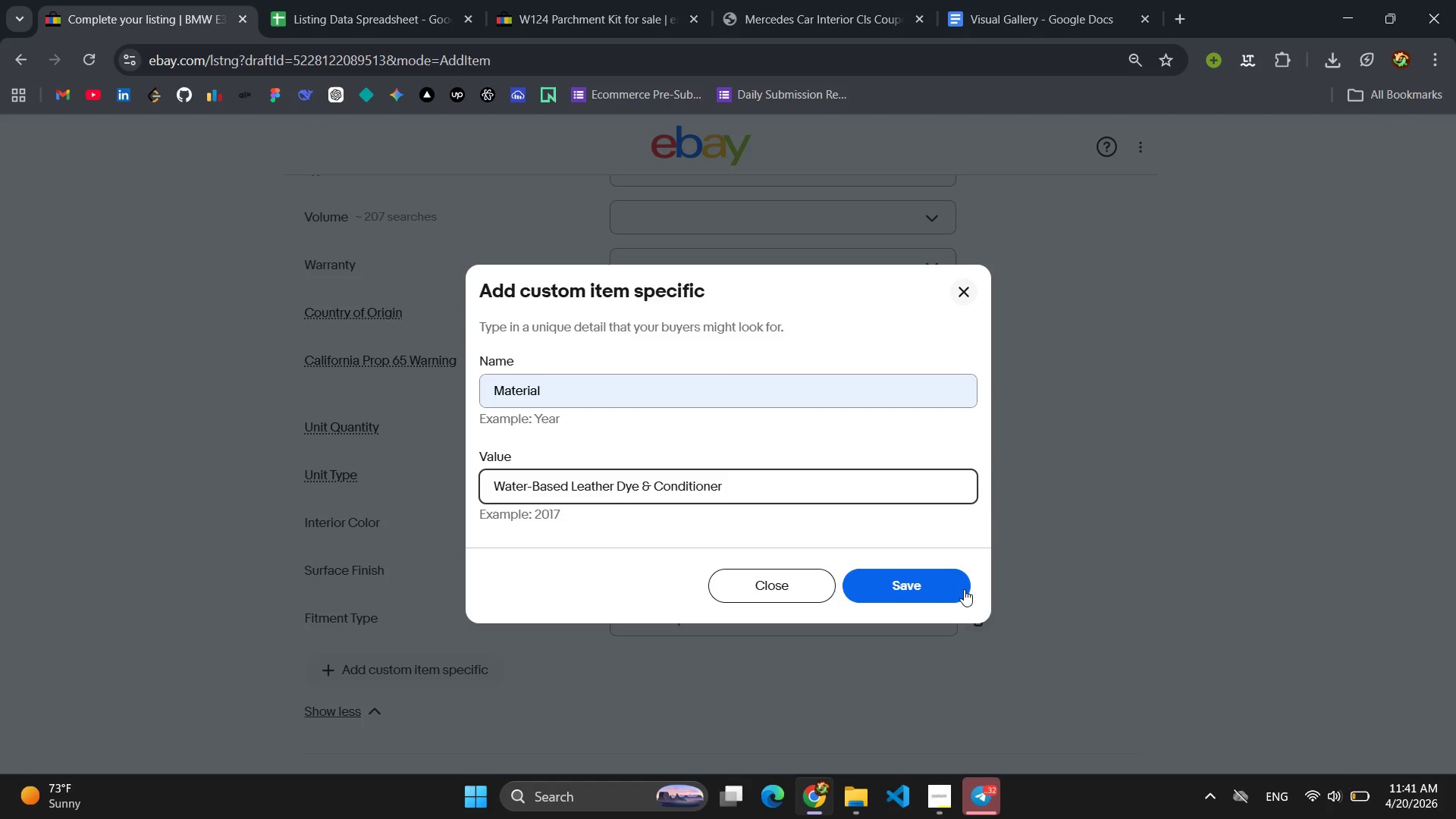 
left_click([937, 589])
 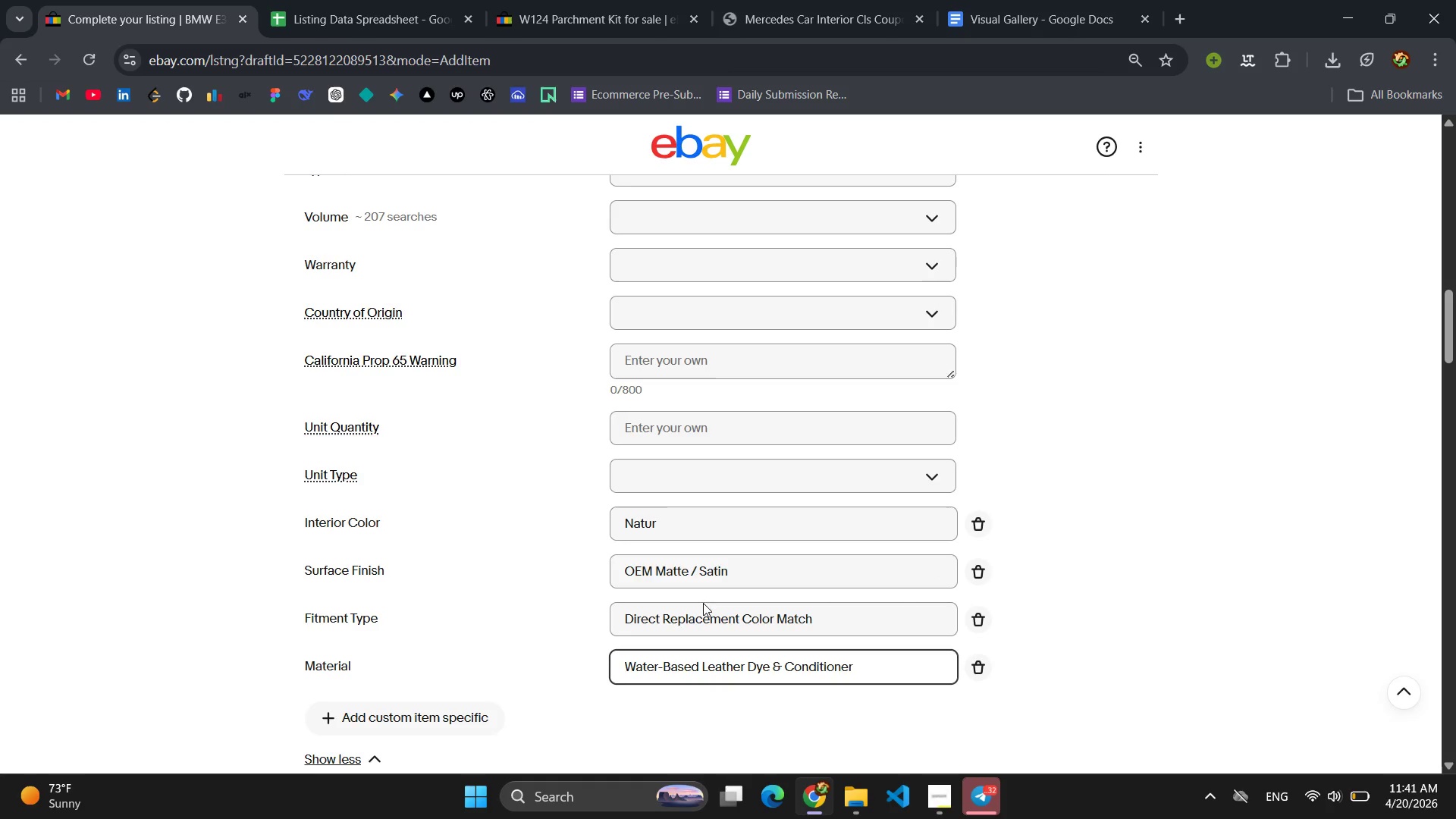 
scroll: coordinate [368, 642], scroll_direction: down, amount: 2.0
 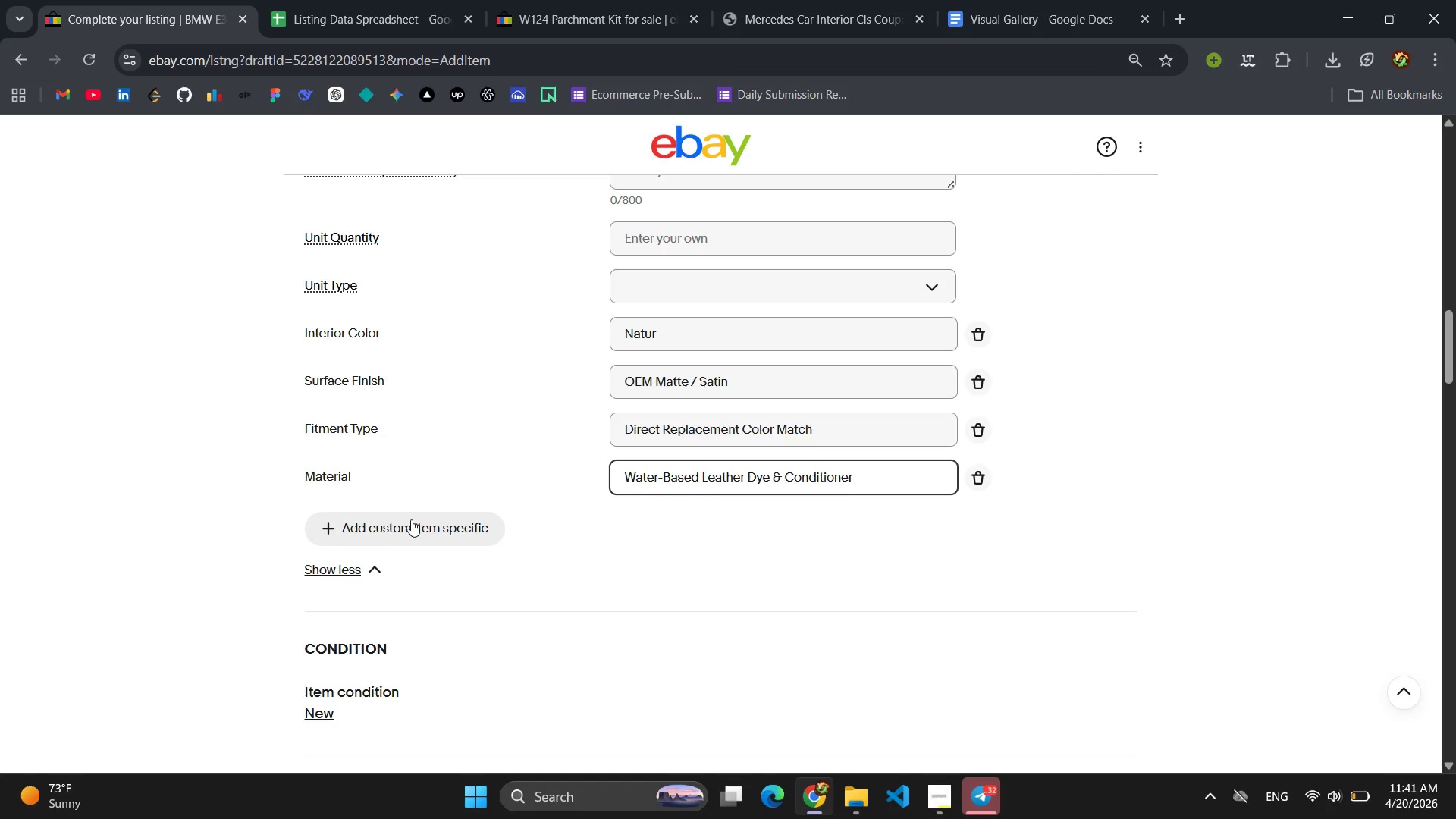 
left_click([411, 519])
 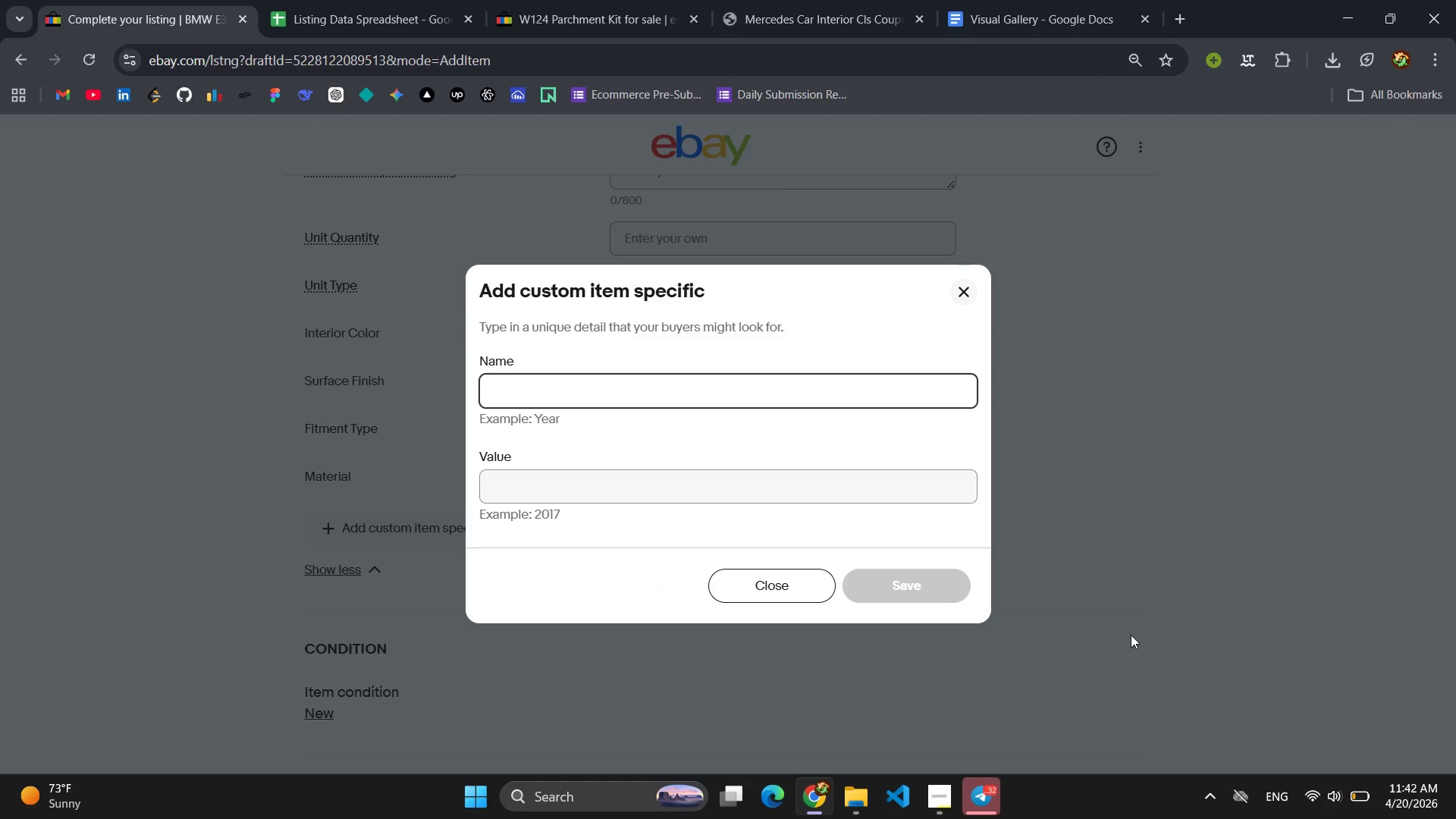 
wait(12.17)
 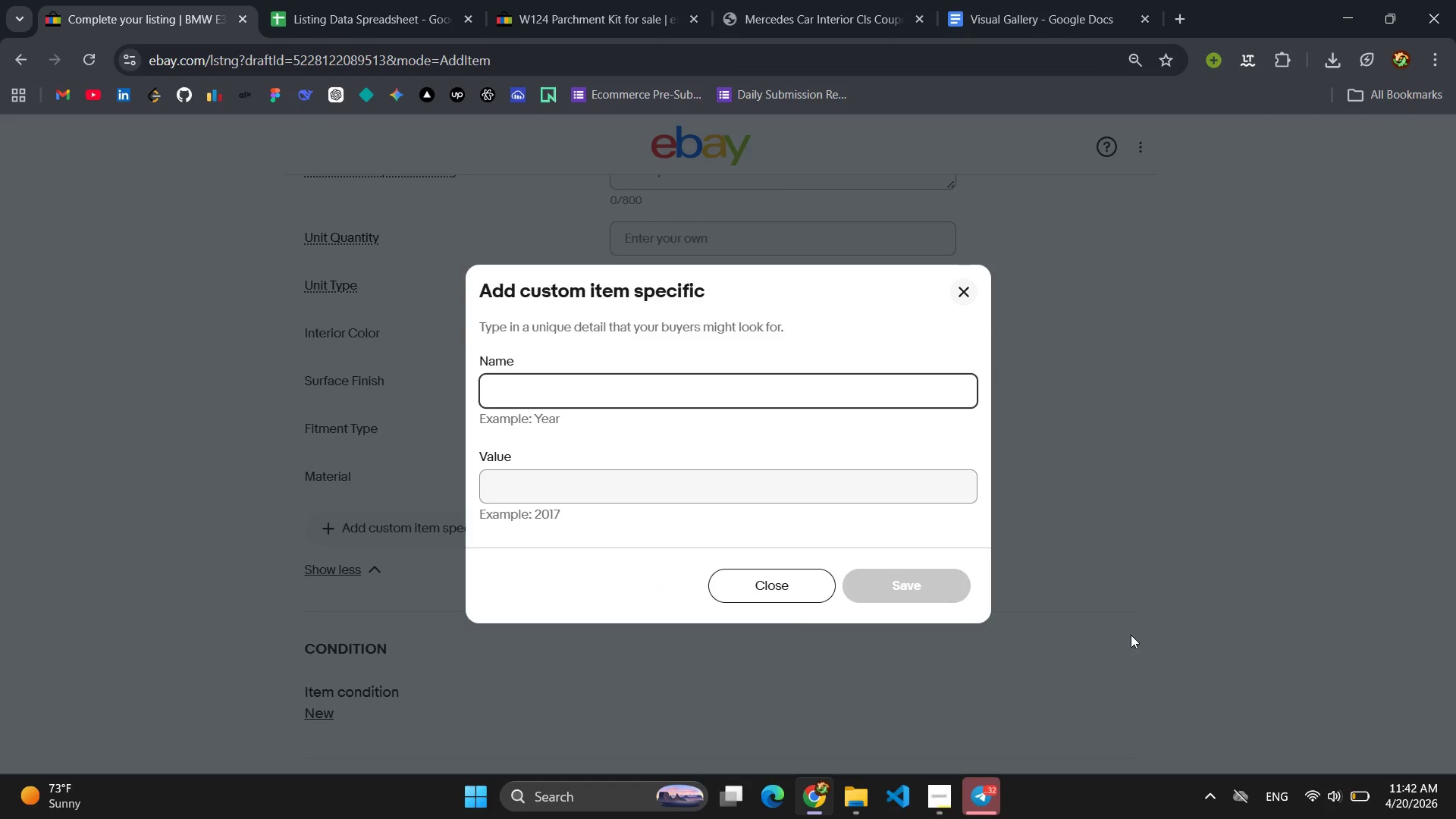 
type(Pa)
key(Backspace)
type(lace)
key(Backspace)
key(Backspace)
key(Backspace)
key(Backspace)
 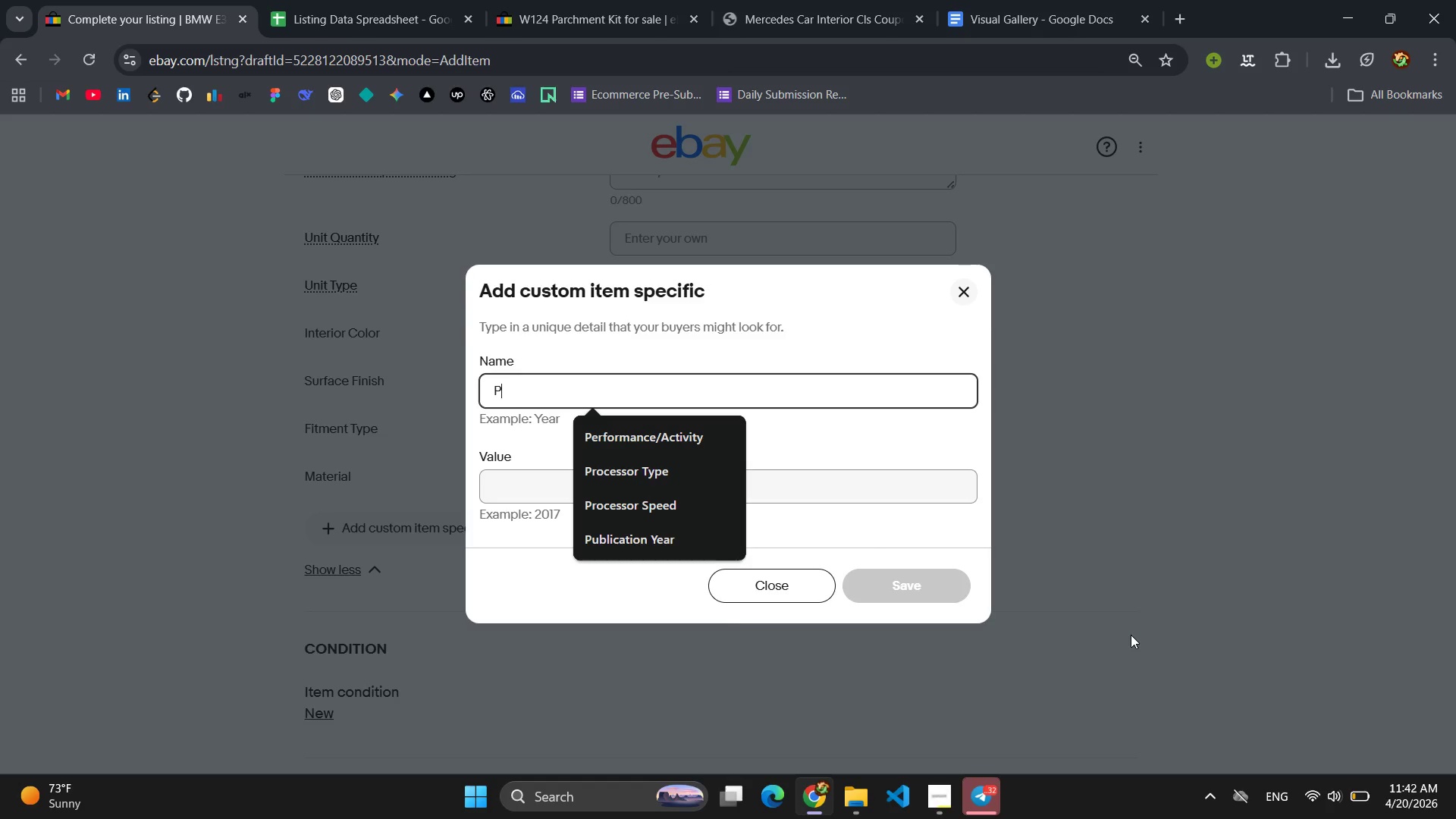 
wait(14.66)
 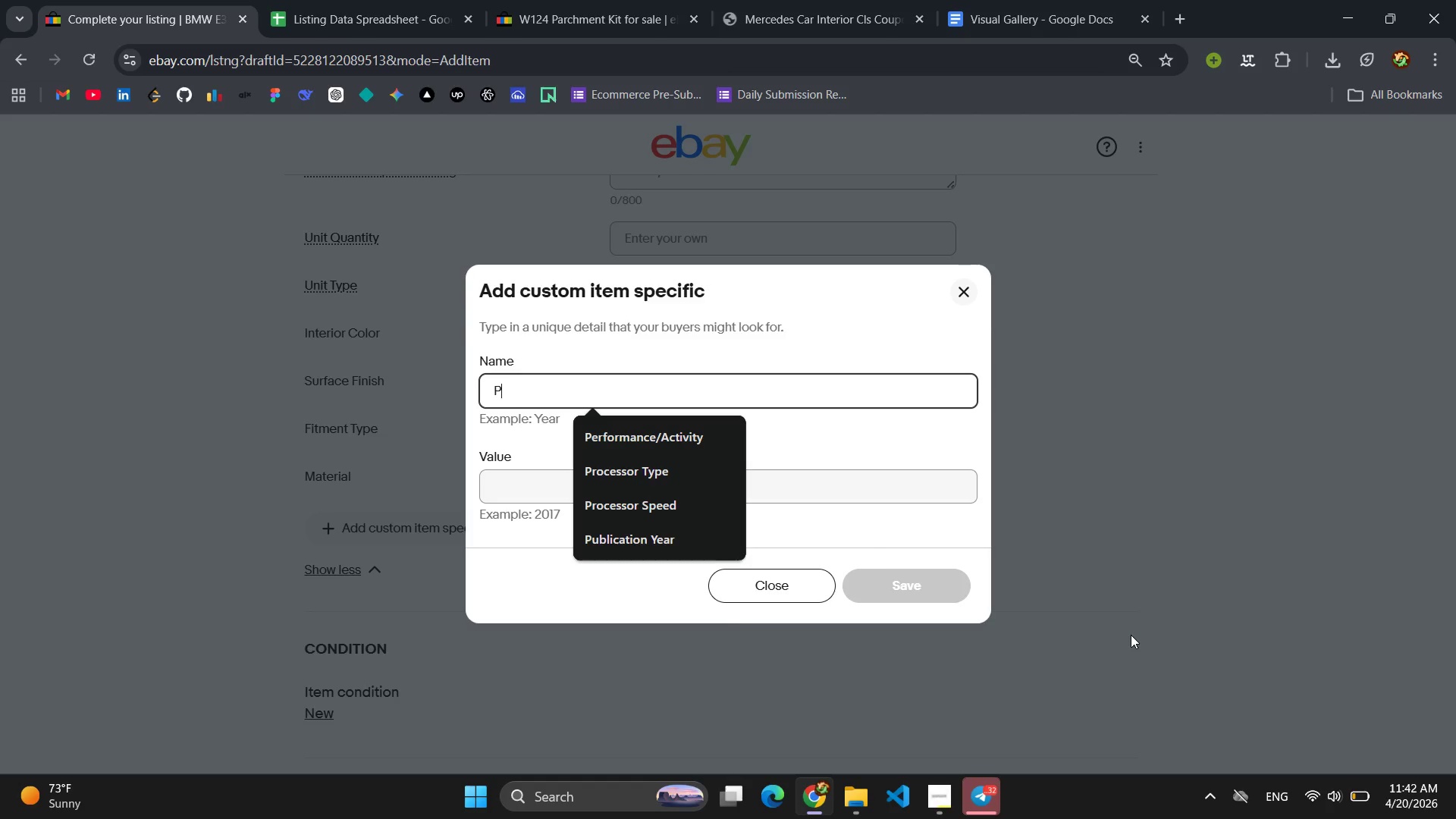 
key(Backspace)
 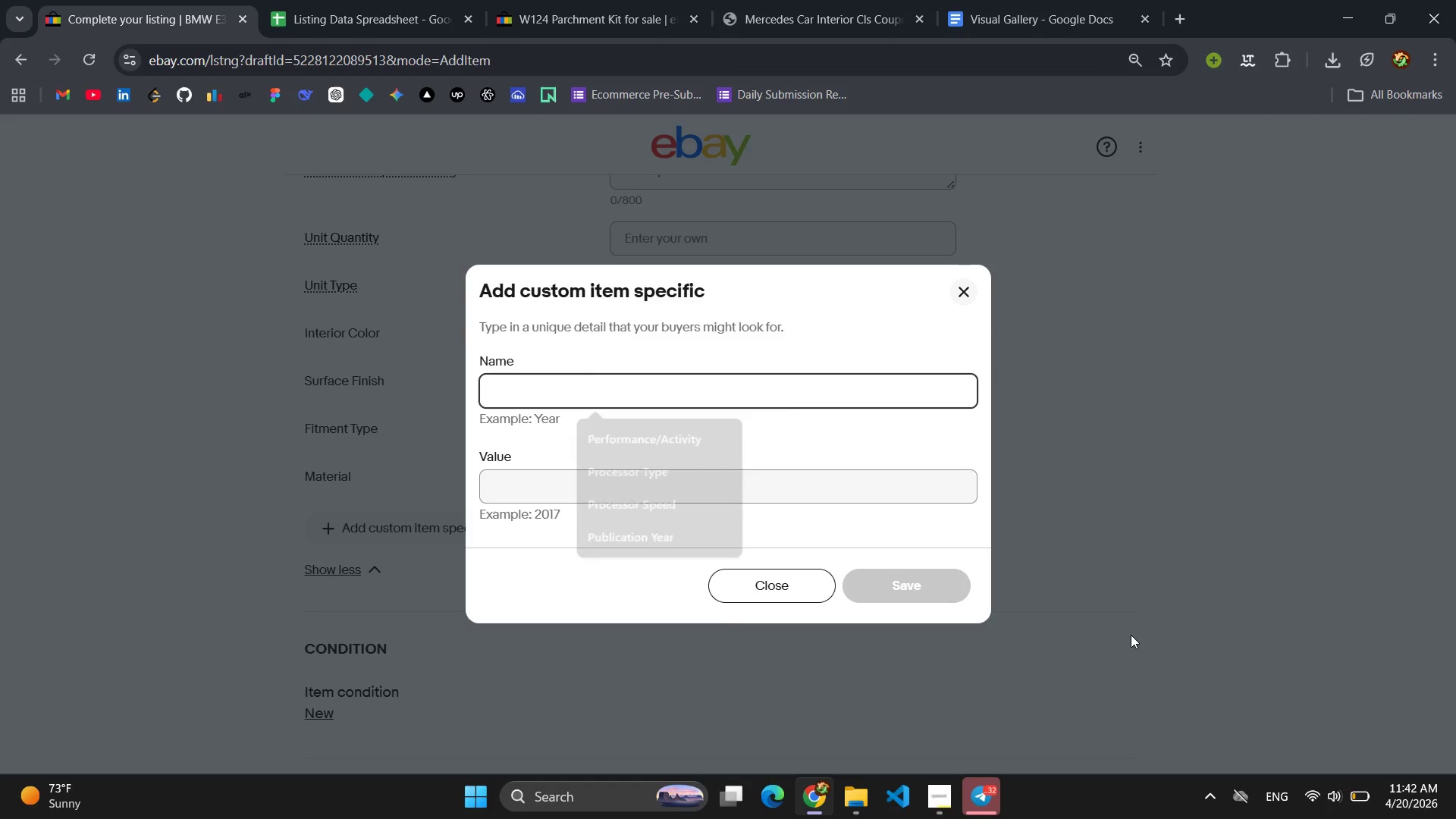 
key(Backspace)
 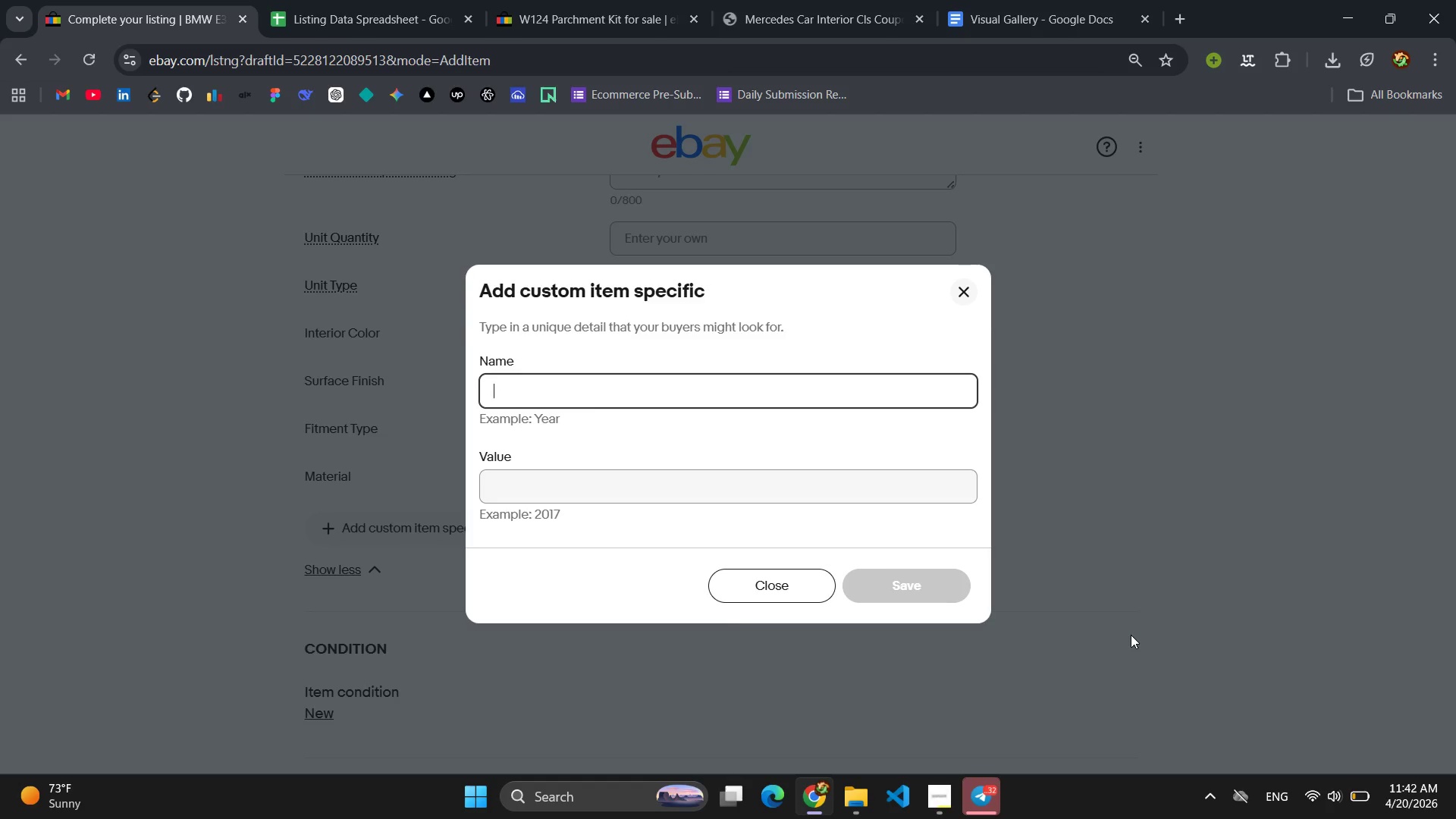 
key(Shift+ShiftLeft)
 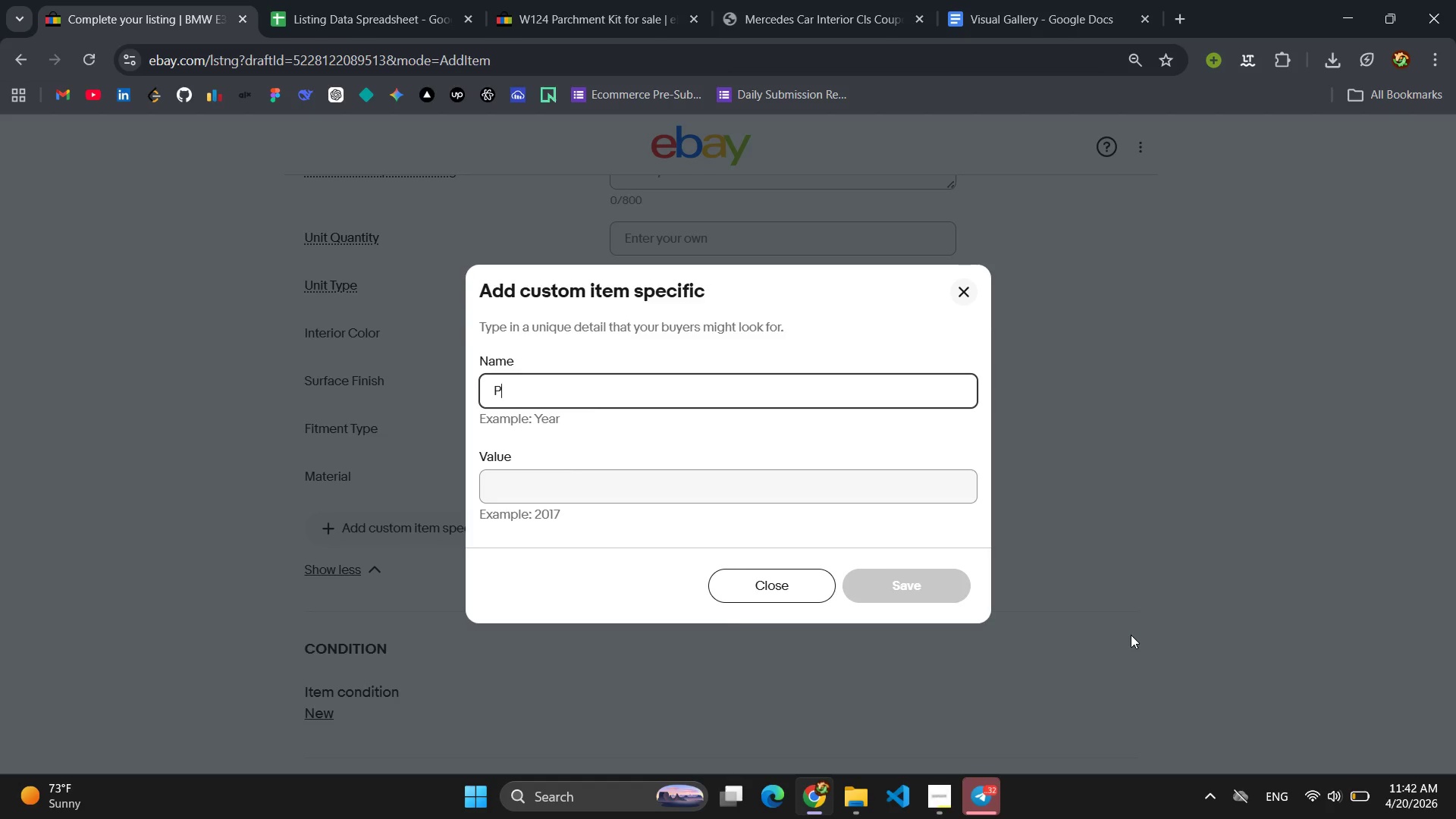 
key(Shift+P)
 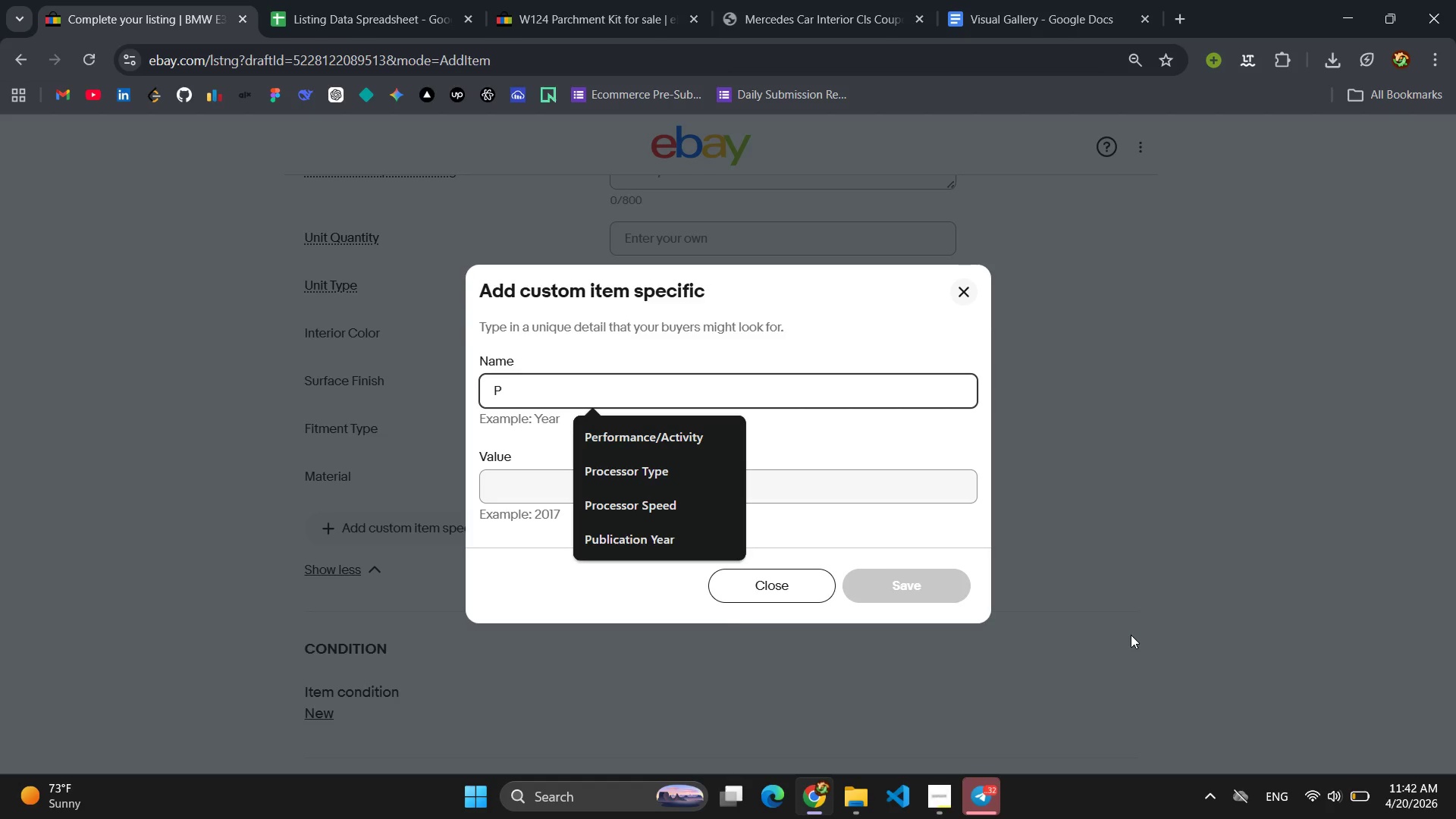 
wait(5.03)
 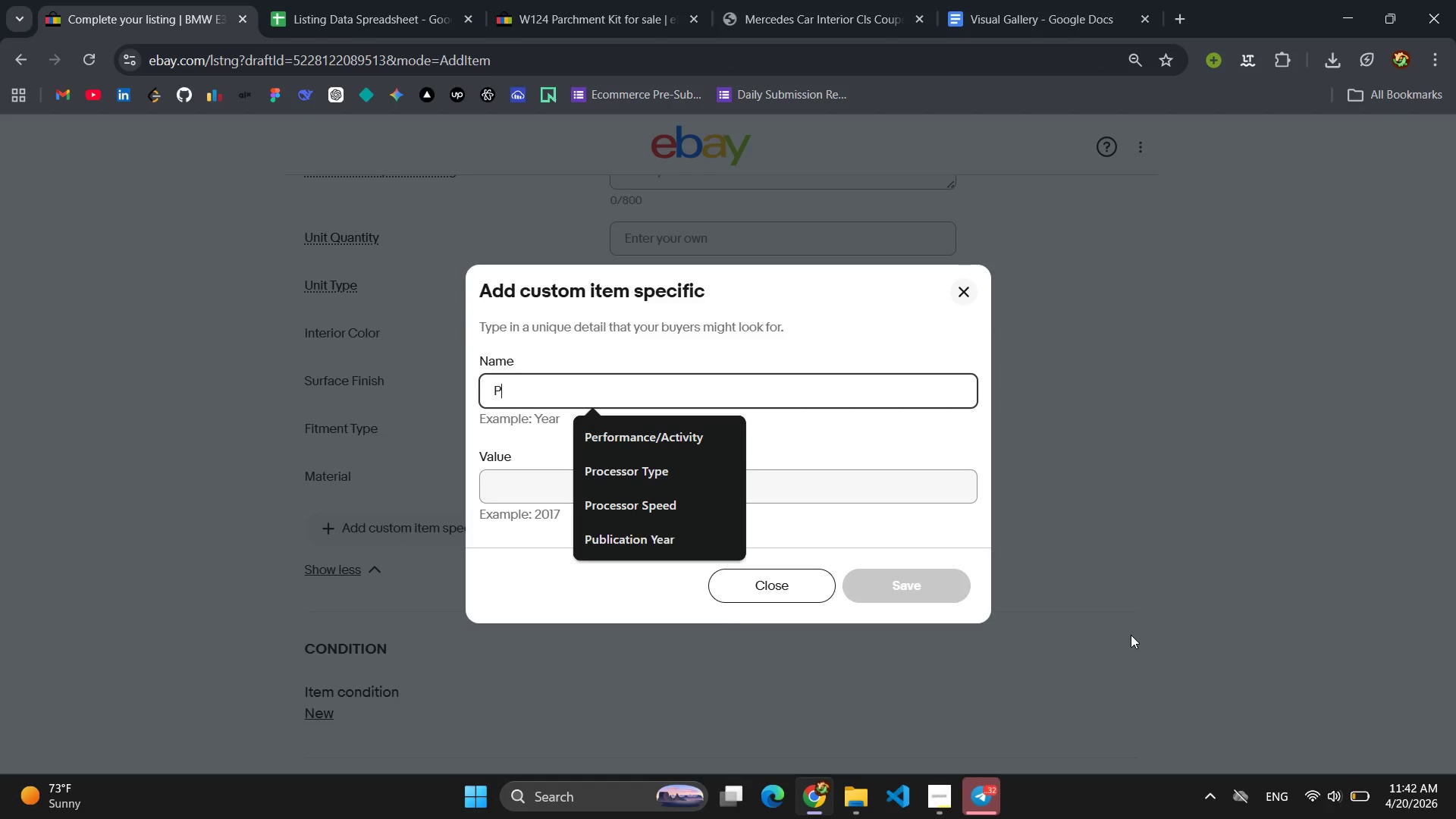 
type(lace)
 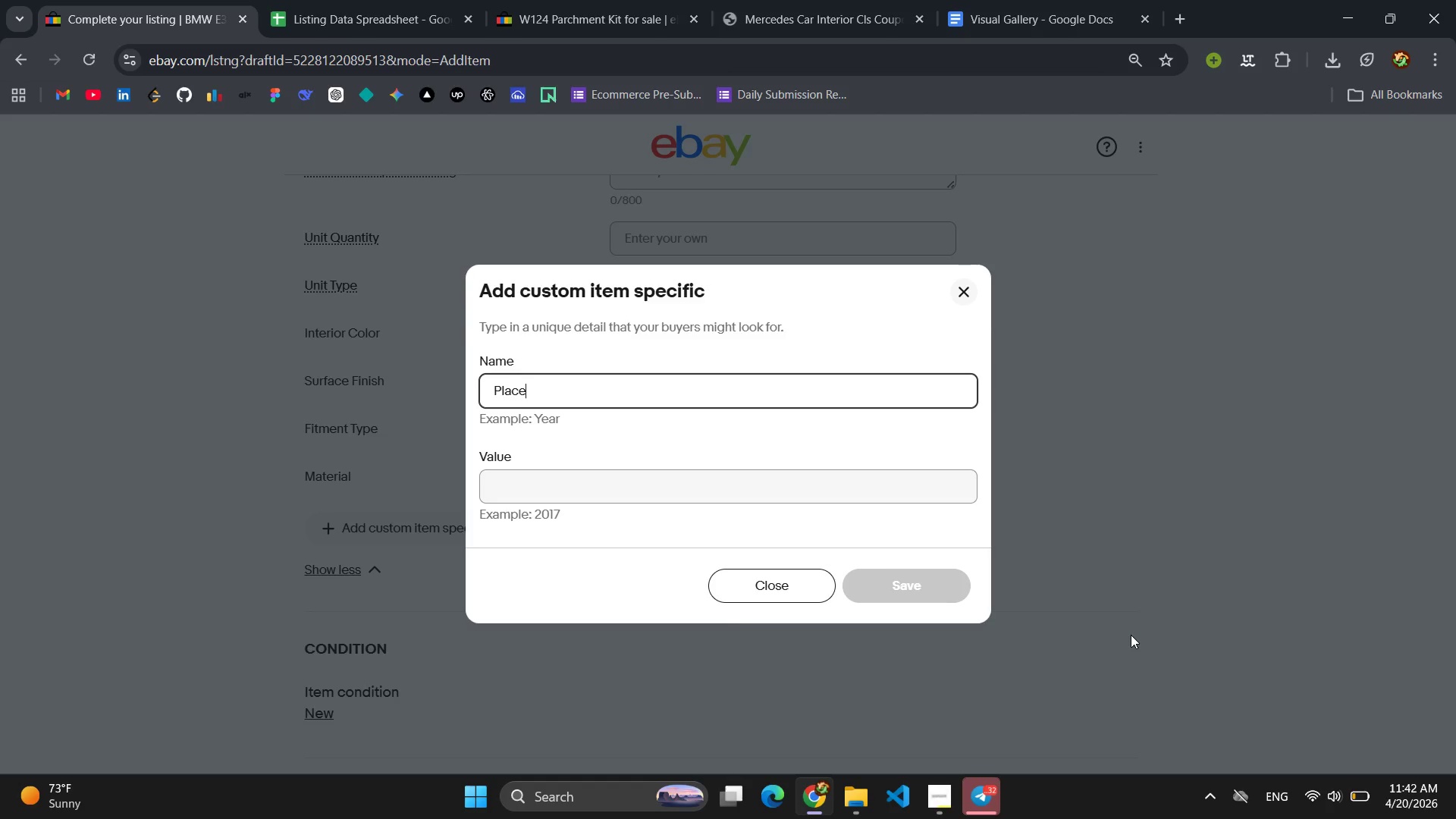 
left_click([335, 12])
 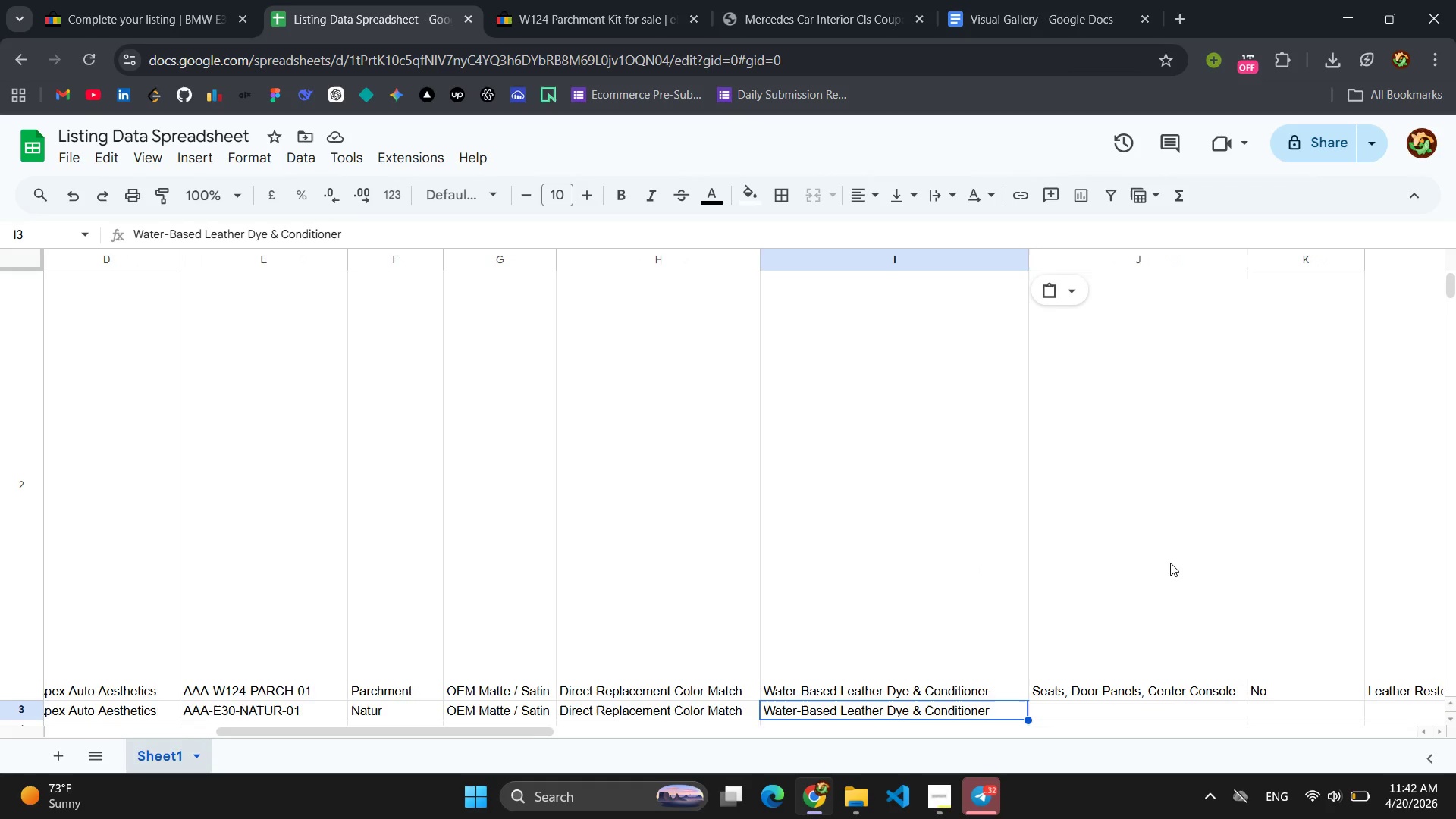 
scroll: coordinate [1142, 553], scroll_direction: up, amount: 6.0
 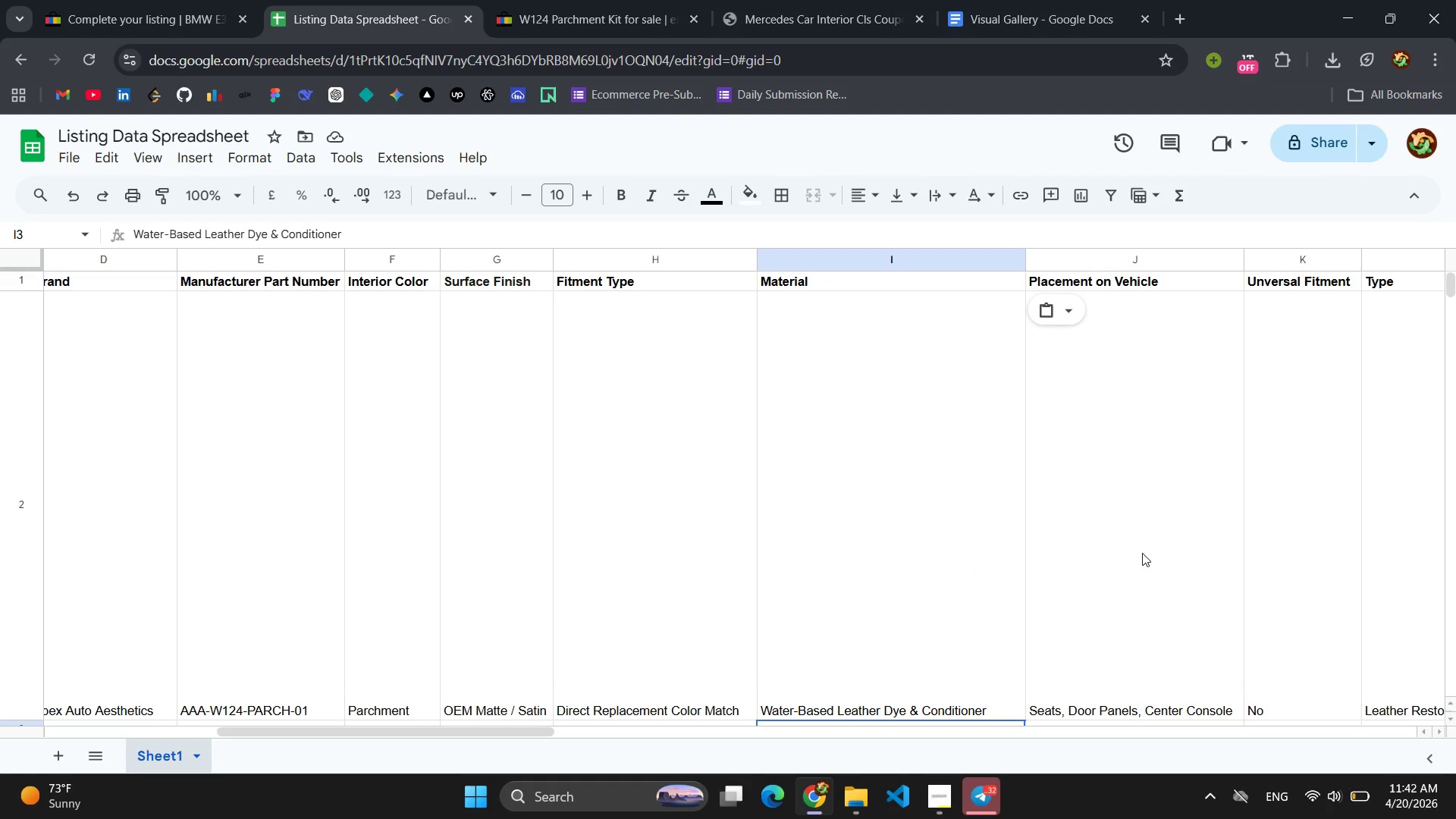 
scroll: coordinate [1142, 553], scroll_direction: down, amount: 3.0
 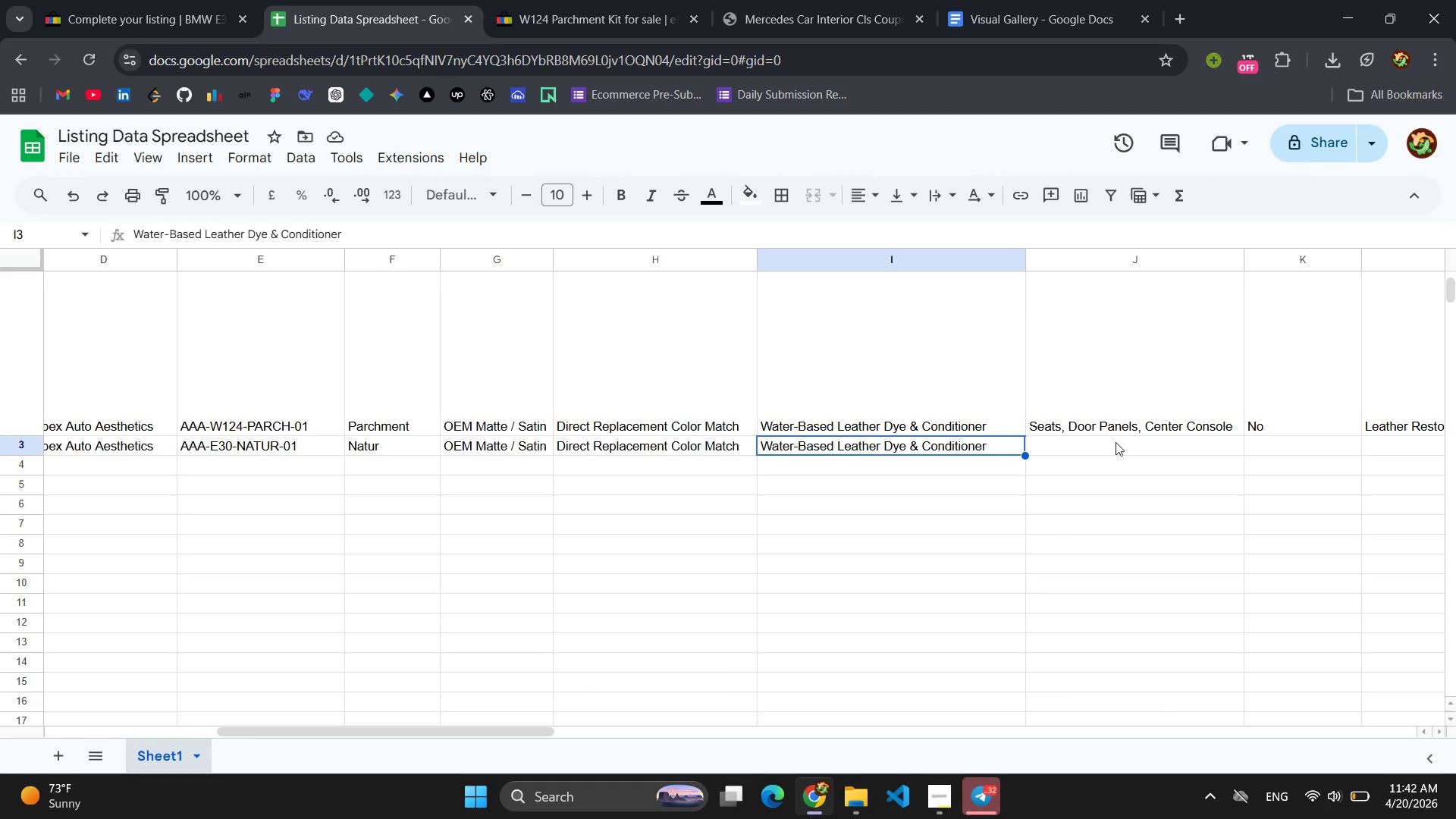 
left_click([1116, 435])
 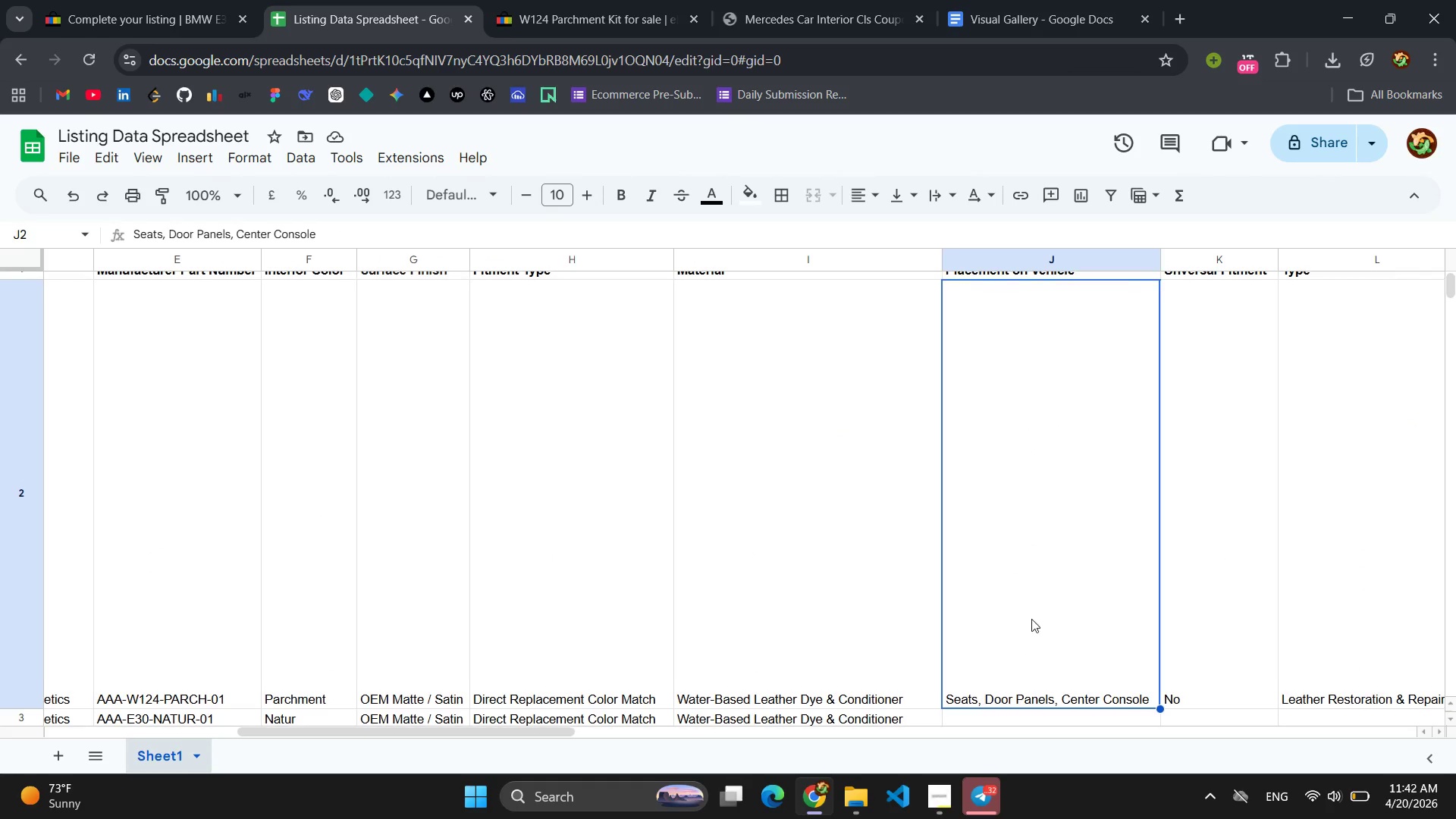 
left_click([1031, 692])
 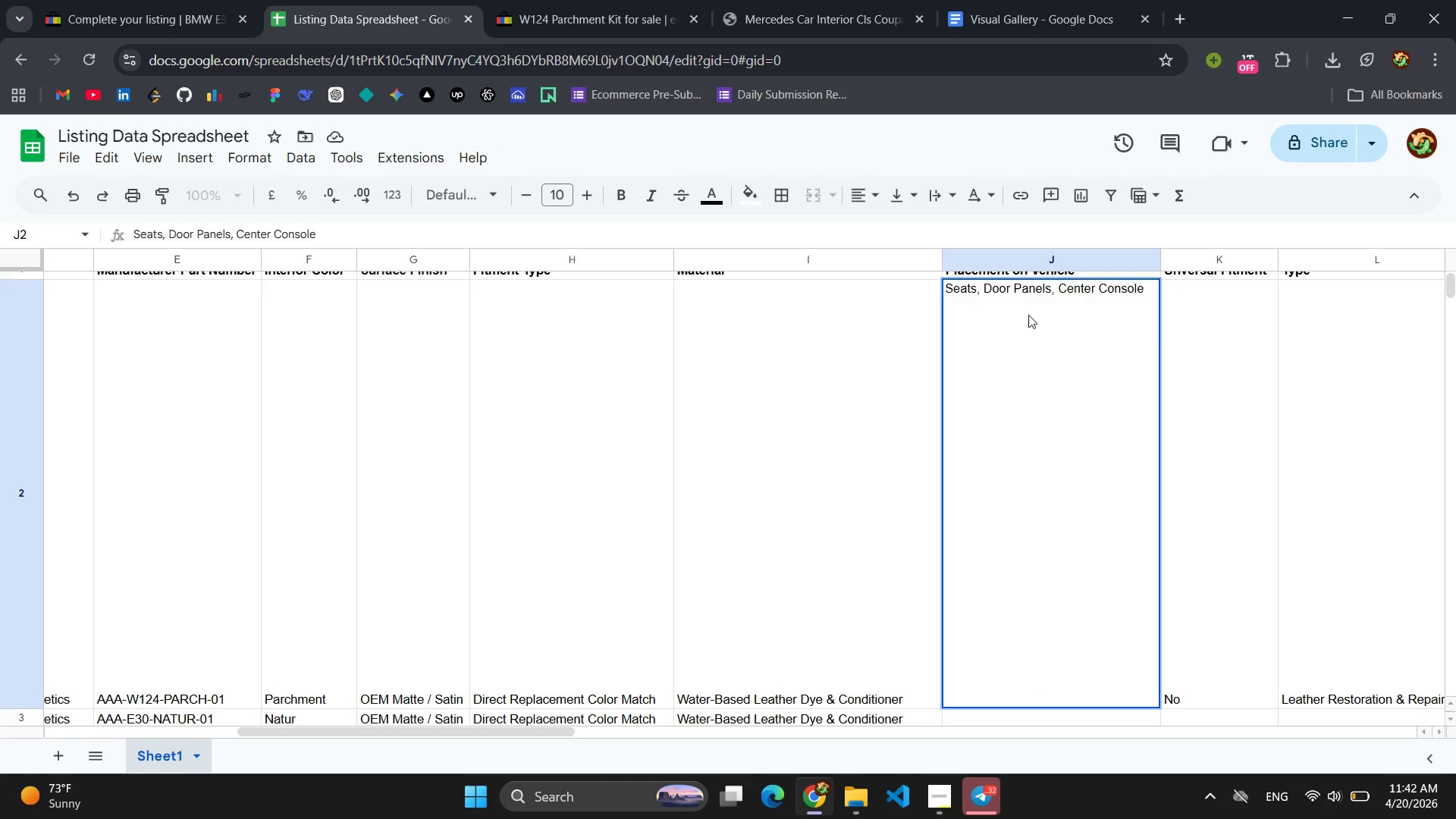 
left_click([1022, 294])
 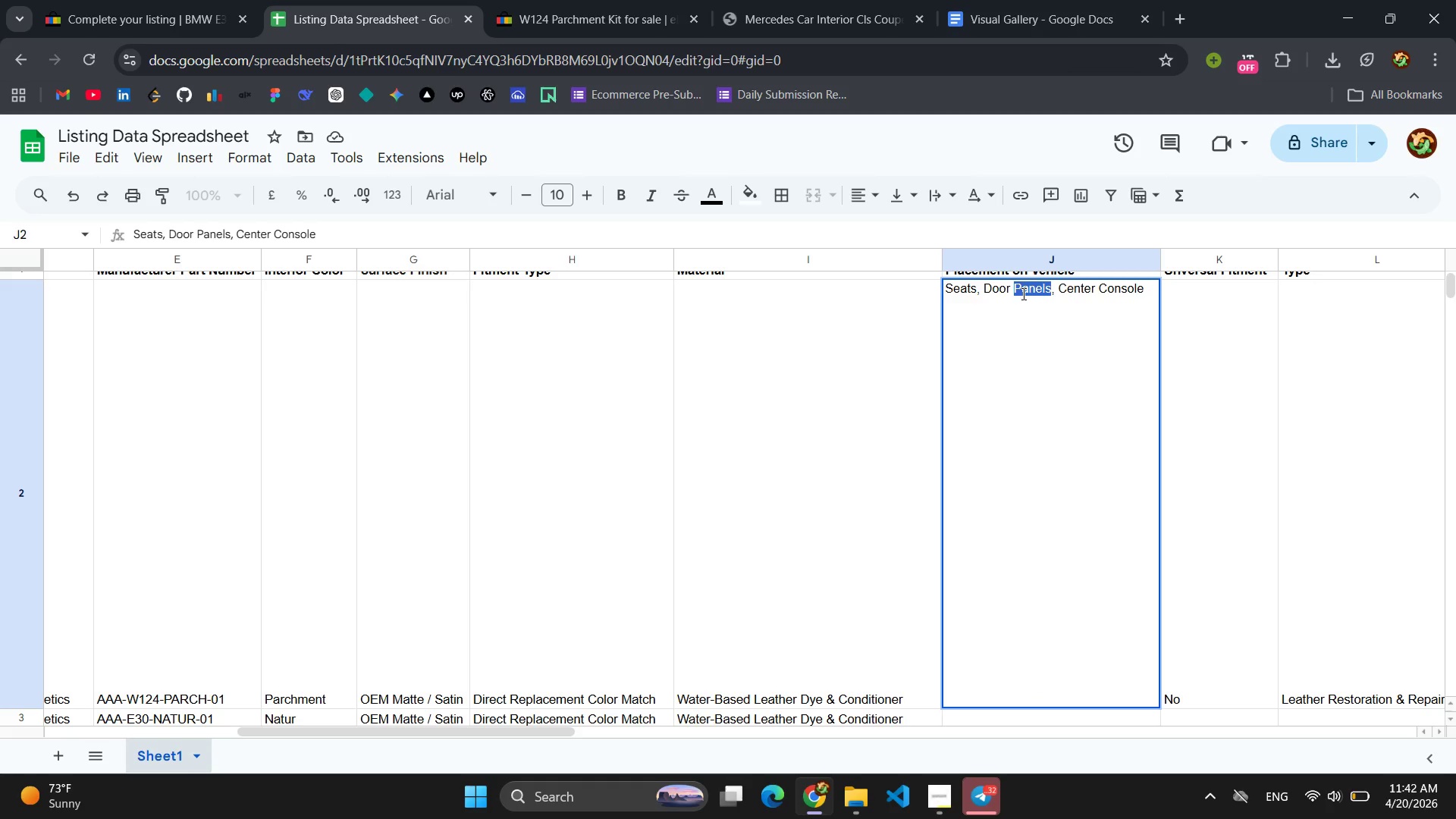 
triple_click([1022, 293])
 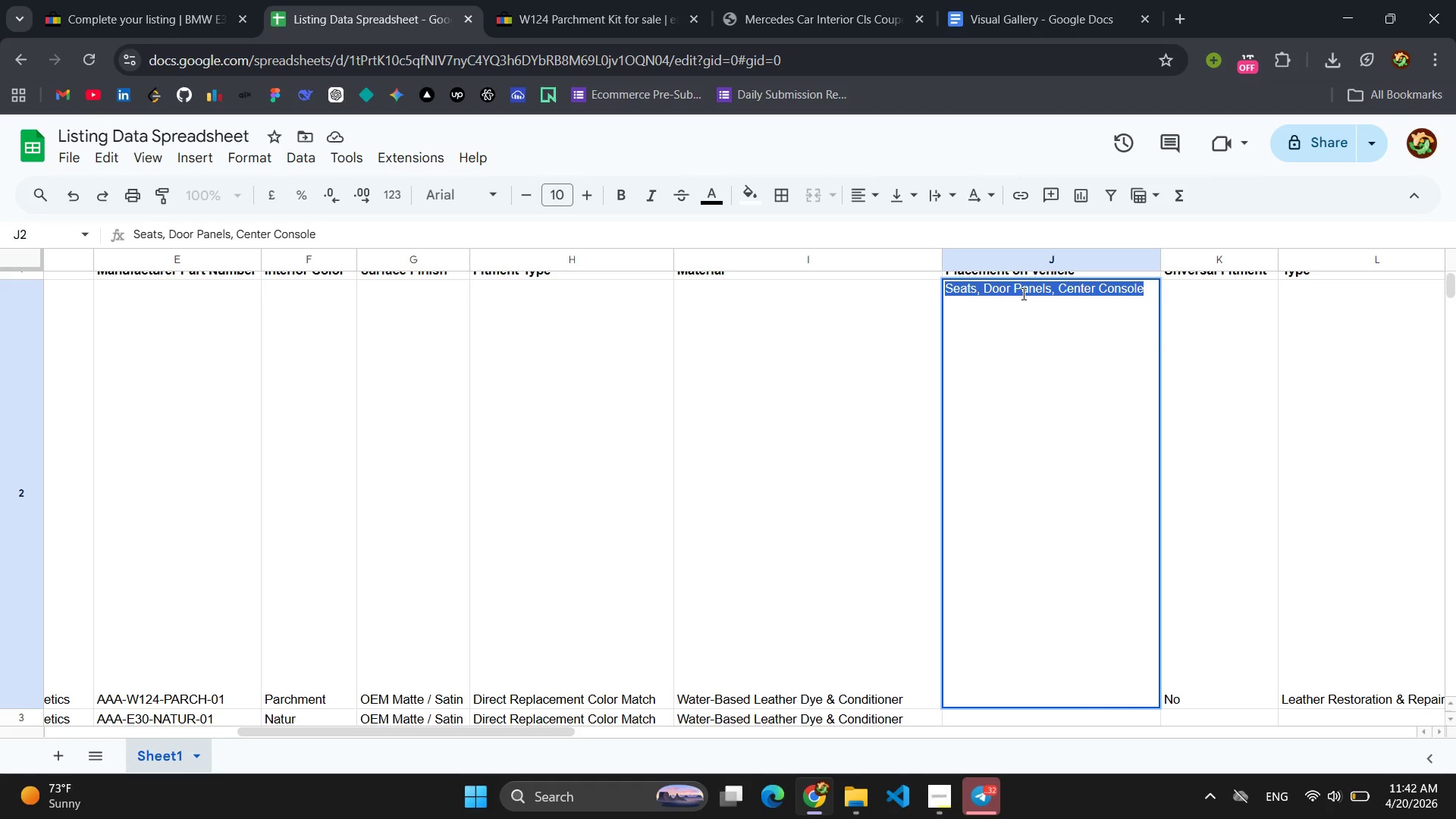 
key(Control+C)
 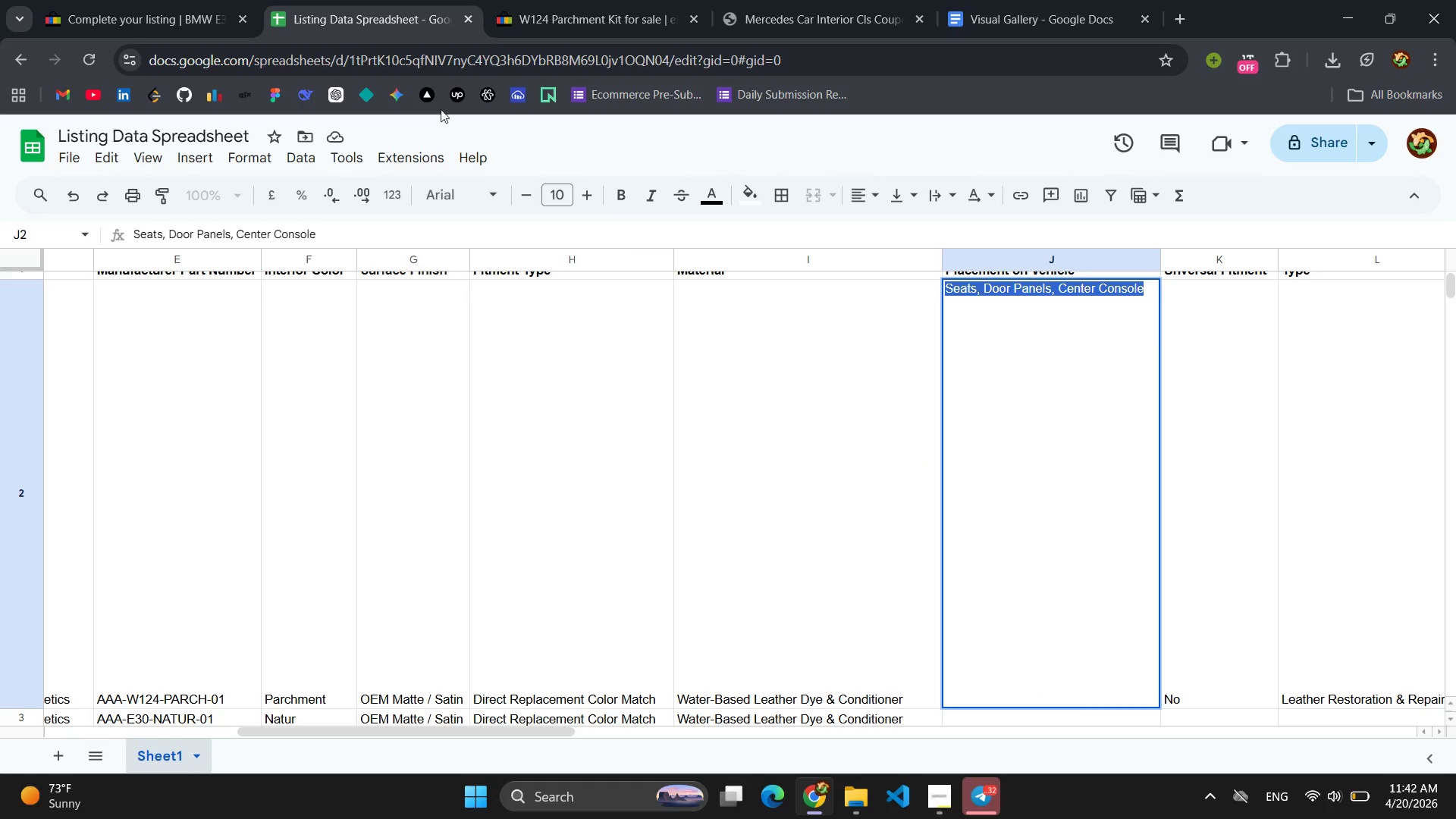 
left_click([118, 0])
 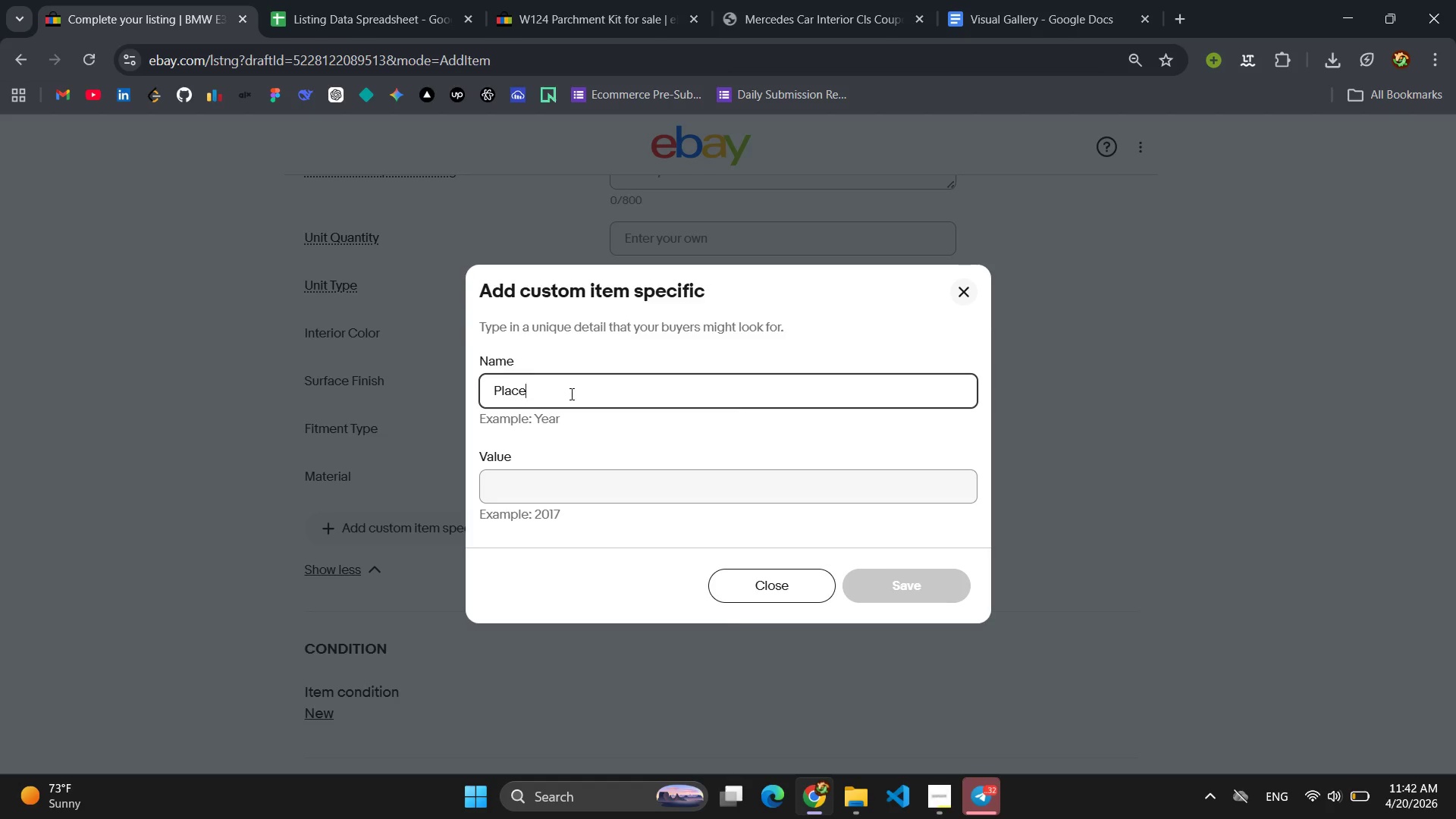 
left_click([554, 488])
 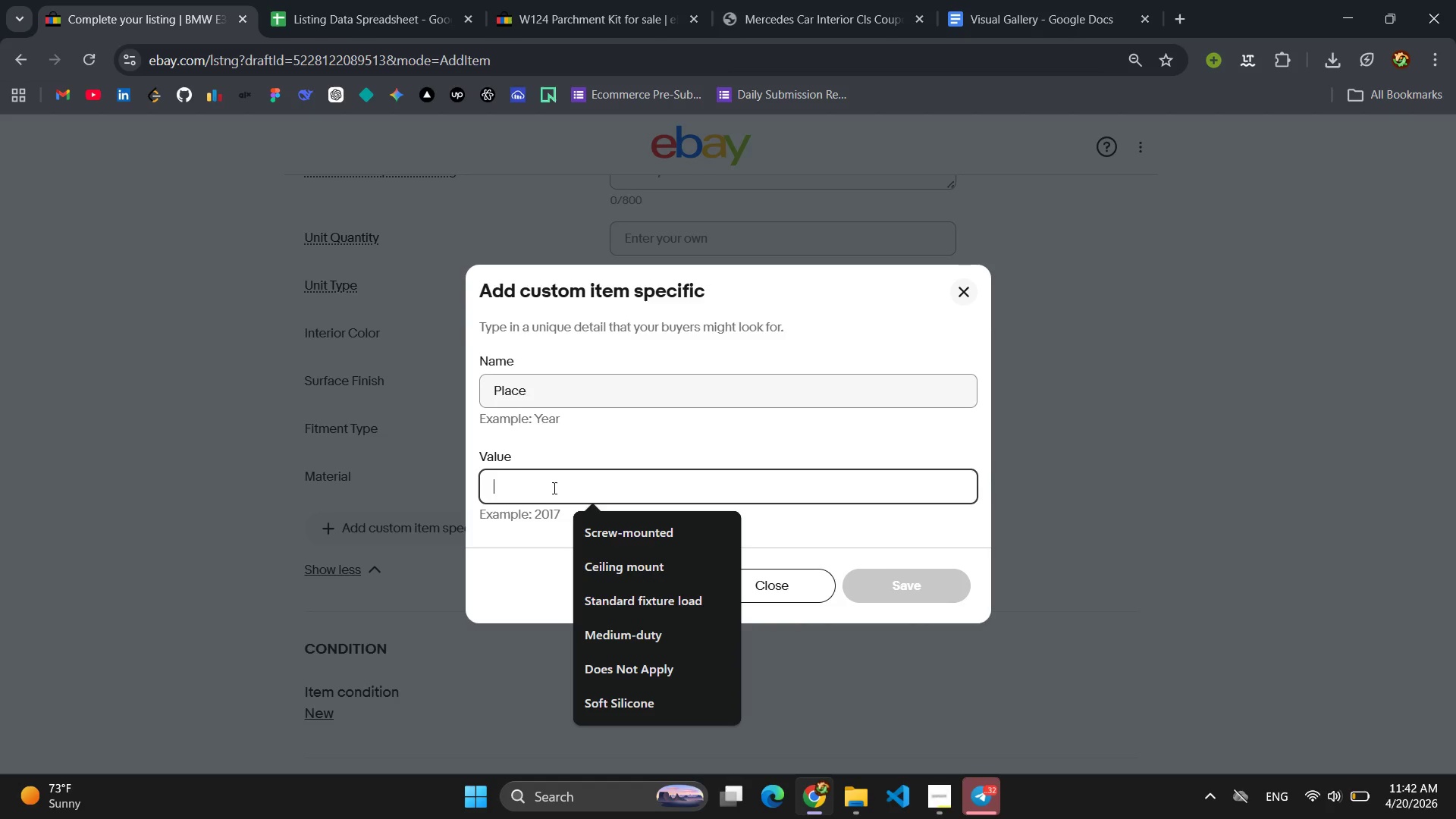 
key(Control+V)
 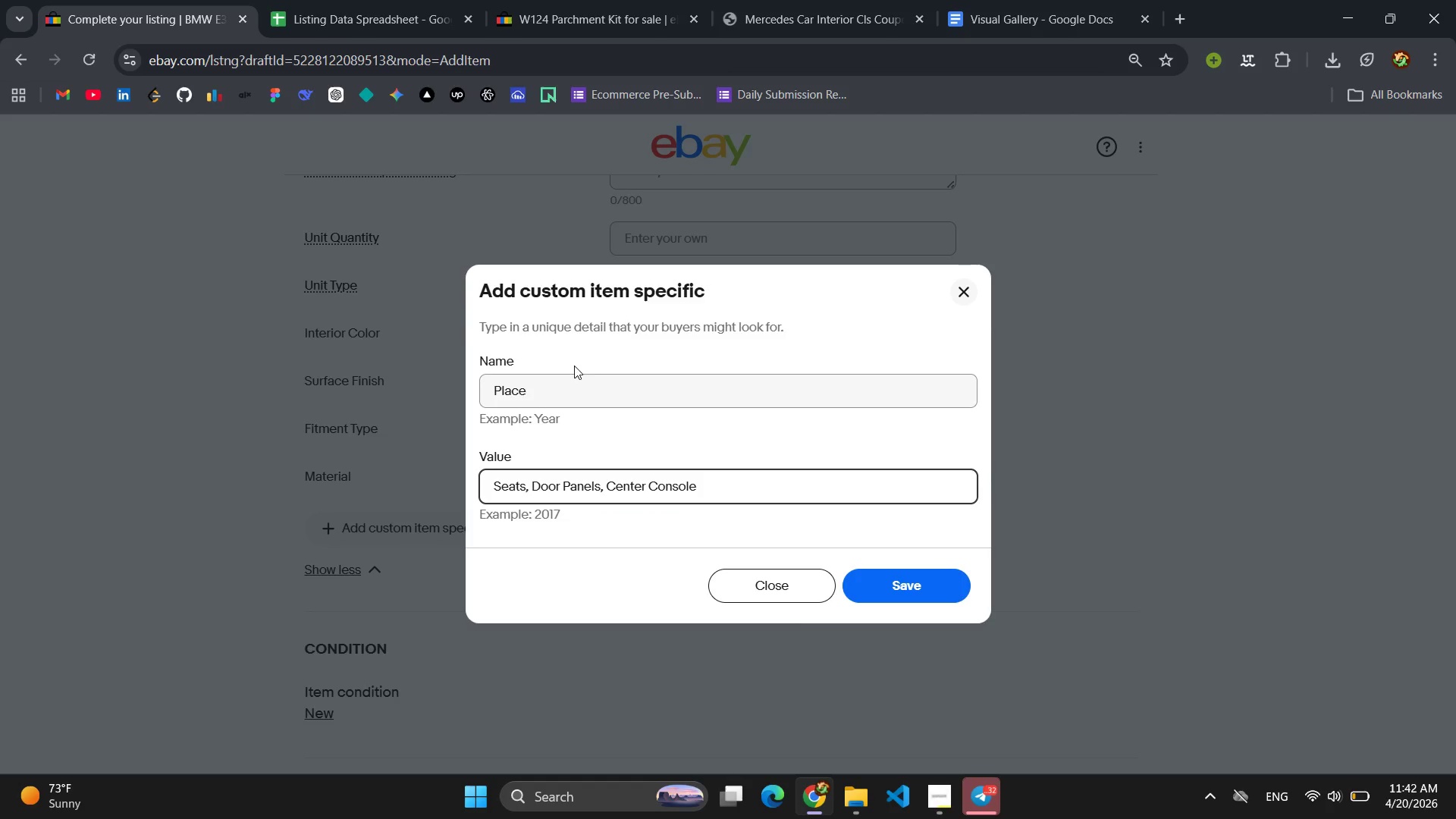 
left_click_drag(start_coordinate=[566, 387], to_coordinate=[475, 391])
 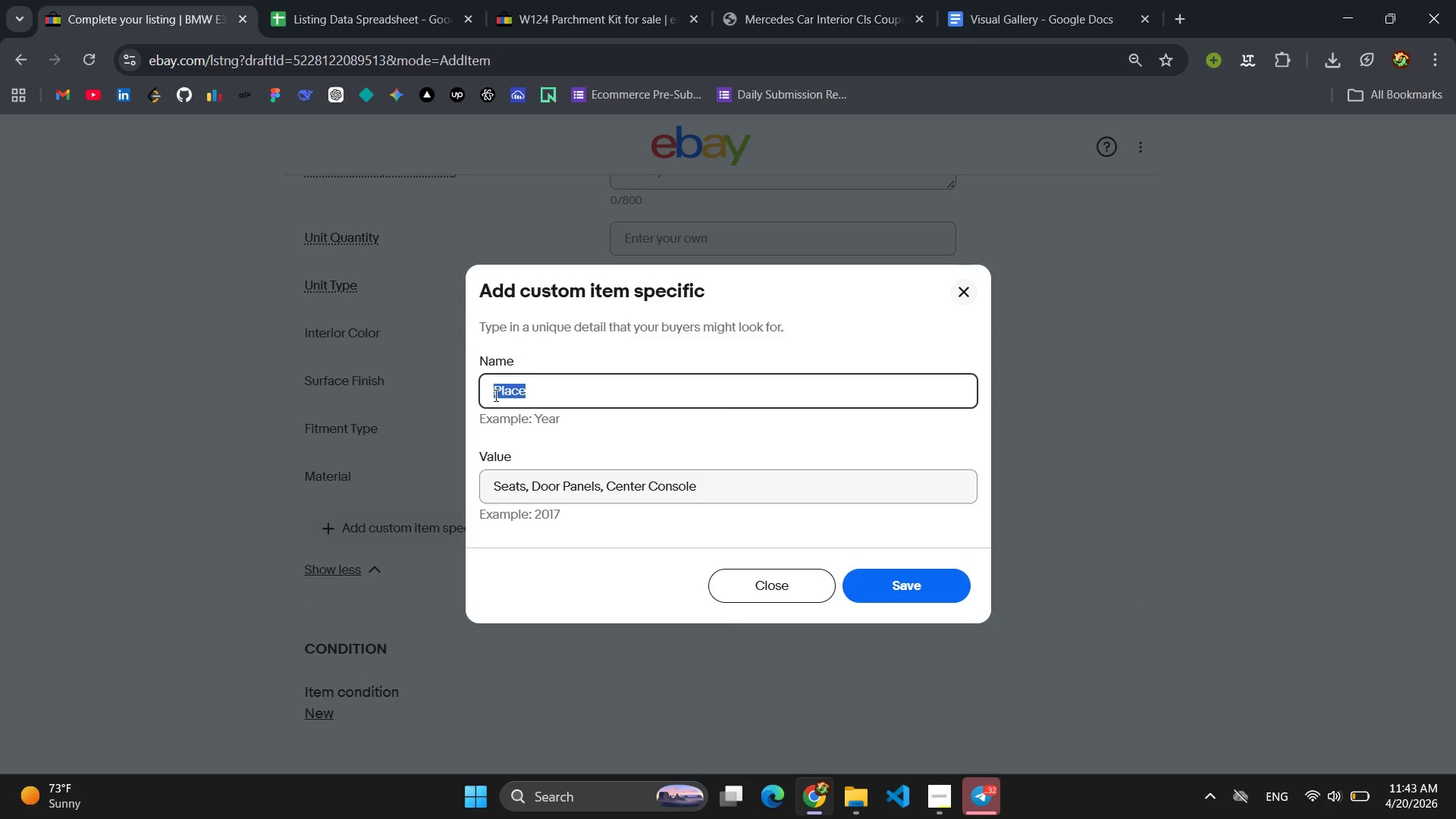 
wait(9.17)
 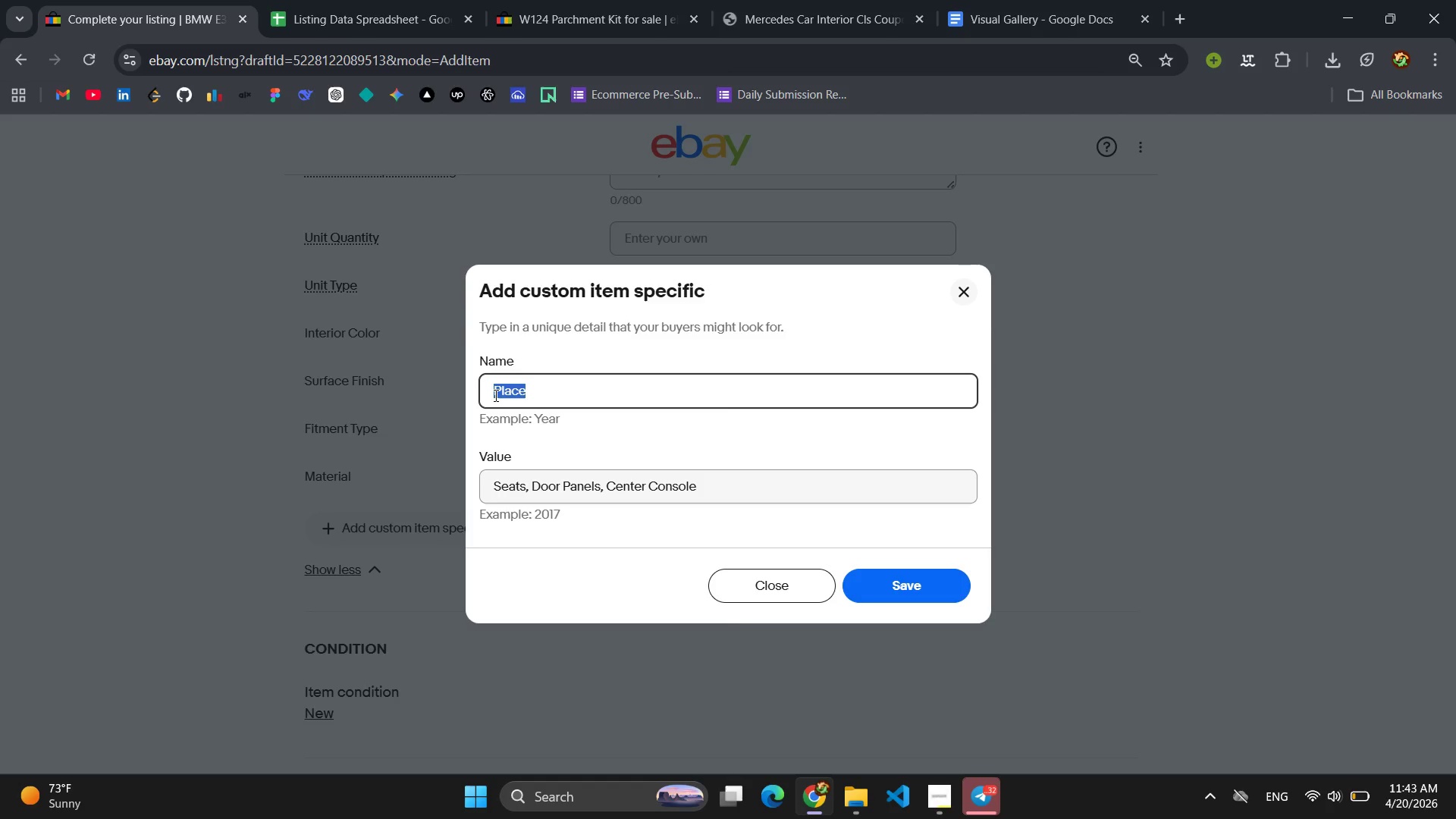 
key(Backspace)
type(place )
key(Backspace)
key(Backspace)
key(Backspace)
key(Backspace)
key(Backspace)
key(Backspace)
 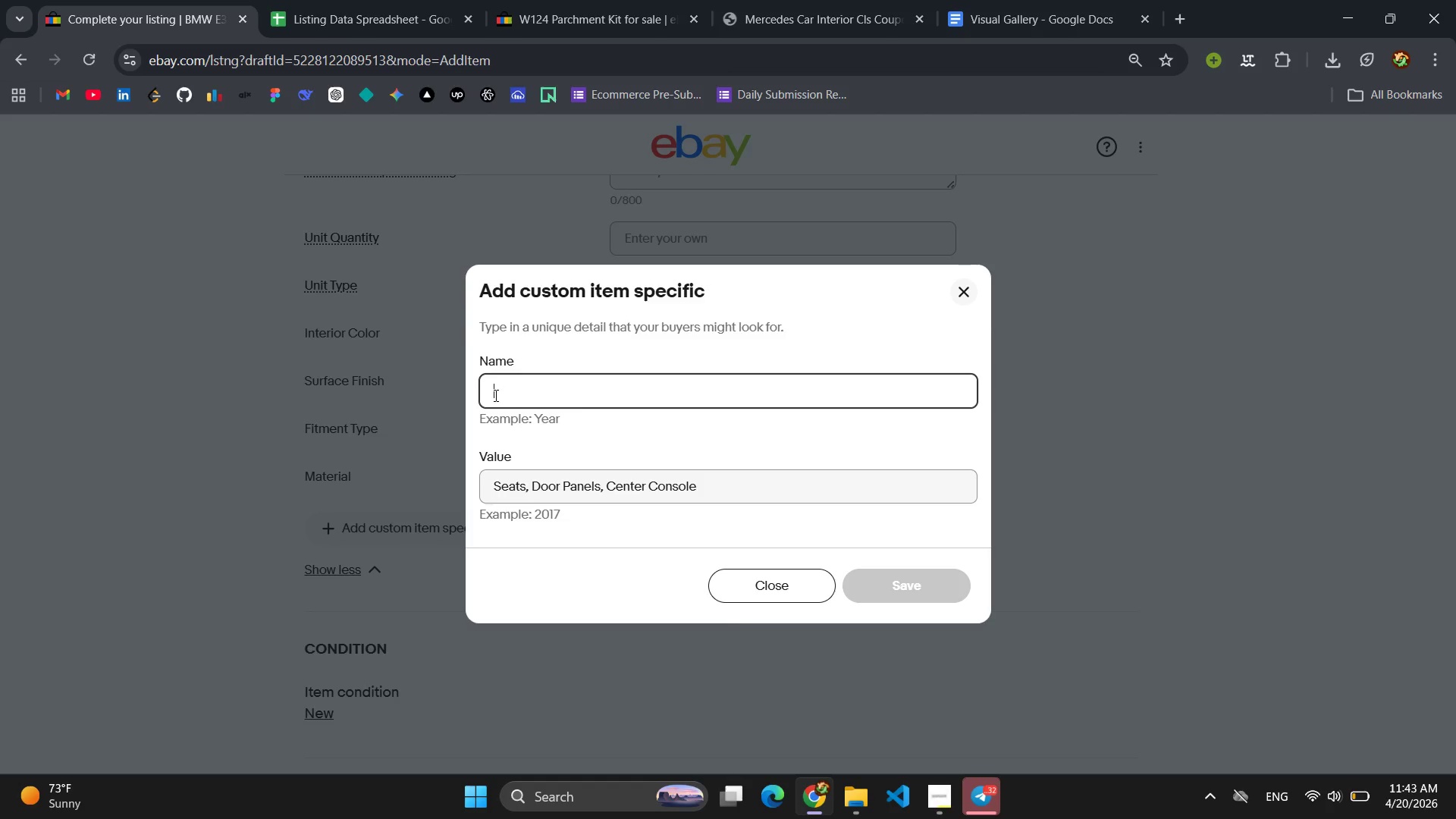 
type(Placement on )
key(Backspace)
type( Vehicle)
 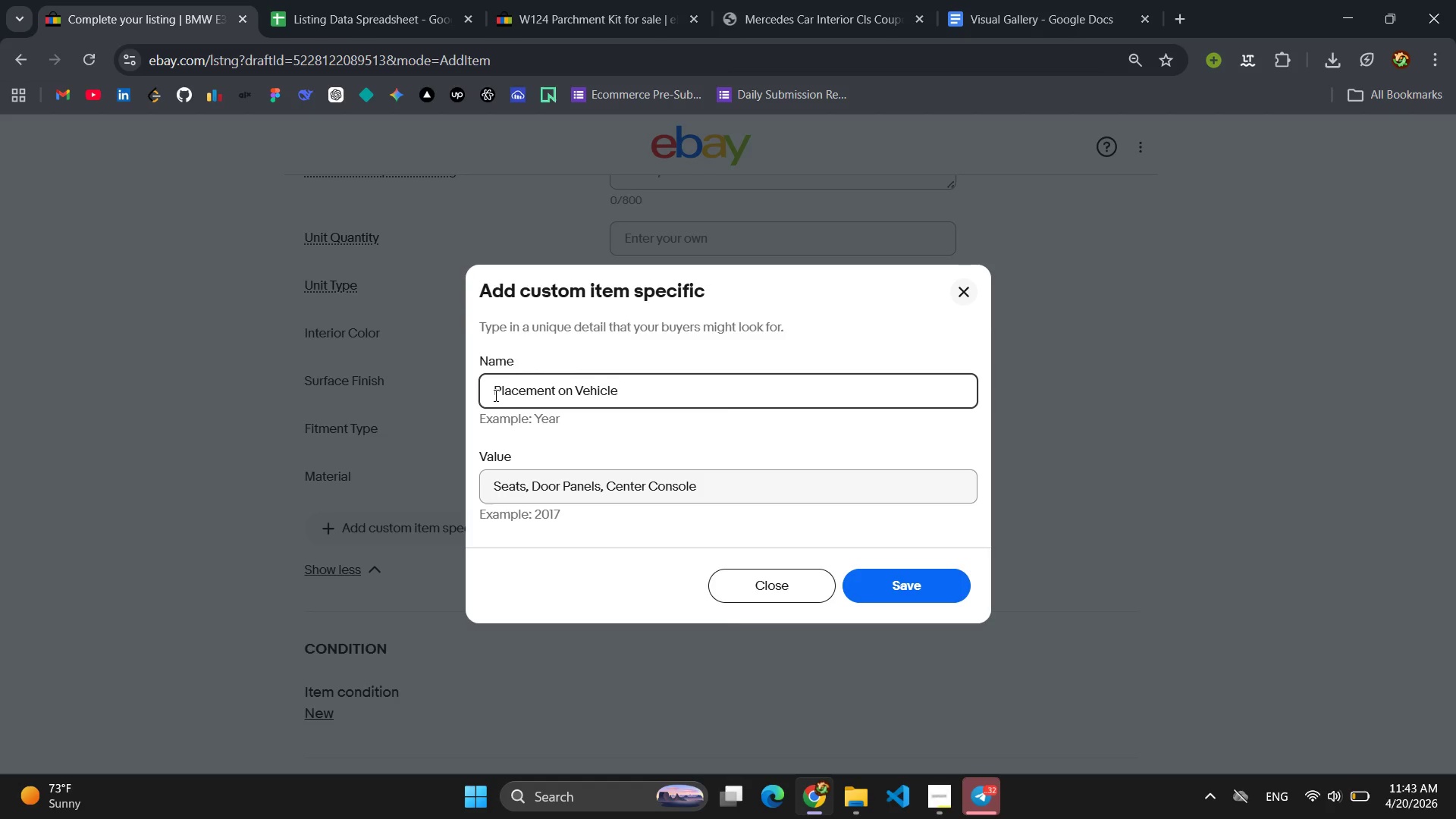 
key(Control+A)
 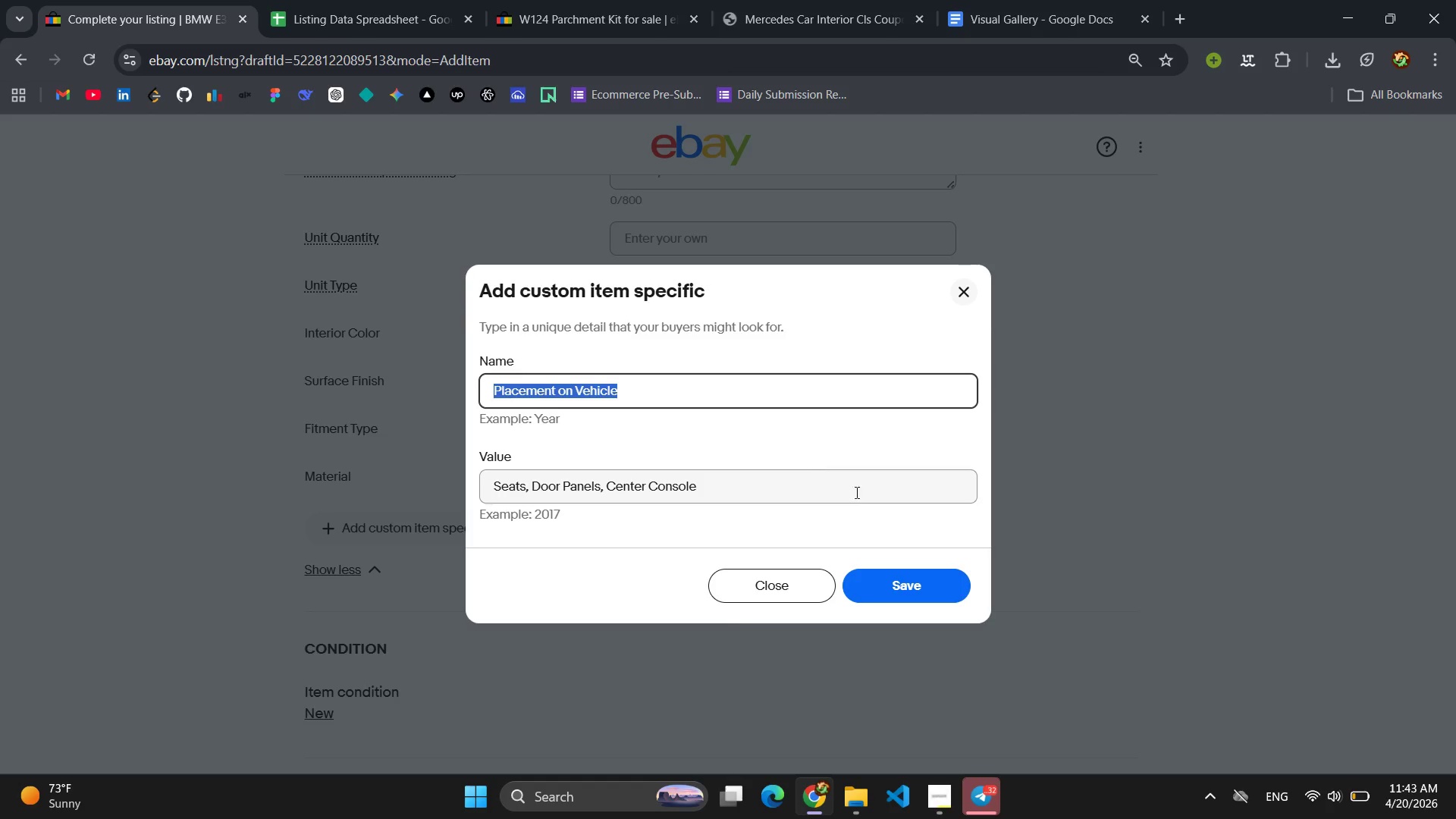 
left_click([915, 593])
 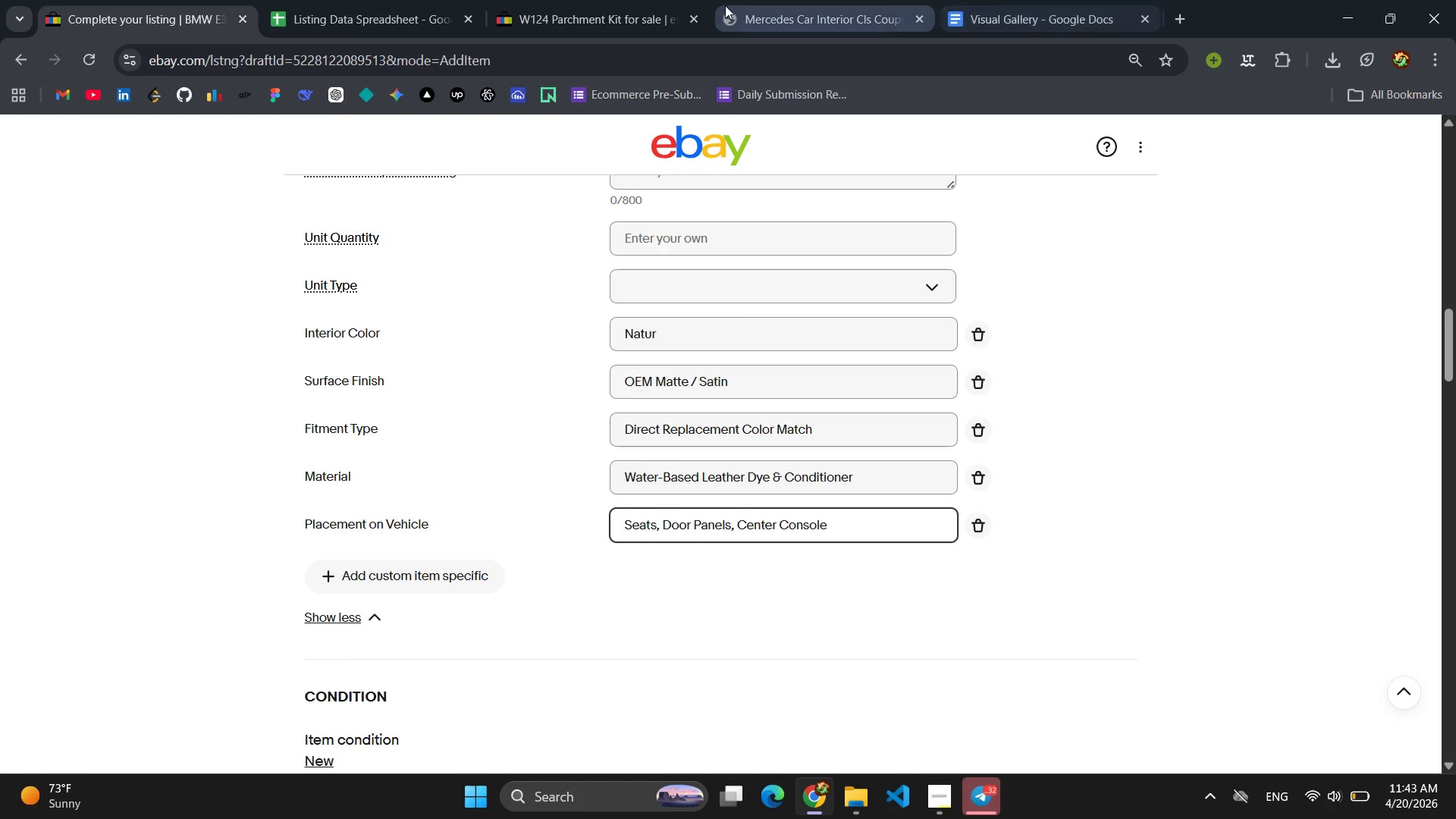 
left_click([378, 7])
 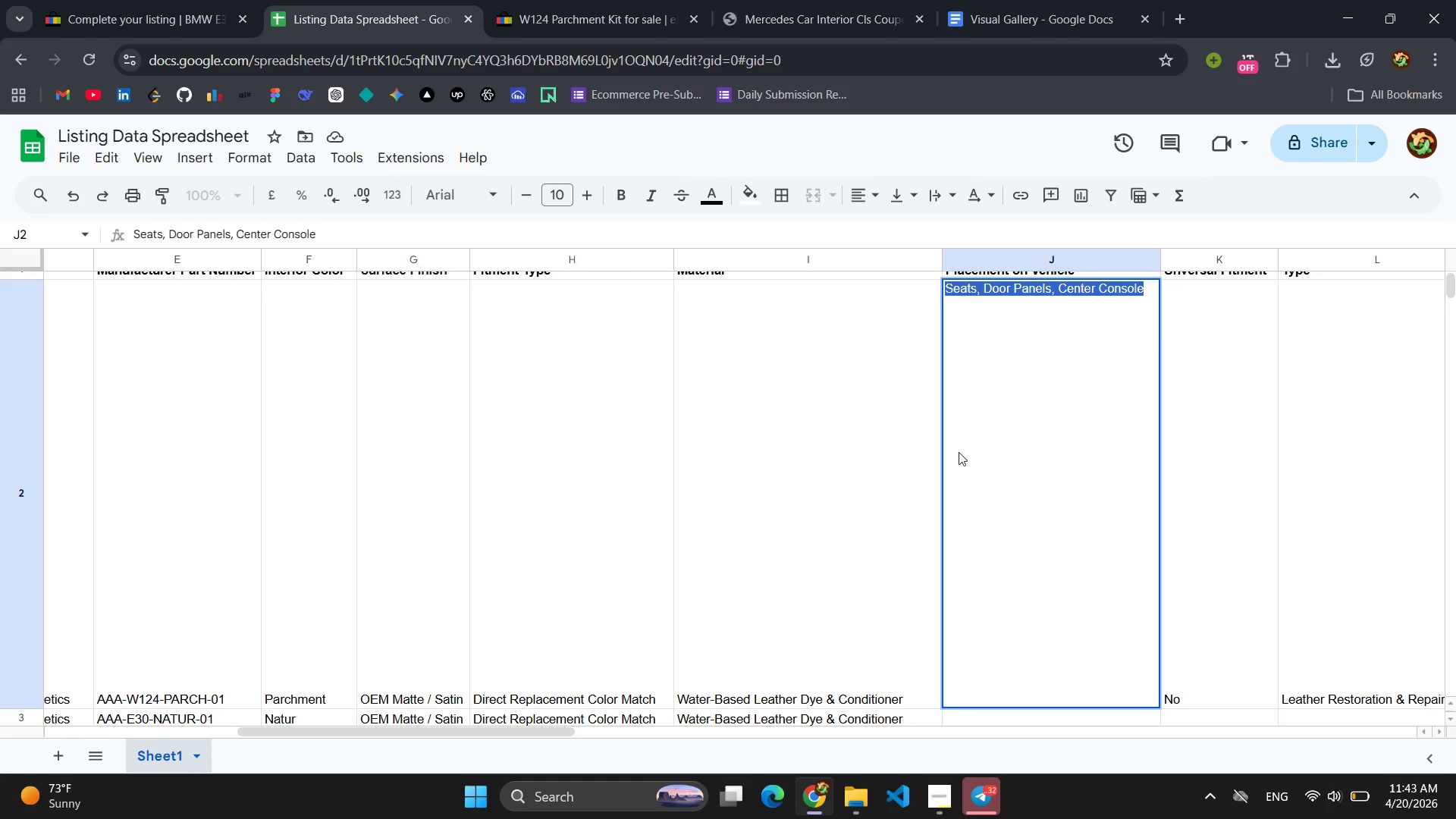 
scroll: coordinate [1059, 607], scroll_direction: down, amount: 3.0
 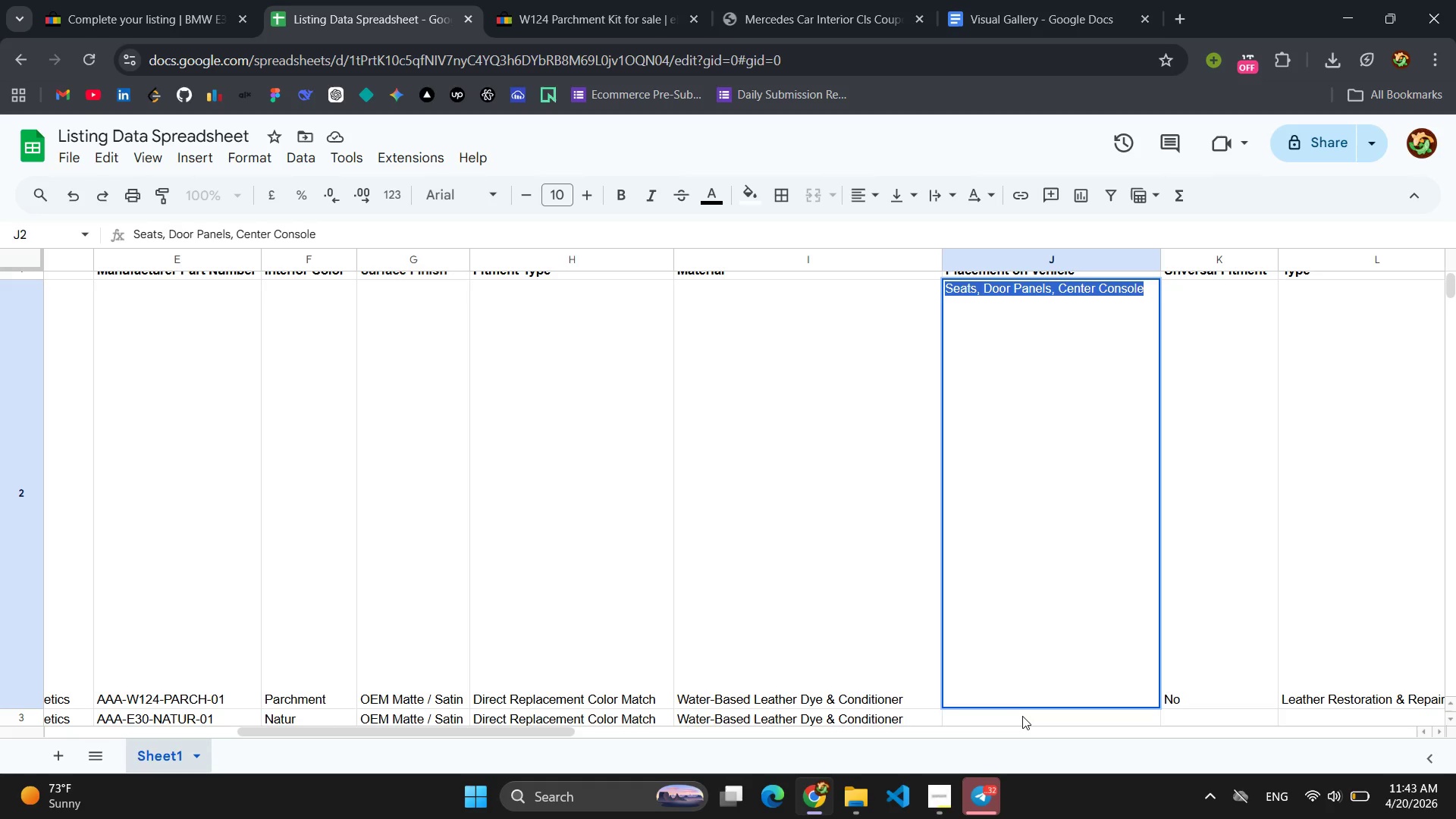 
left_click([1019, 719])
 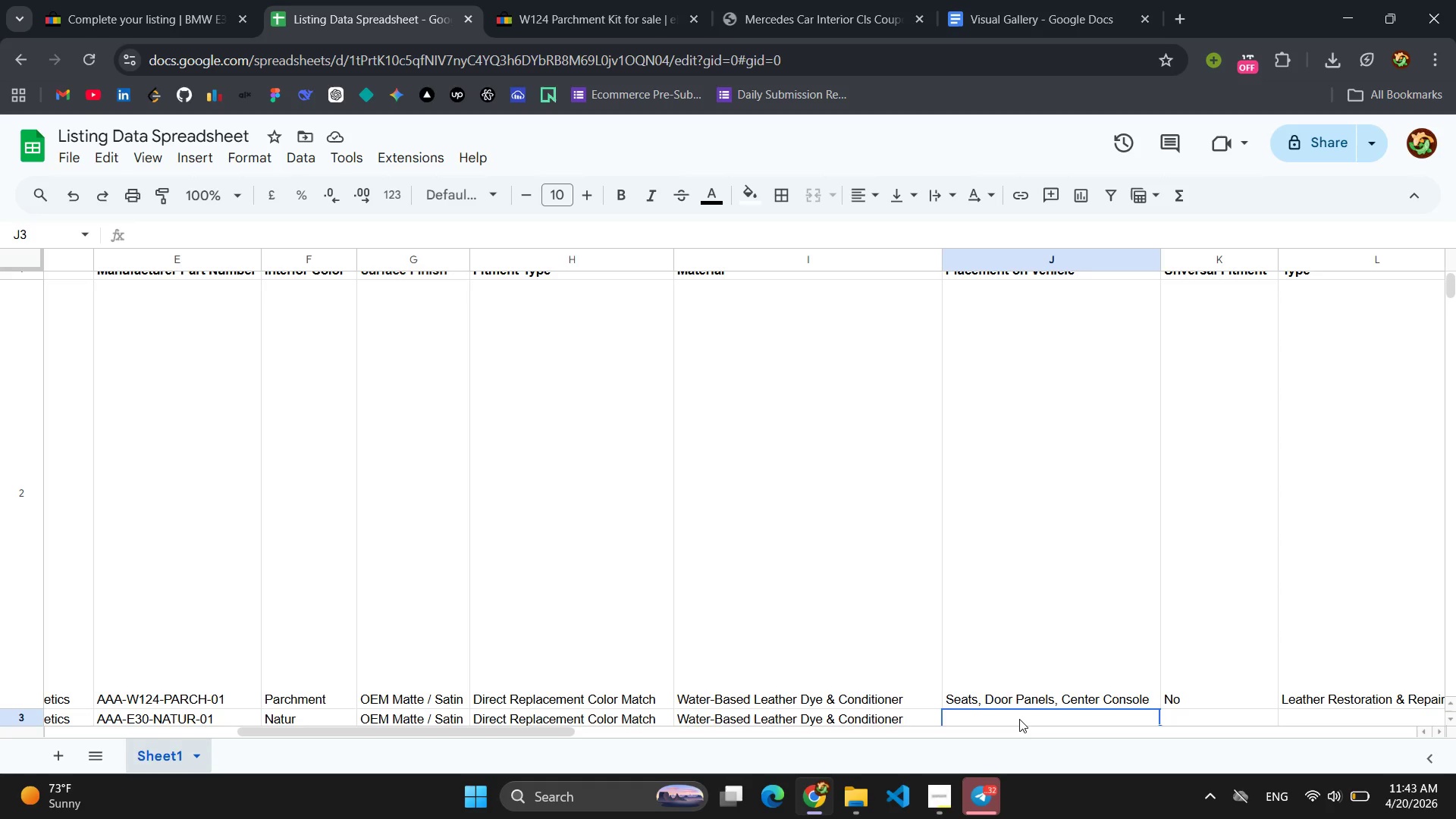 
key(Control+V)
 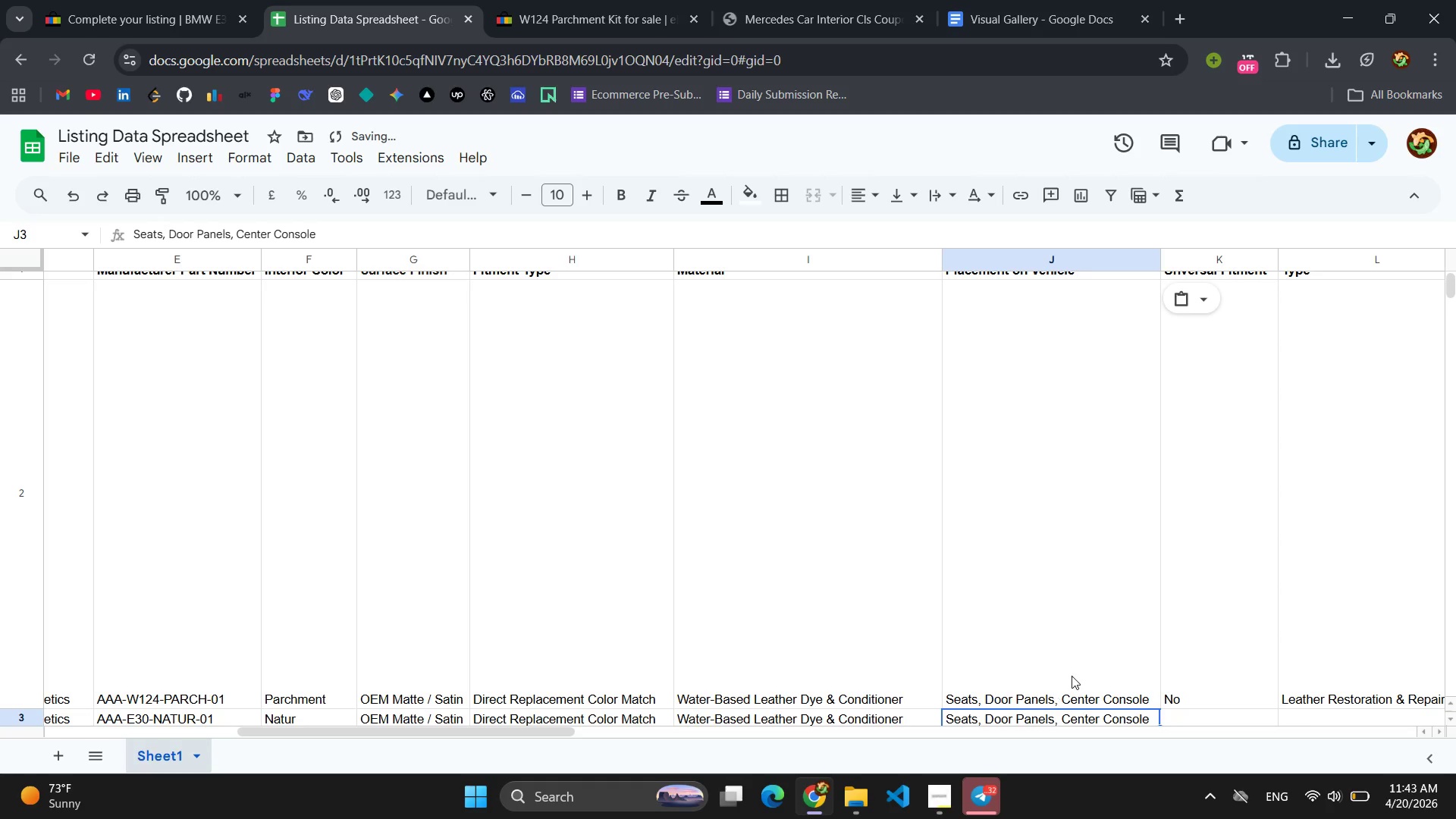 
scroll: coordinate [1073, 676], scroll_direction: down, amount: 2.0
 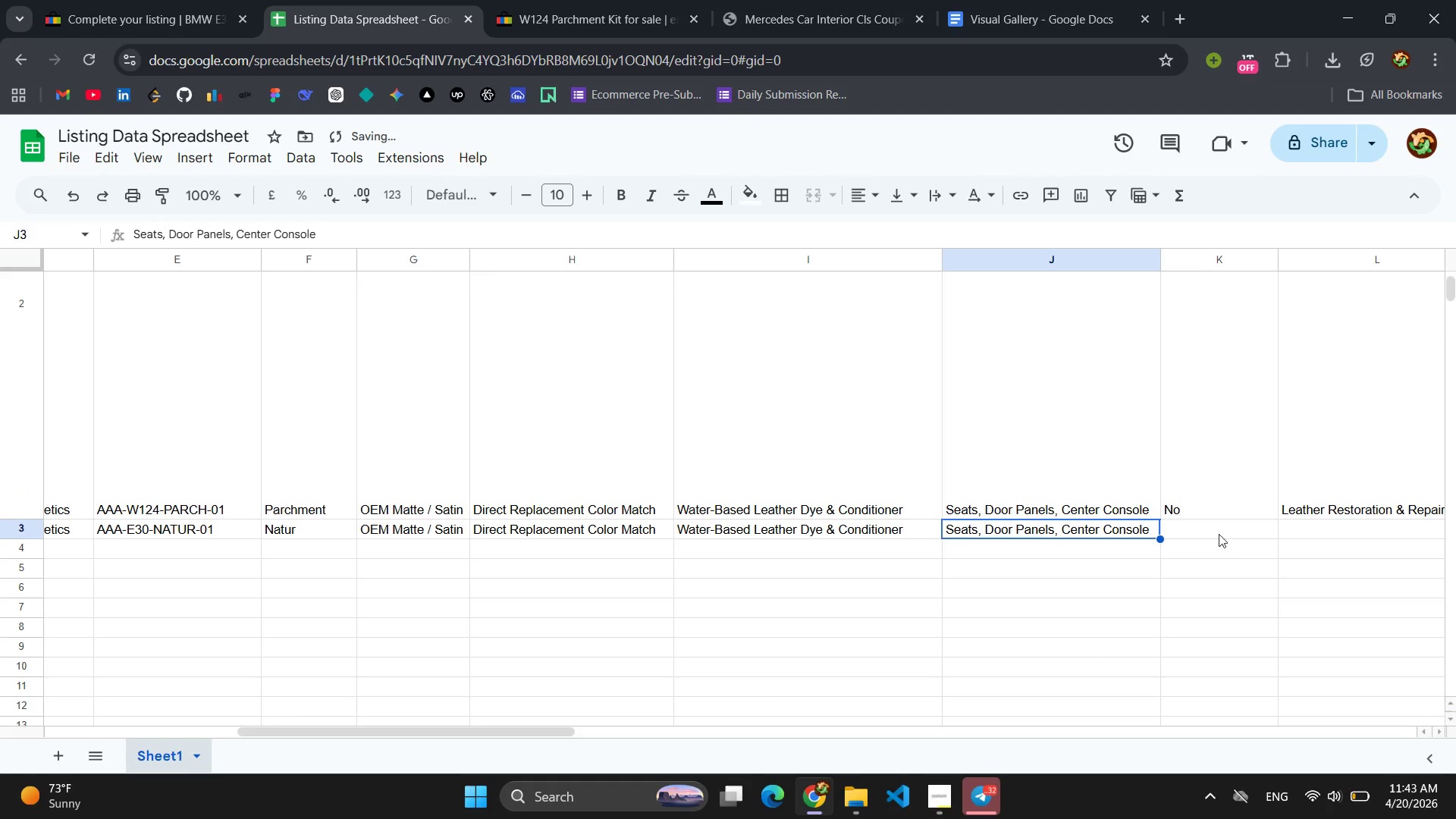 
left_click([1208, 527])
 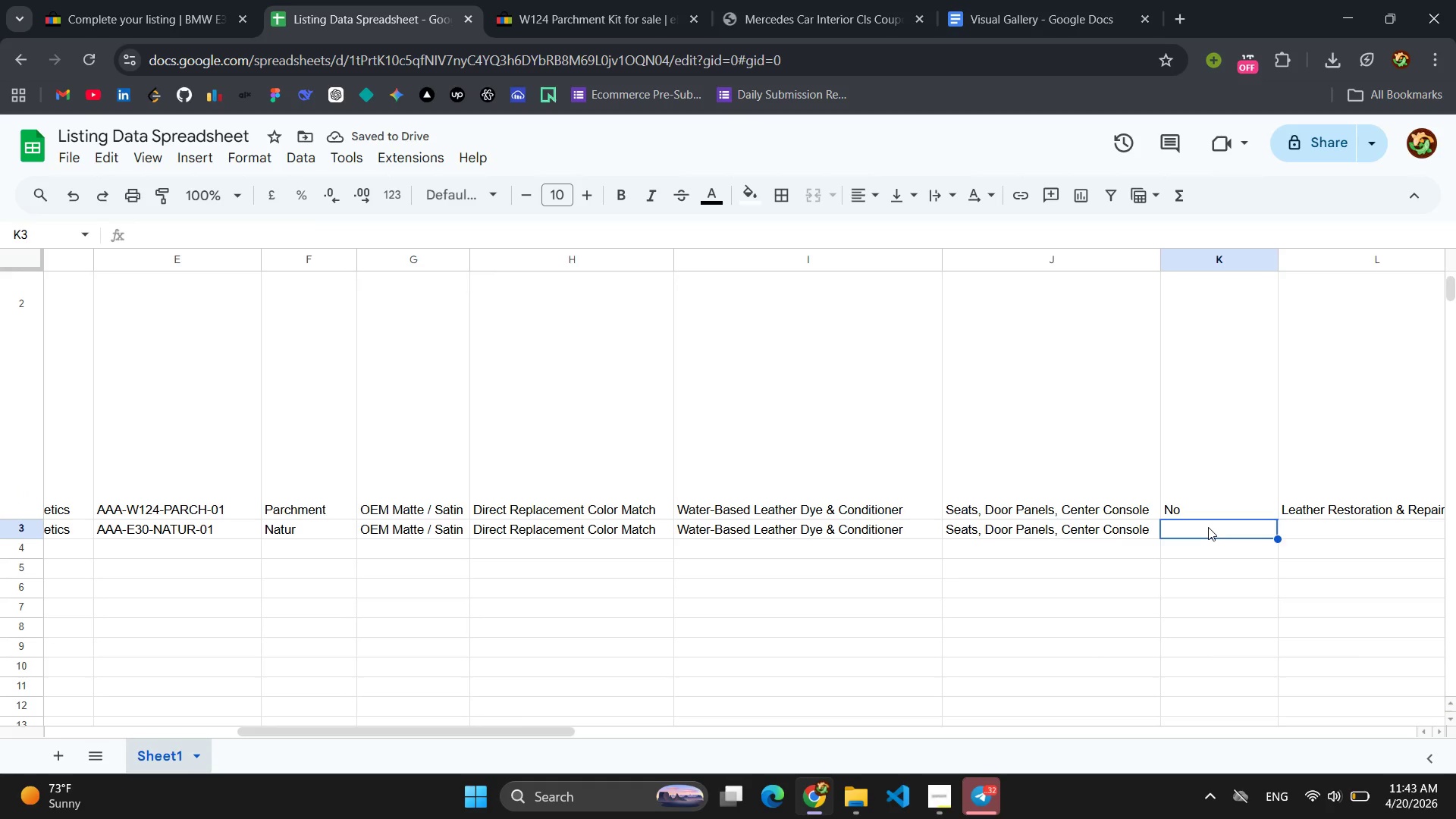 
type(No)
 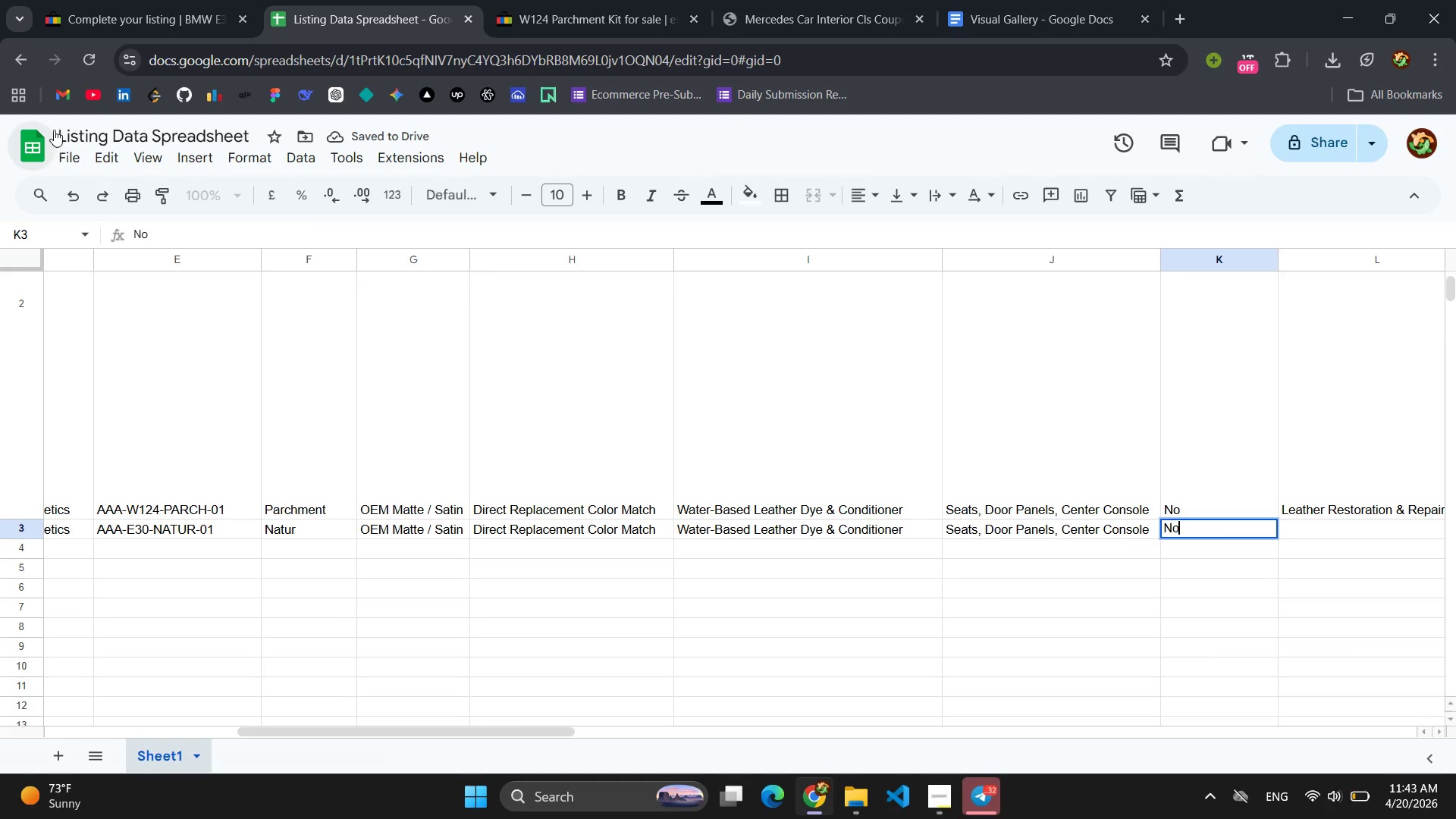 
left_click([223, 0])
 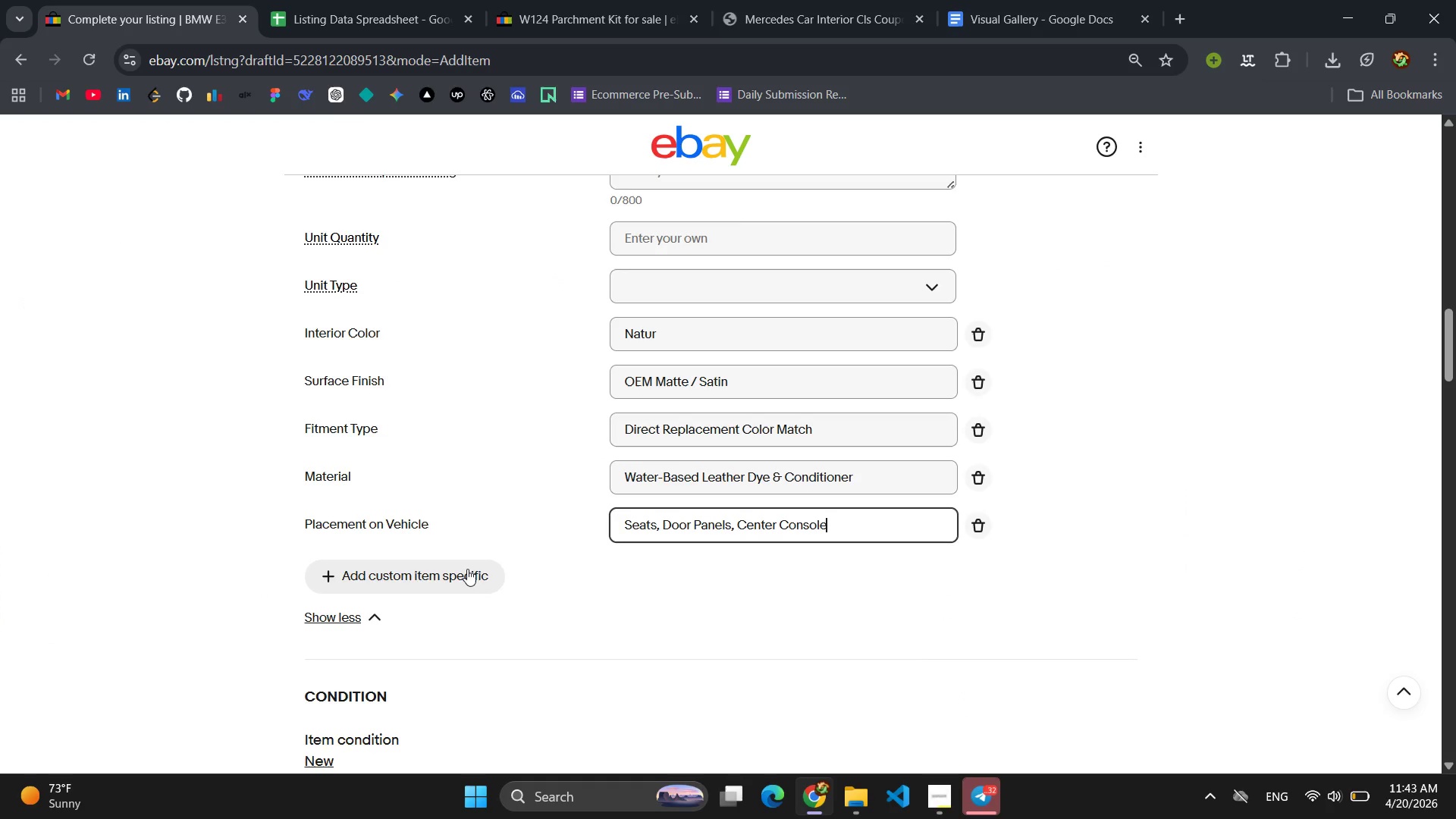 
left_click([467, 569])
 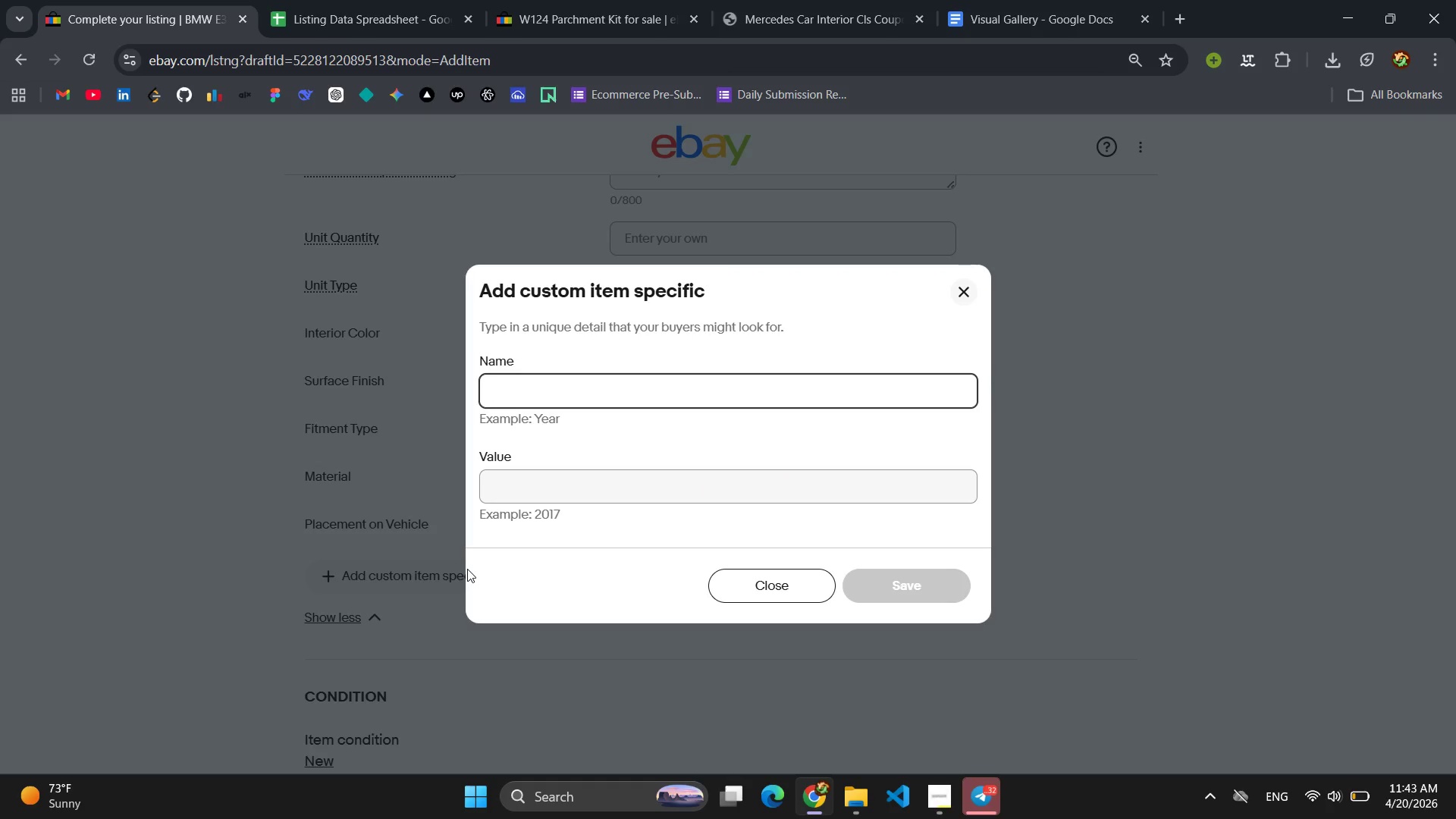 
wait(7.23)
 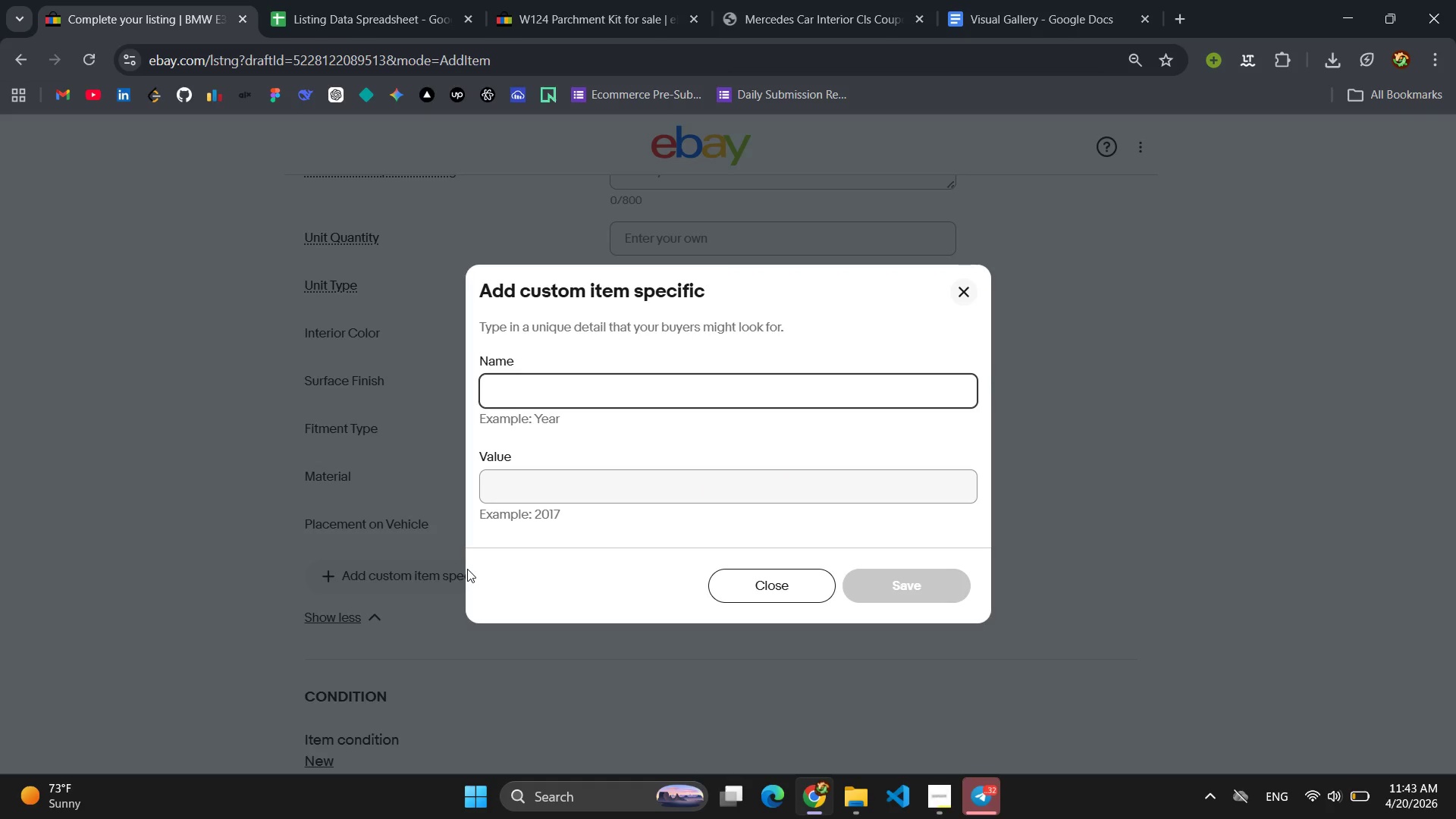 
type(Universal F)
key(Backspace)
type(FI)
key(Backspace)
type(itment)
 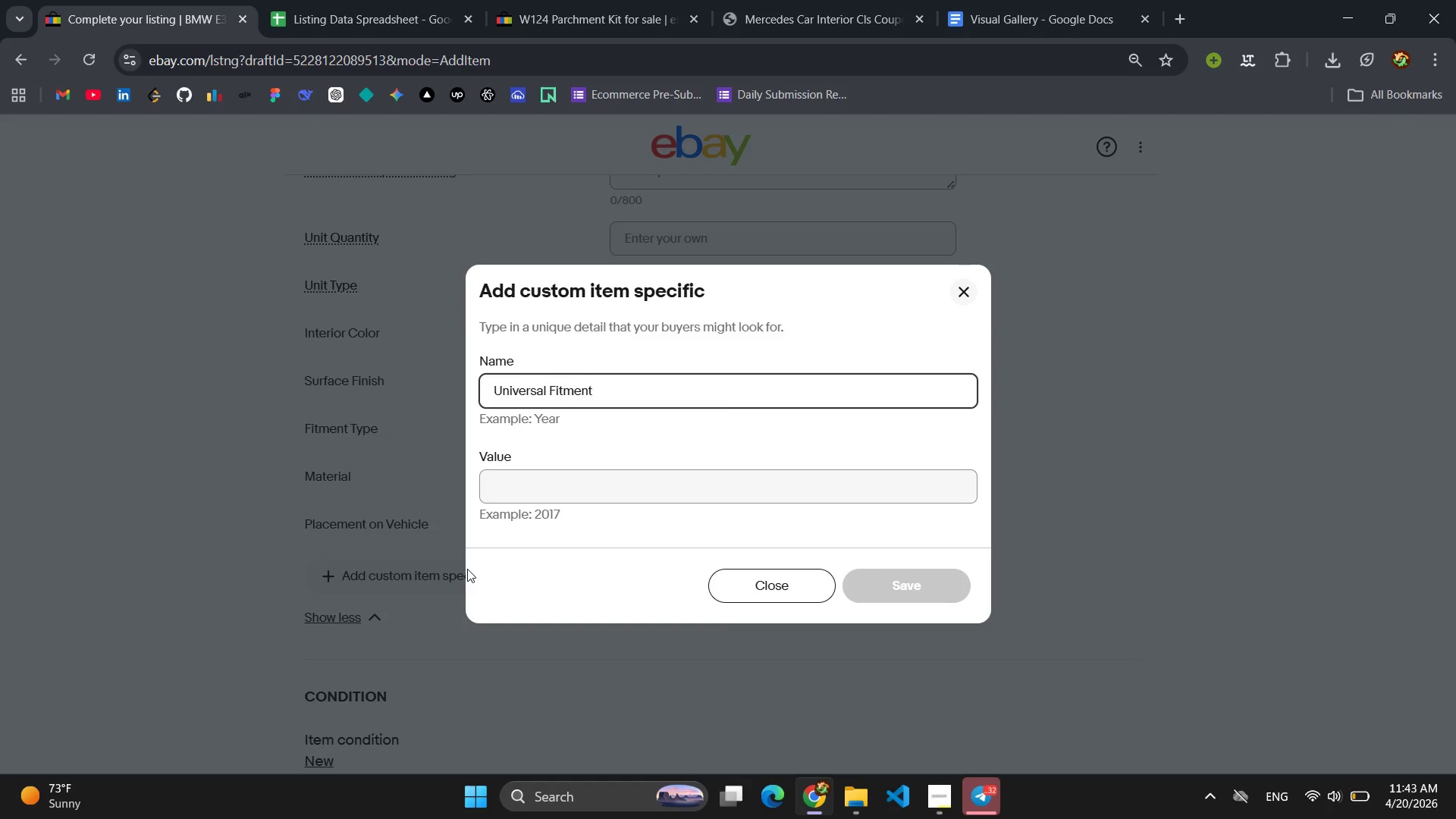 
left_click([535, 482])
 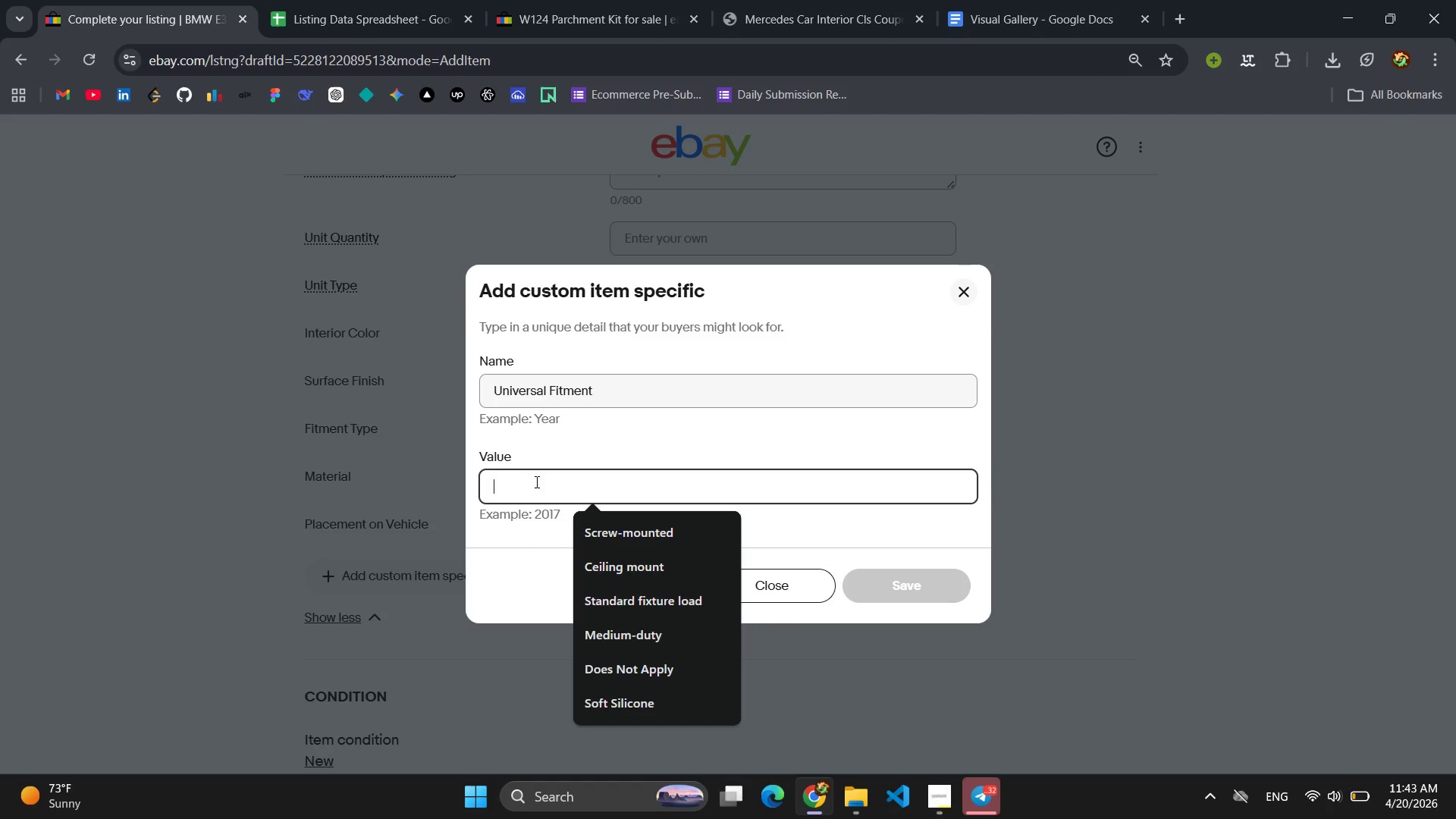 
type(No)
 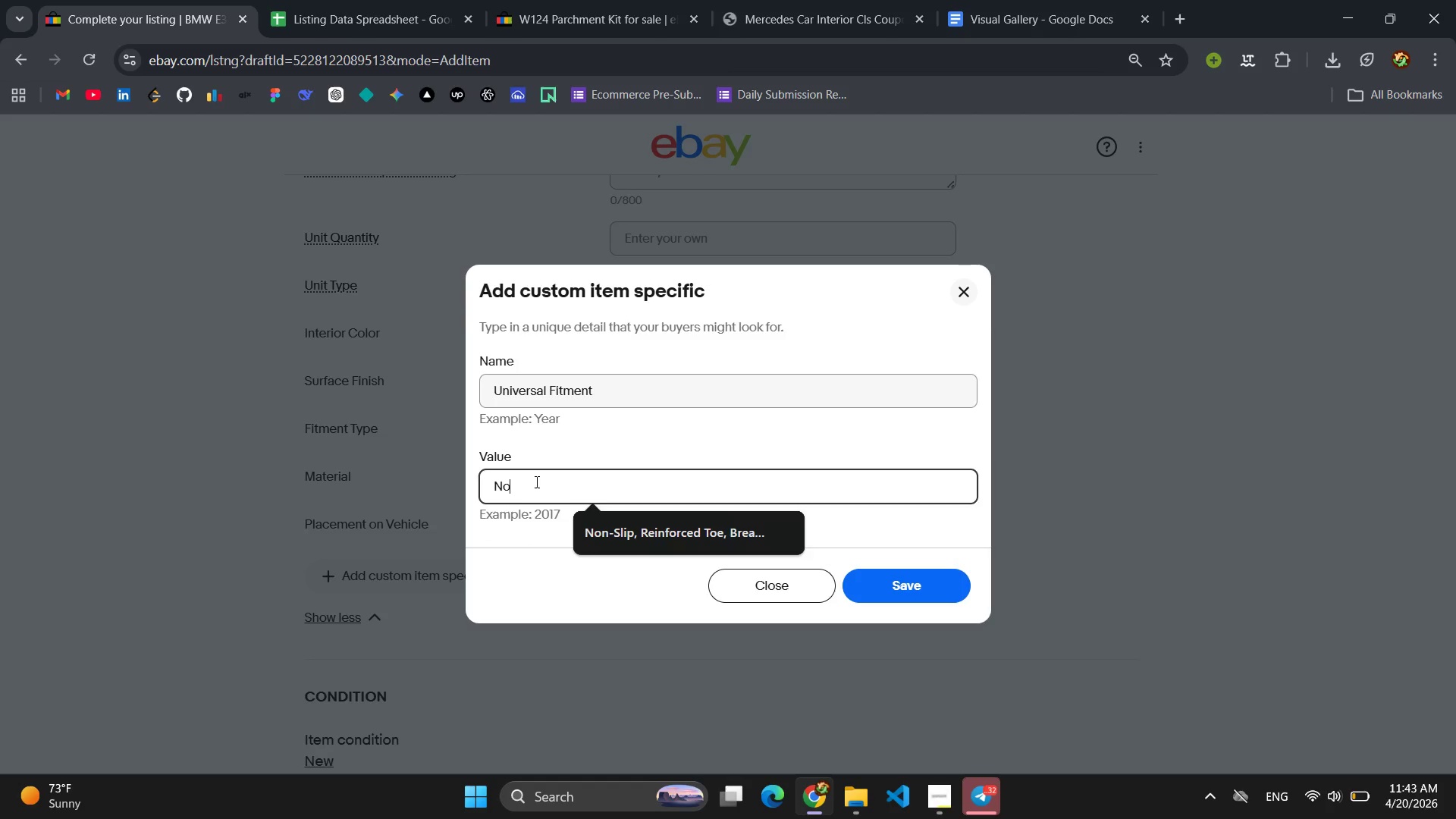 
key(Enter)
 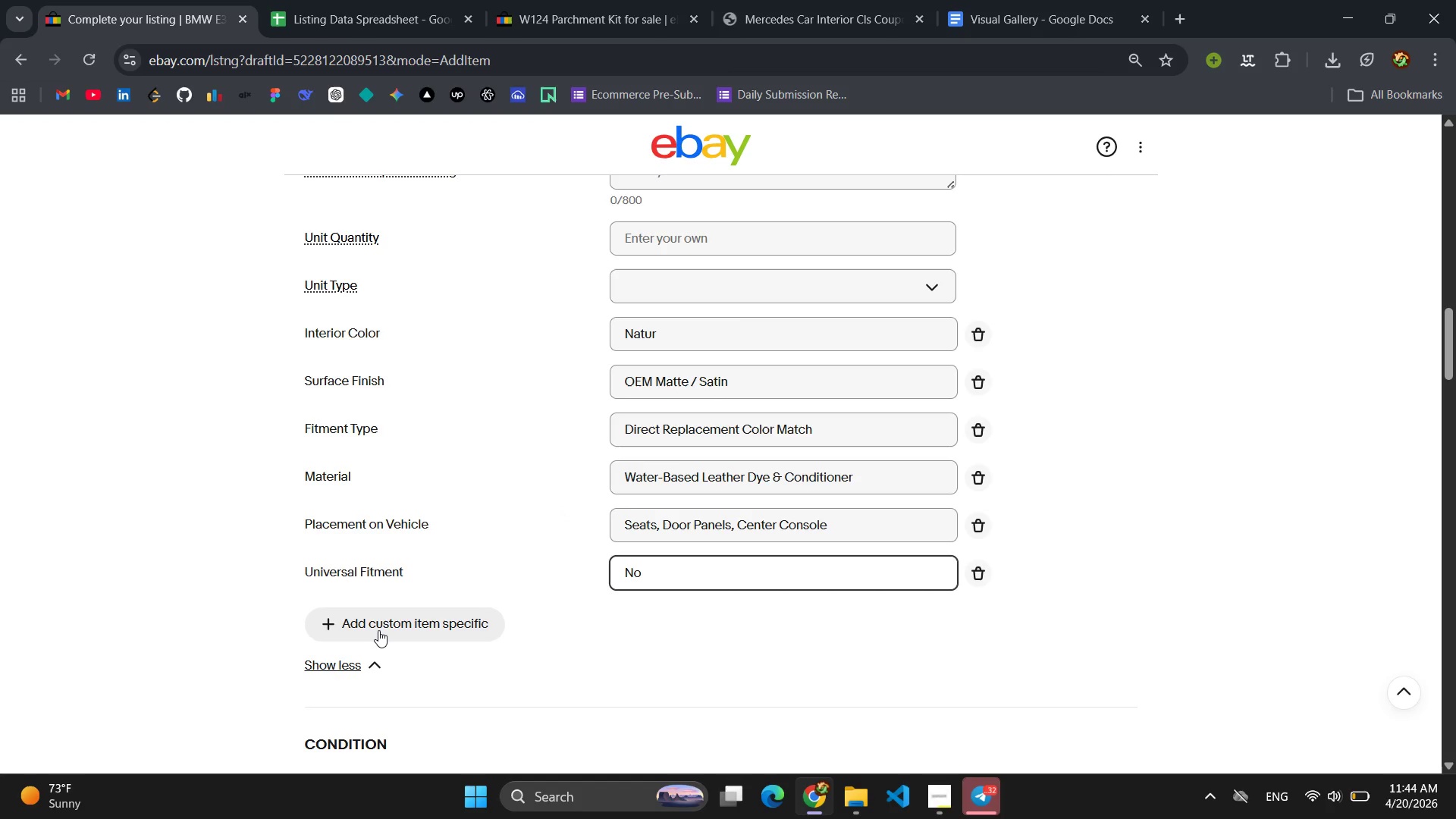 
wait(5.39)
 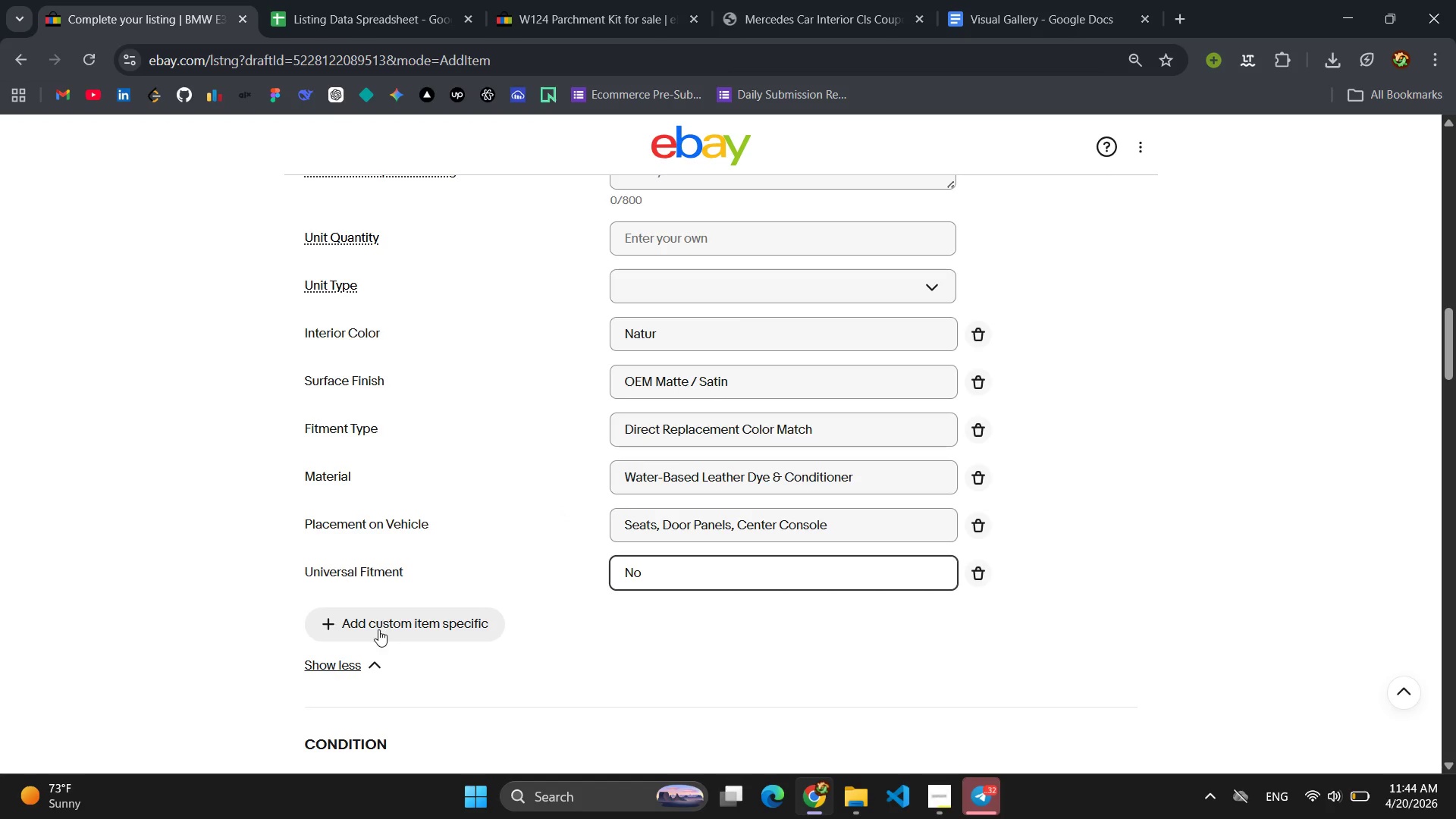 
left_click([378, 630])
 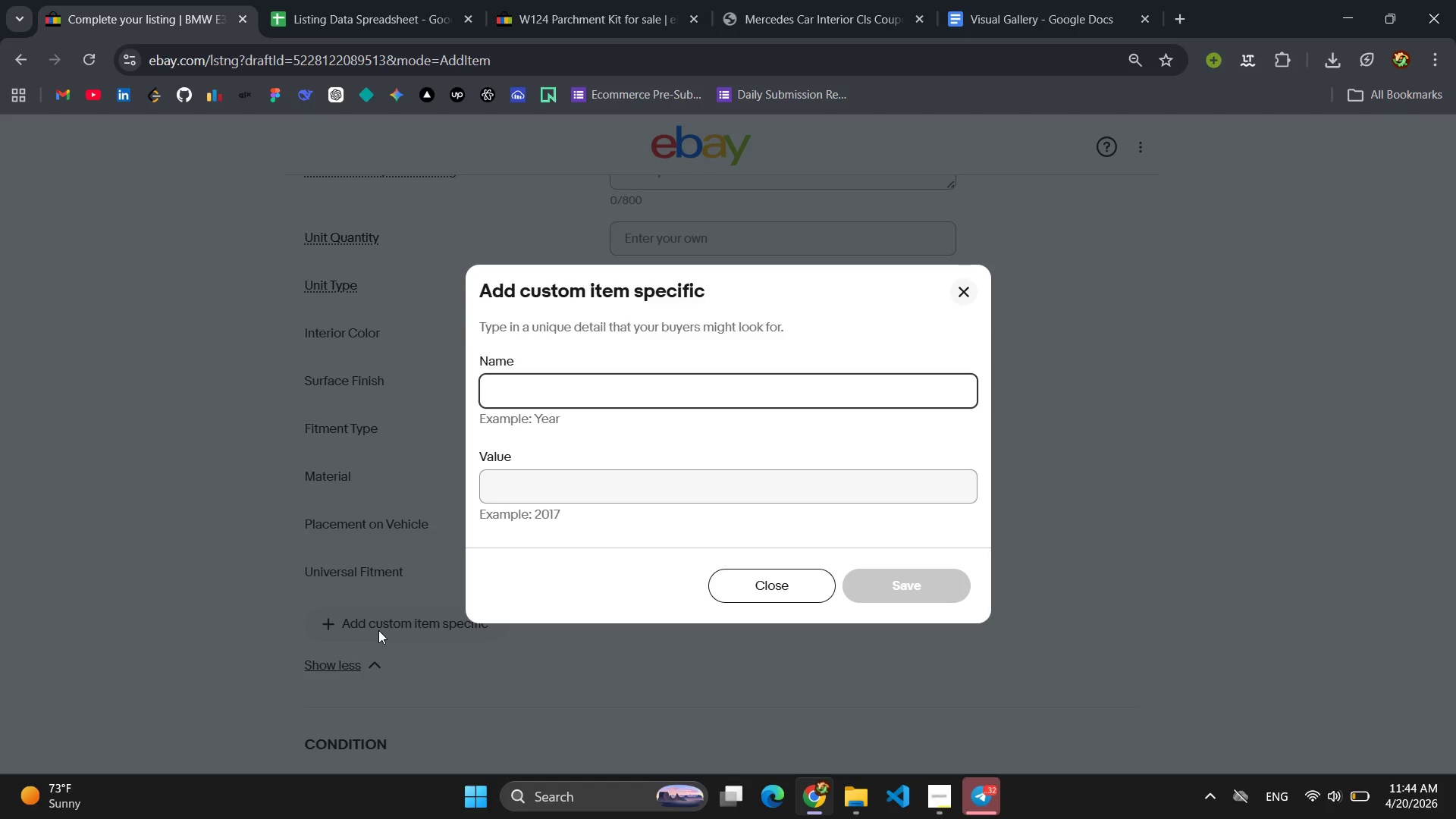 
type(Tty)
key(Backspace)
key(Backspace)
type(yep)
key(Backspace)
key(Backspace)
 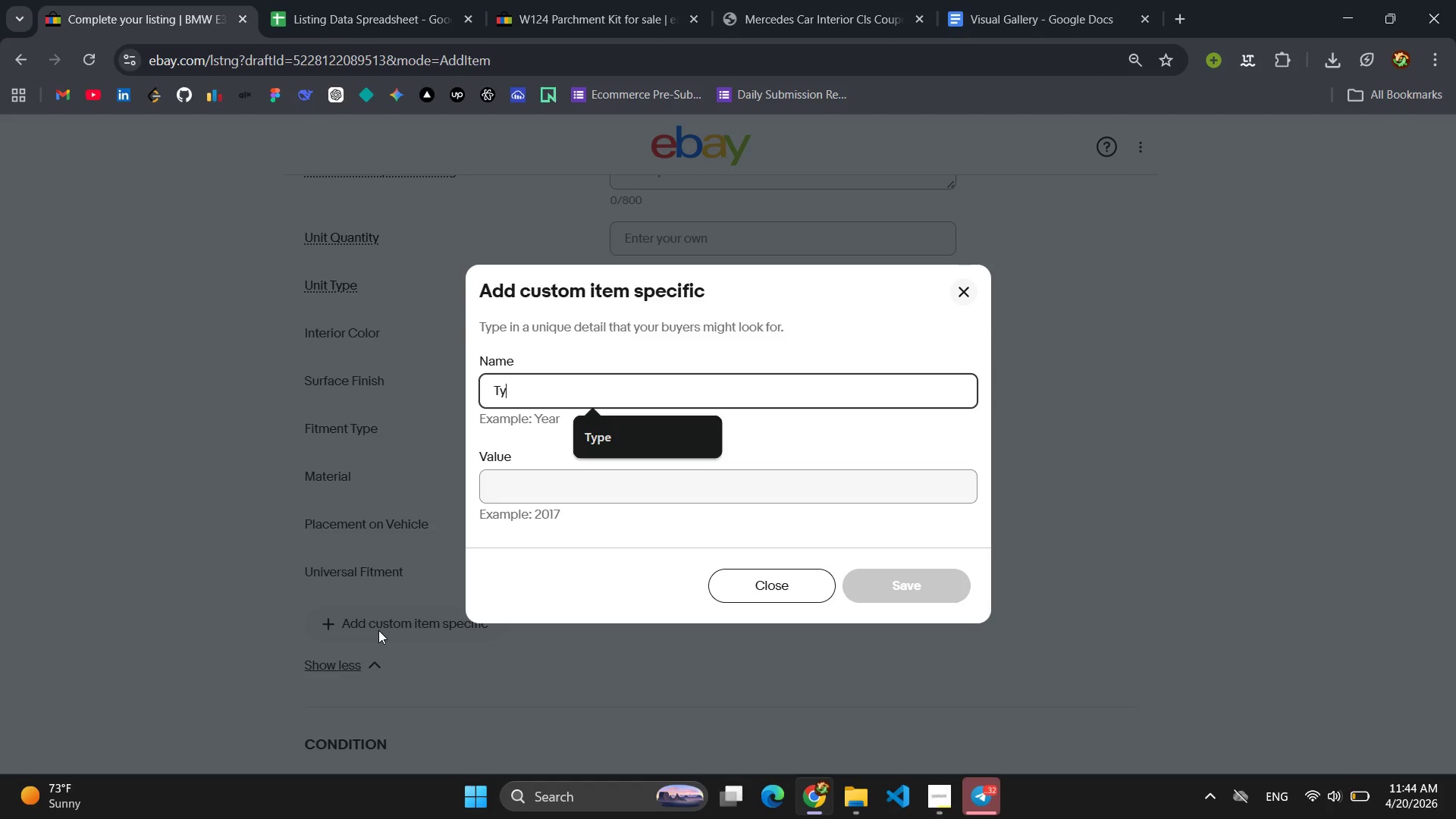 
left_click([638, 435])
 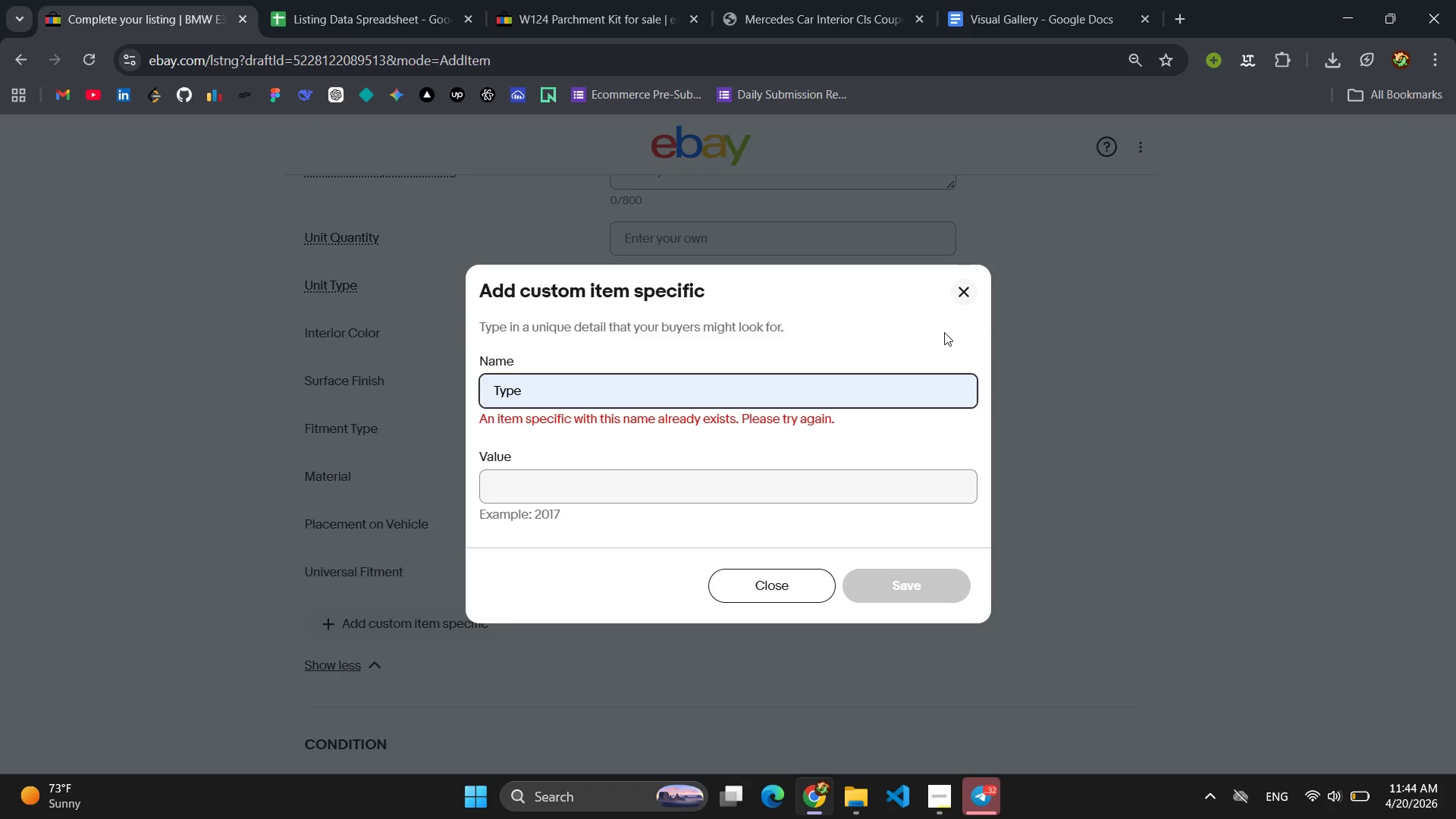 
left_click([969, 284])
 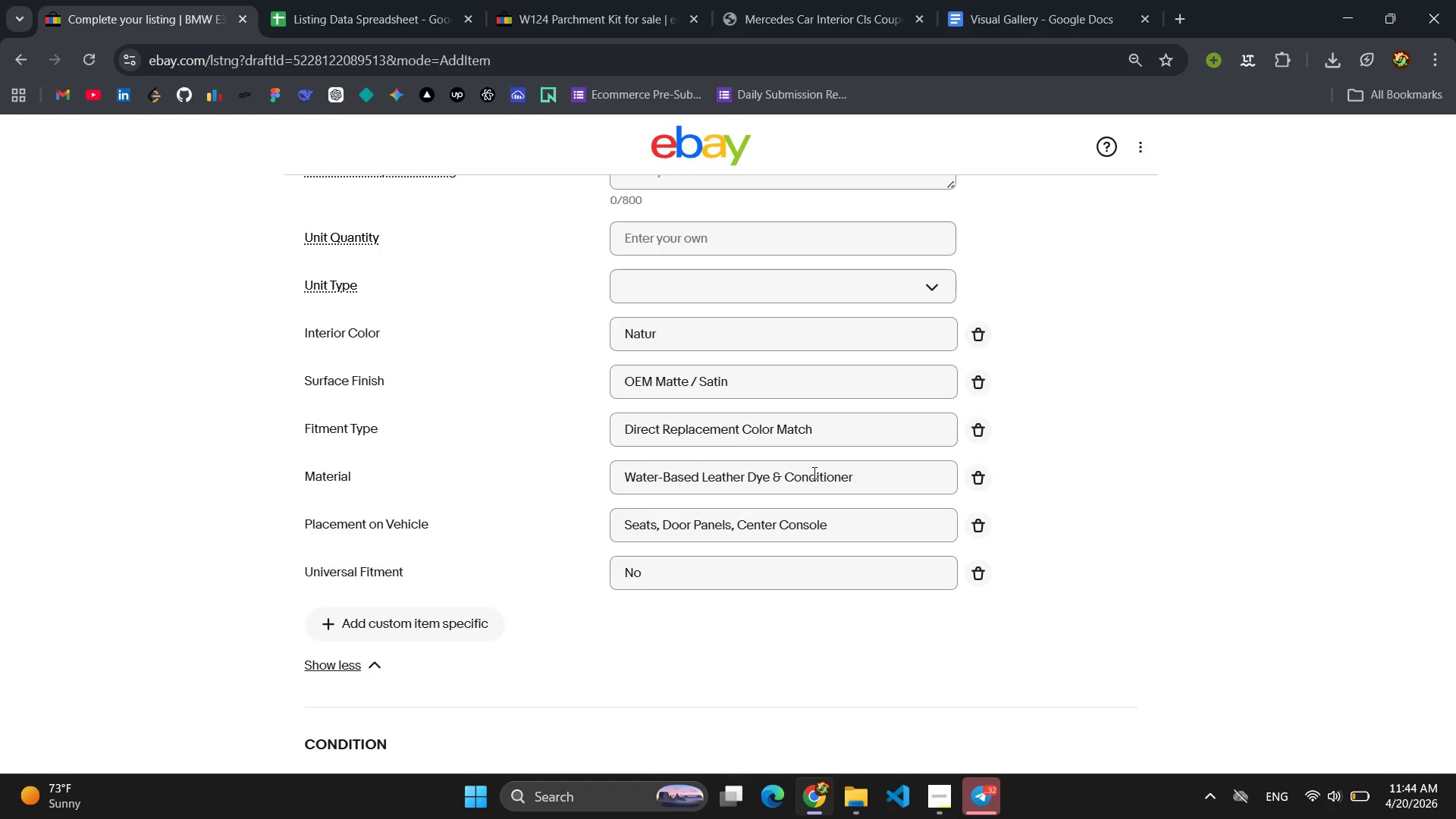 
scroll: coordinate [712, 502], scroll_direction: up, amount: 2.0
 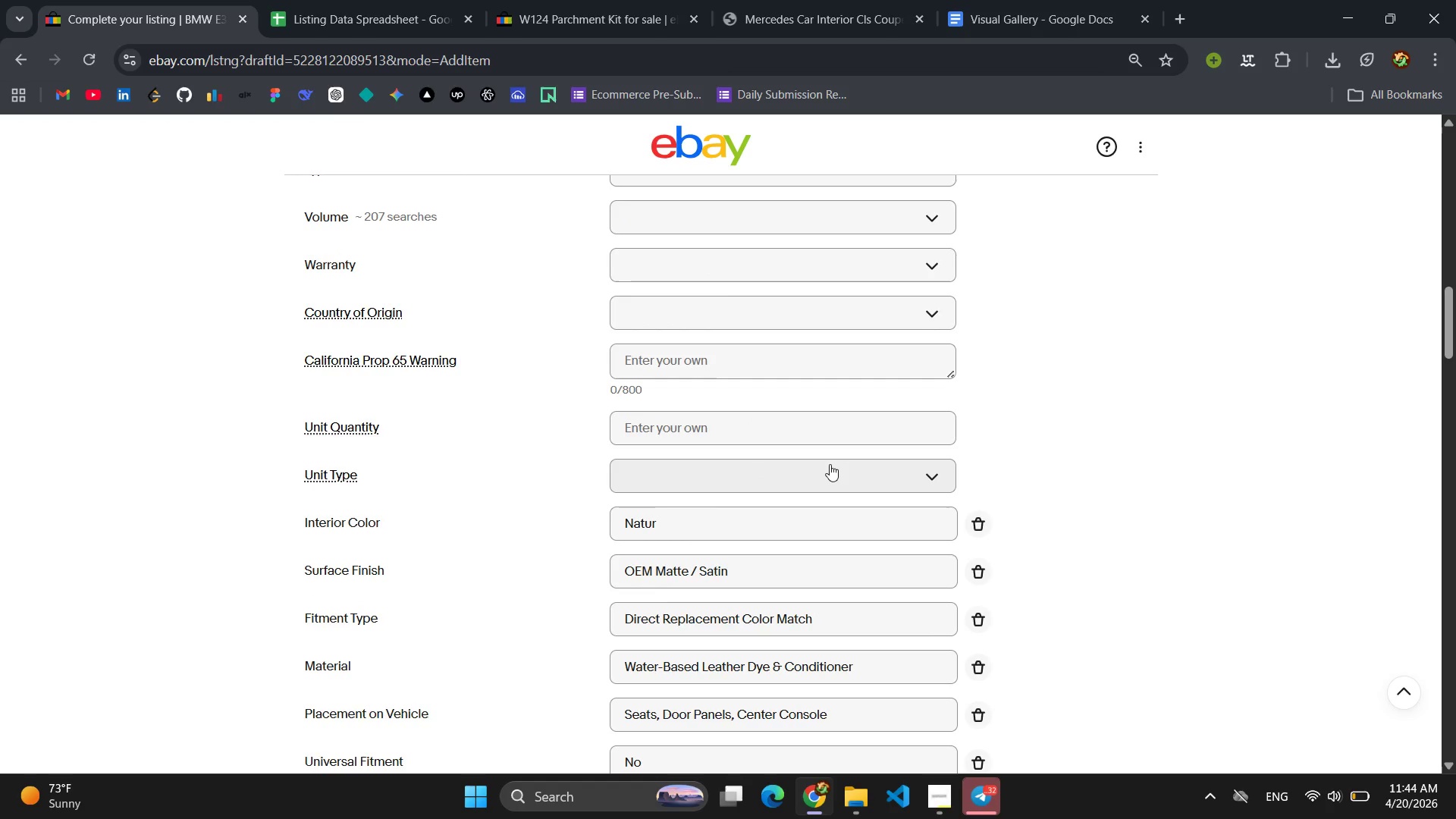 
left_click([519, 0])
 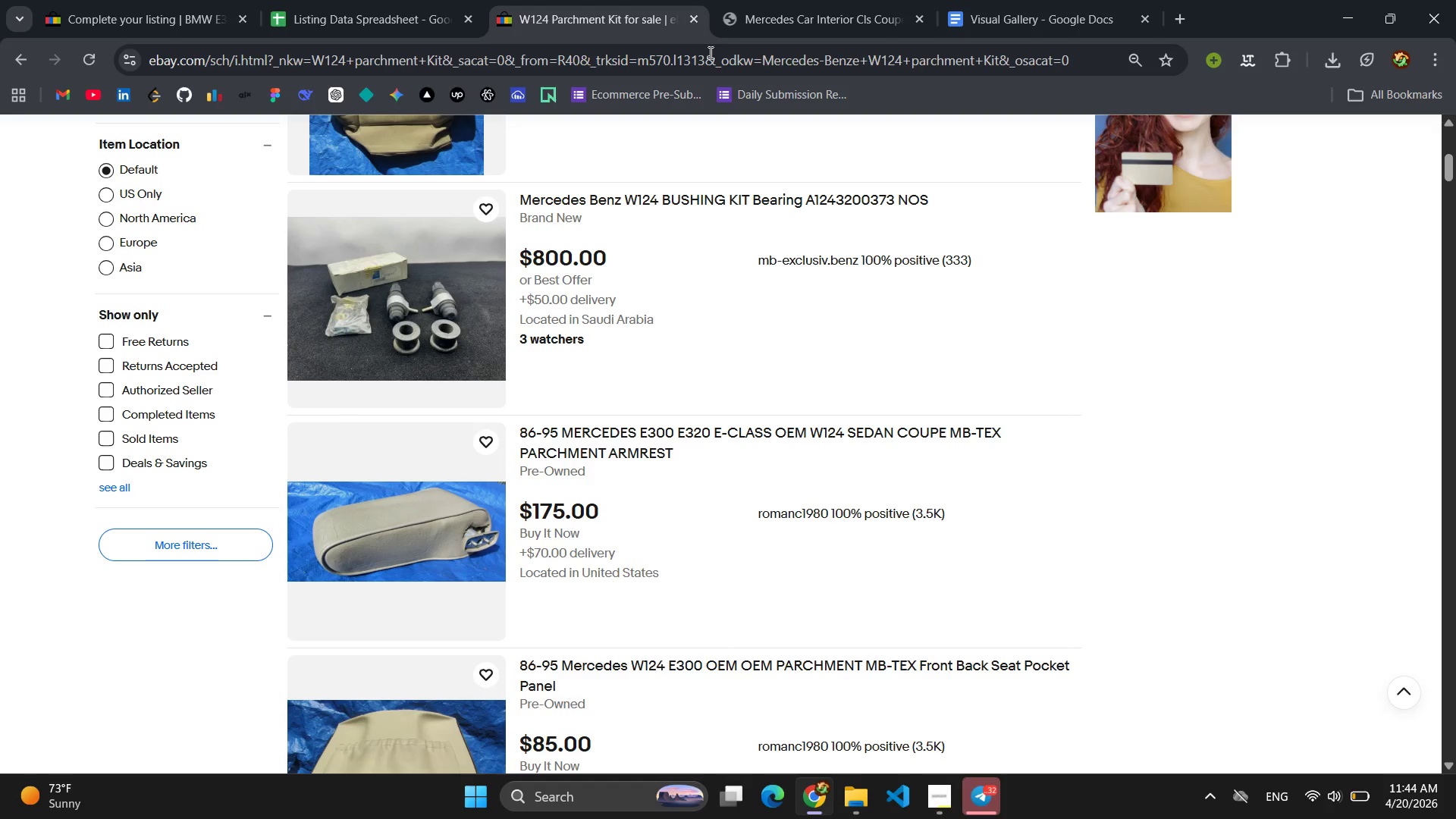 
left_click([403, 0])
 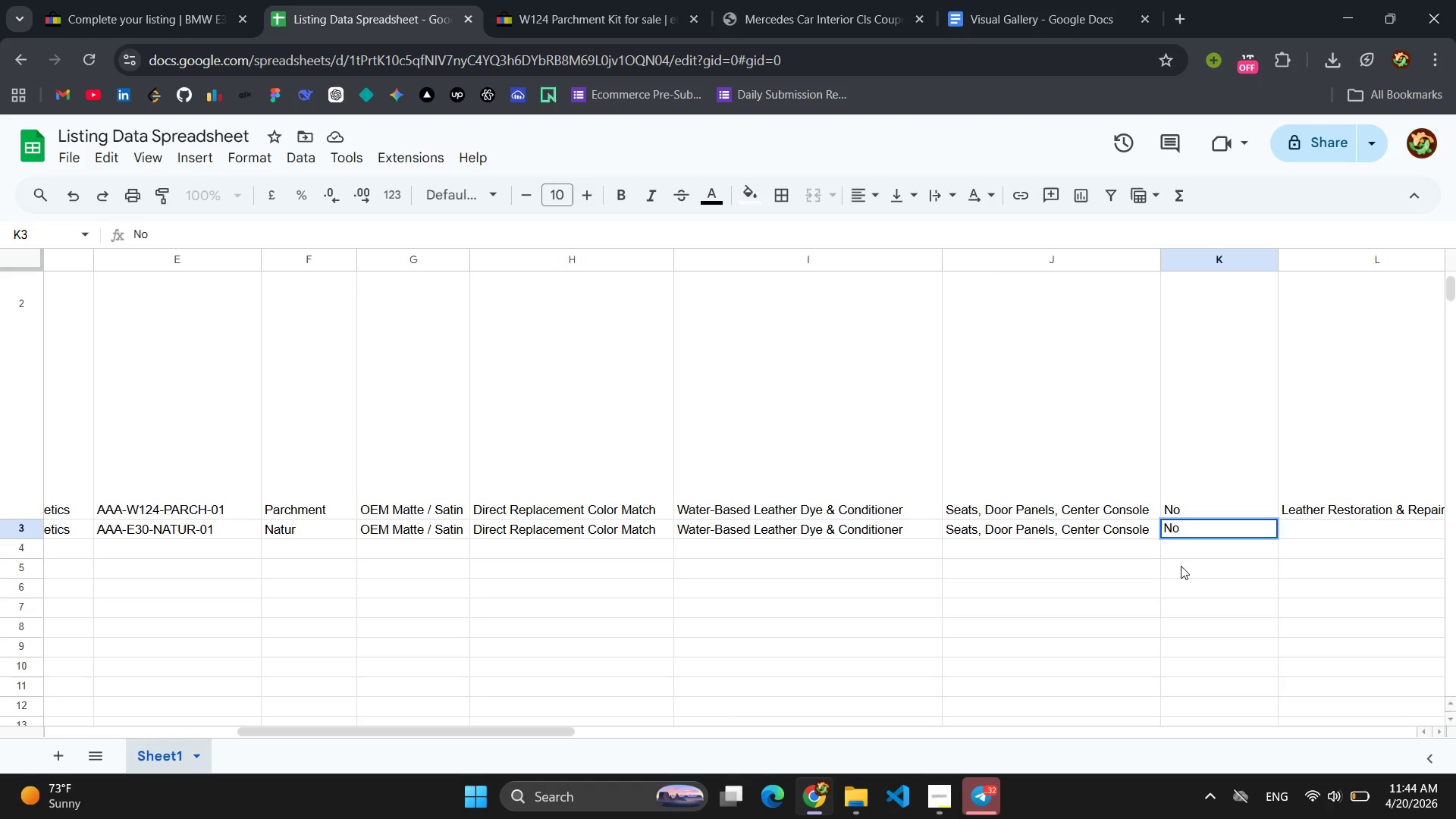 
mouse_move([1300, 552])
 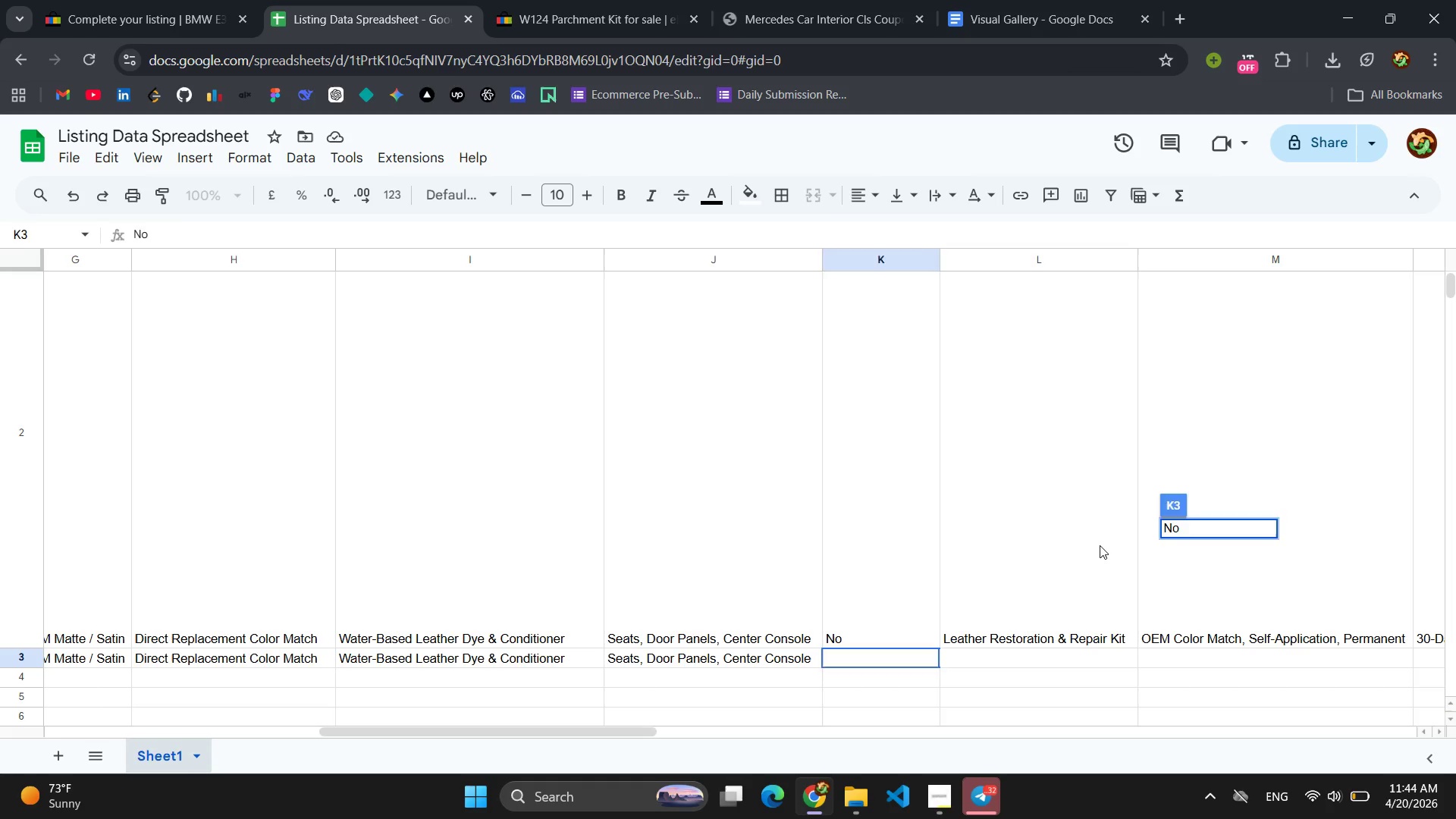 
left_click([1100, 545])
 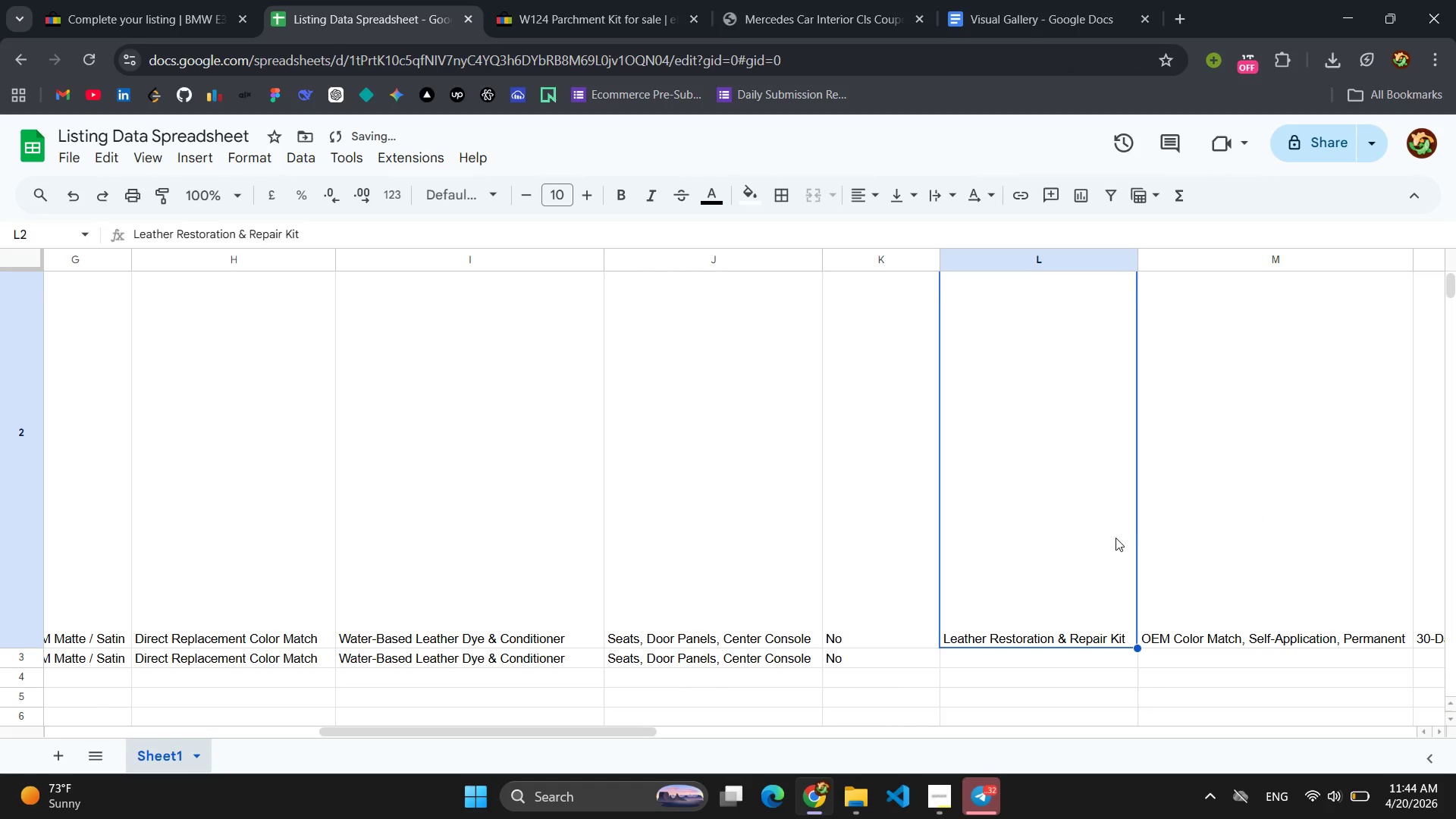 
scroll: coordinate [1125, 525], scroll_direction: up, amount: 3.0
 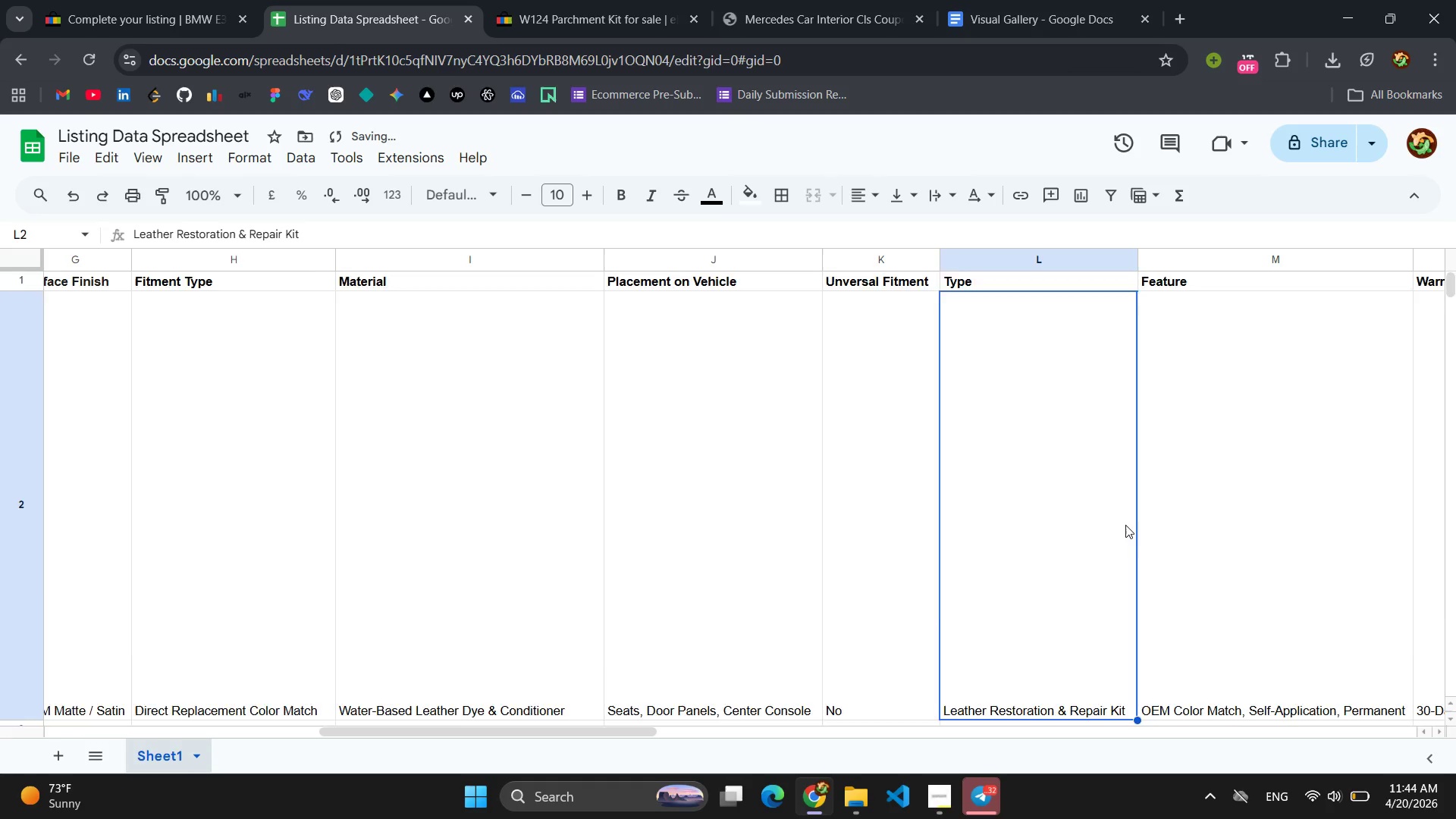 
scroll: coordinate [1125, 525], scroll_direction: down, amount: 3.0
 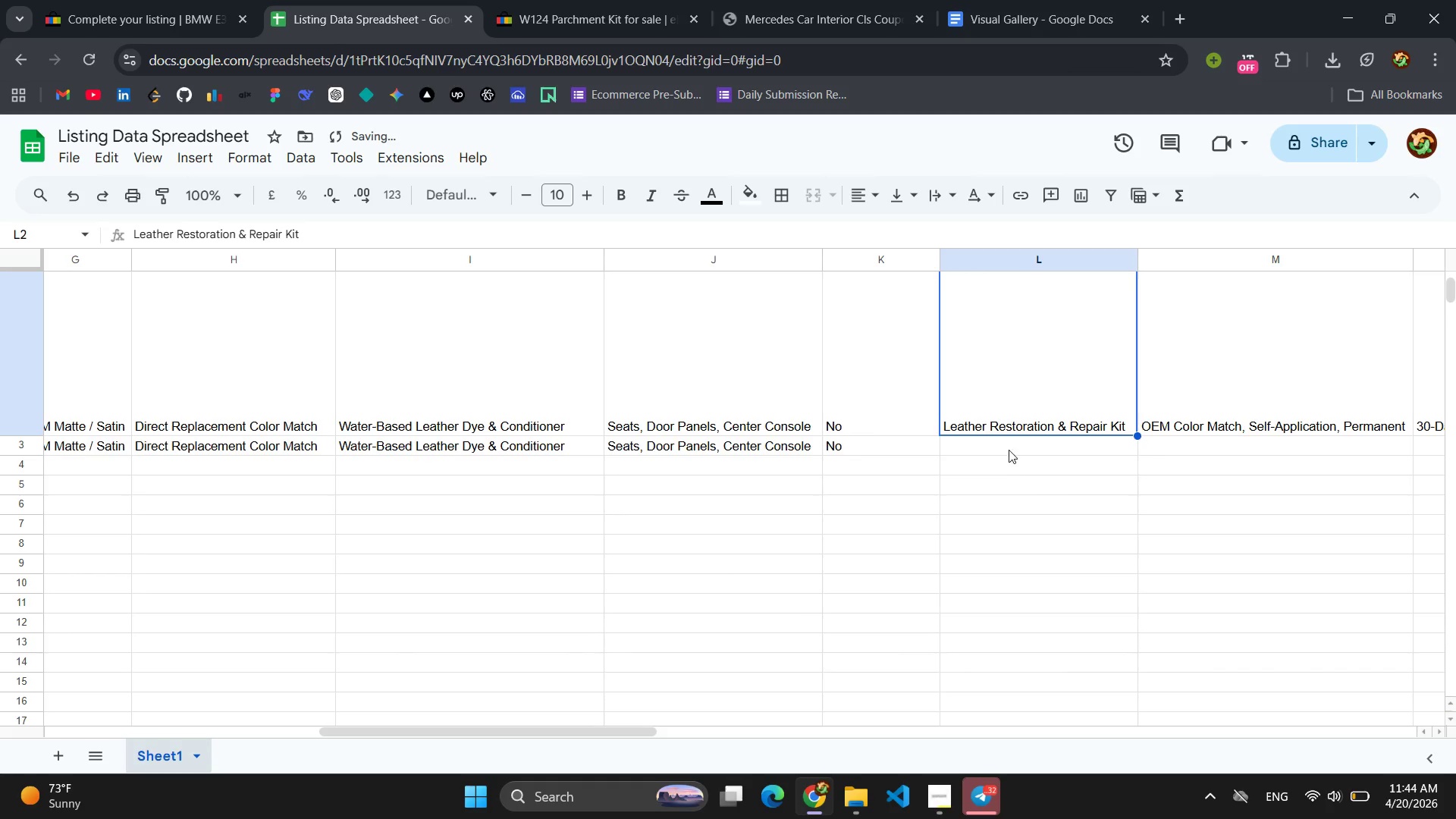 
left_click([1017, 427])
 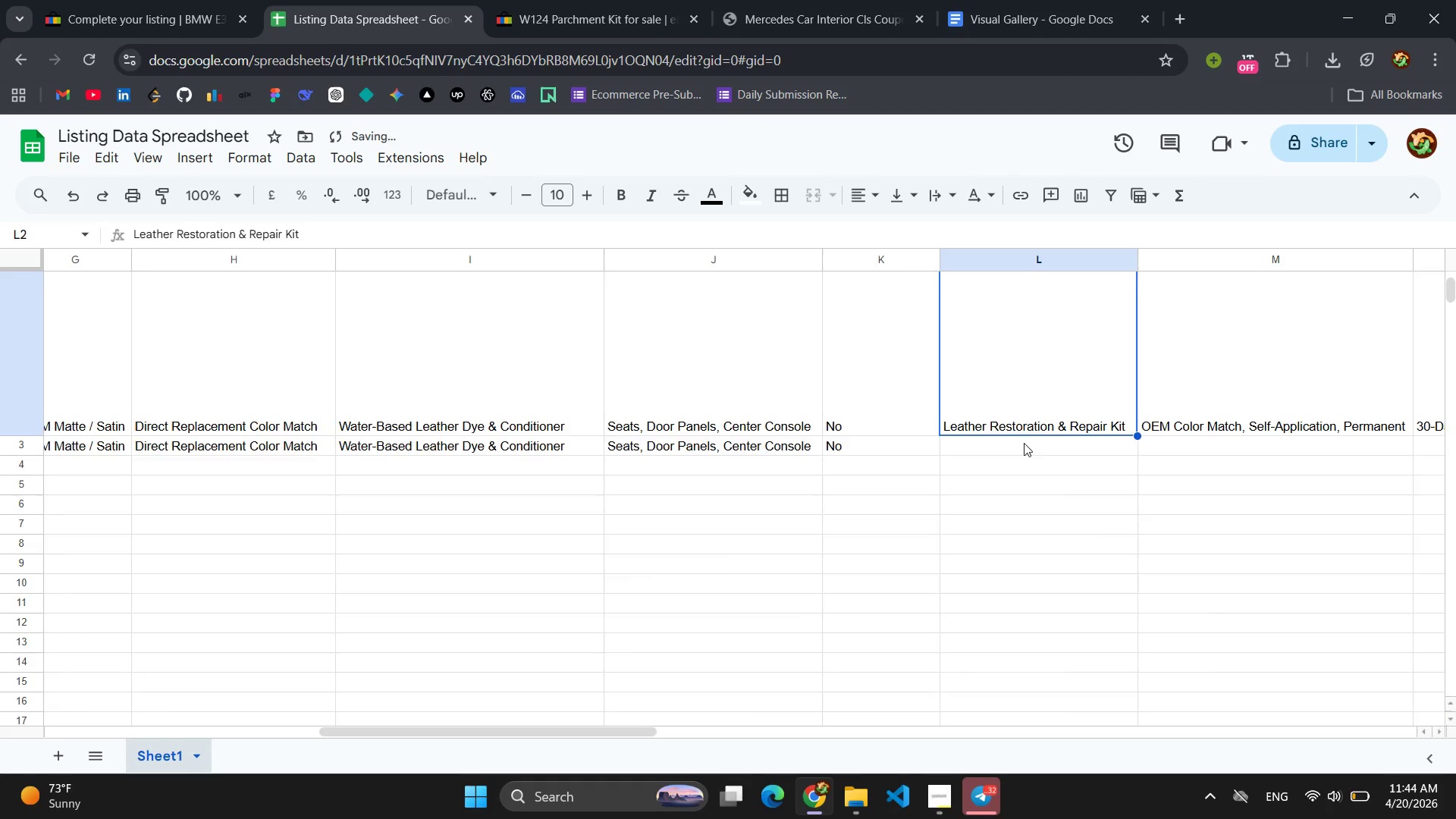 
scroll: coordinate [1038, 447], scroll_direction: up, amount: 4.0
 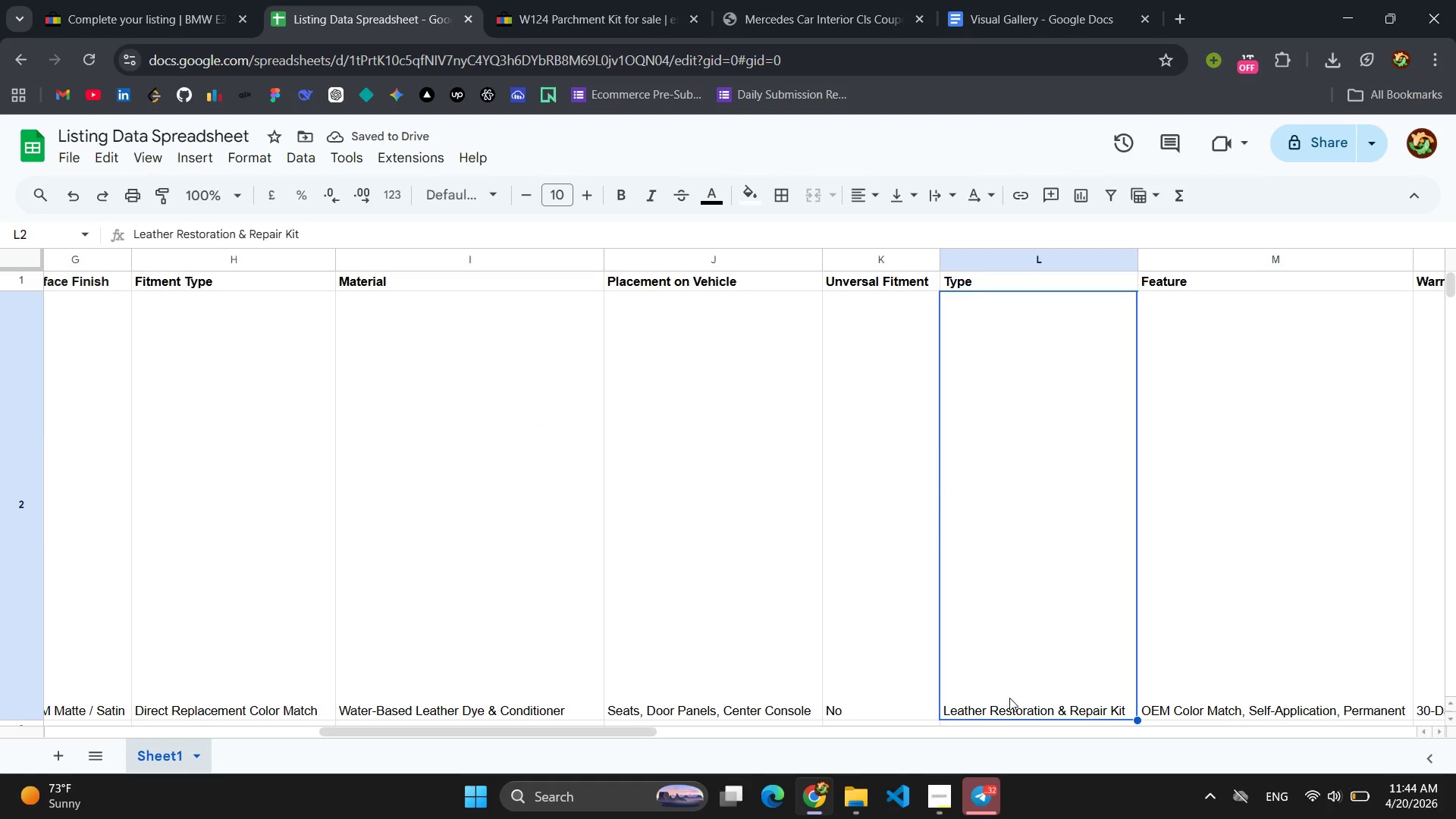 
double_click([1009, 703])
 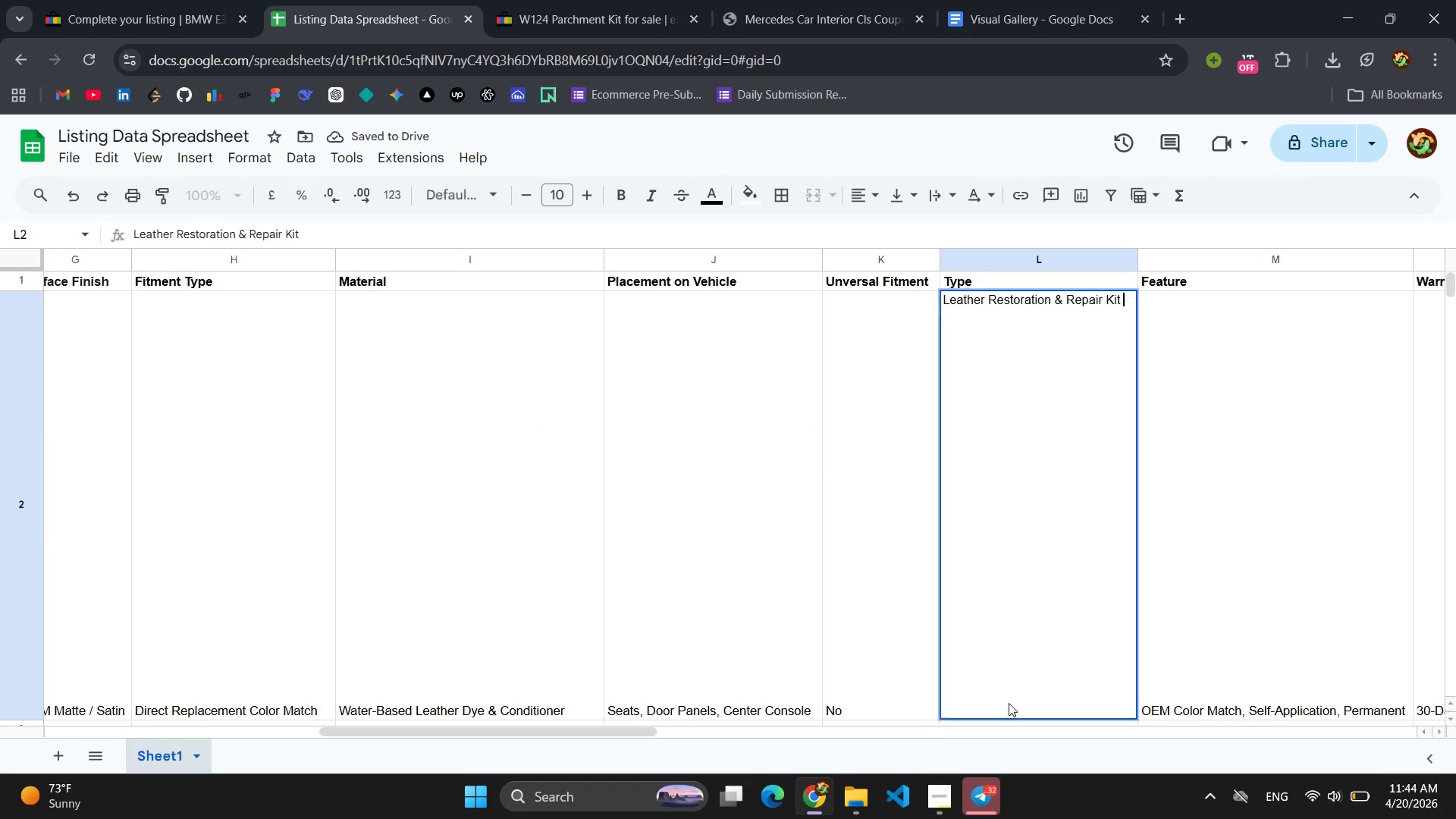 
triple_click([1009, 703])
 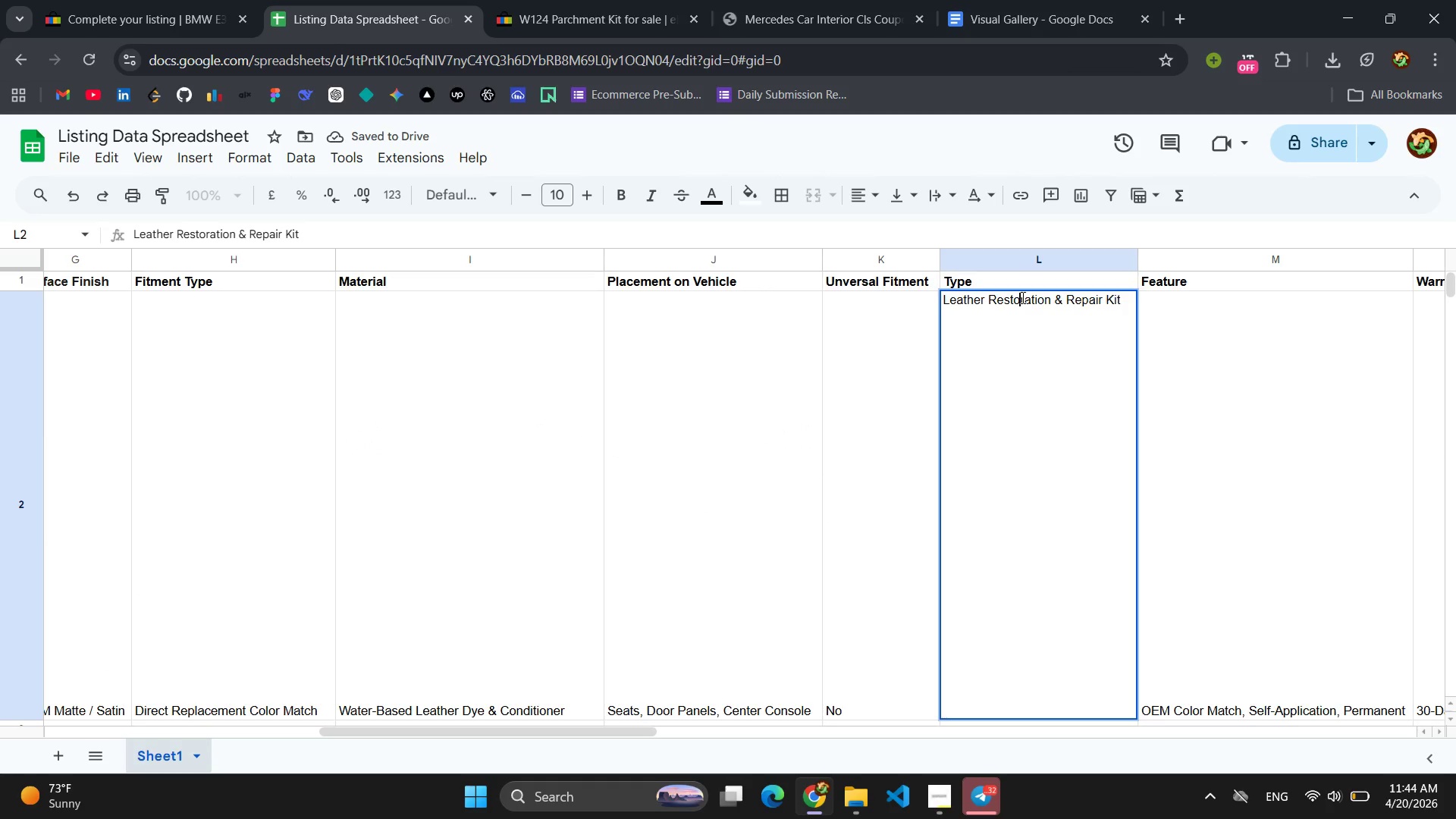 
double_click([1021, 297])
 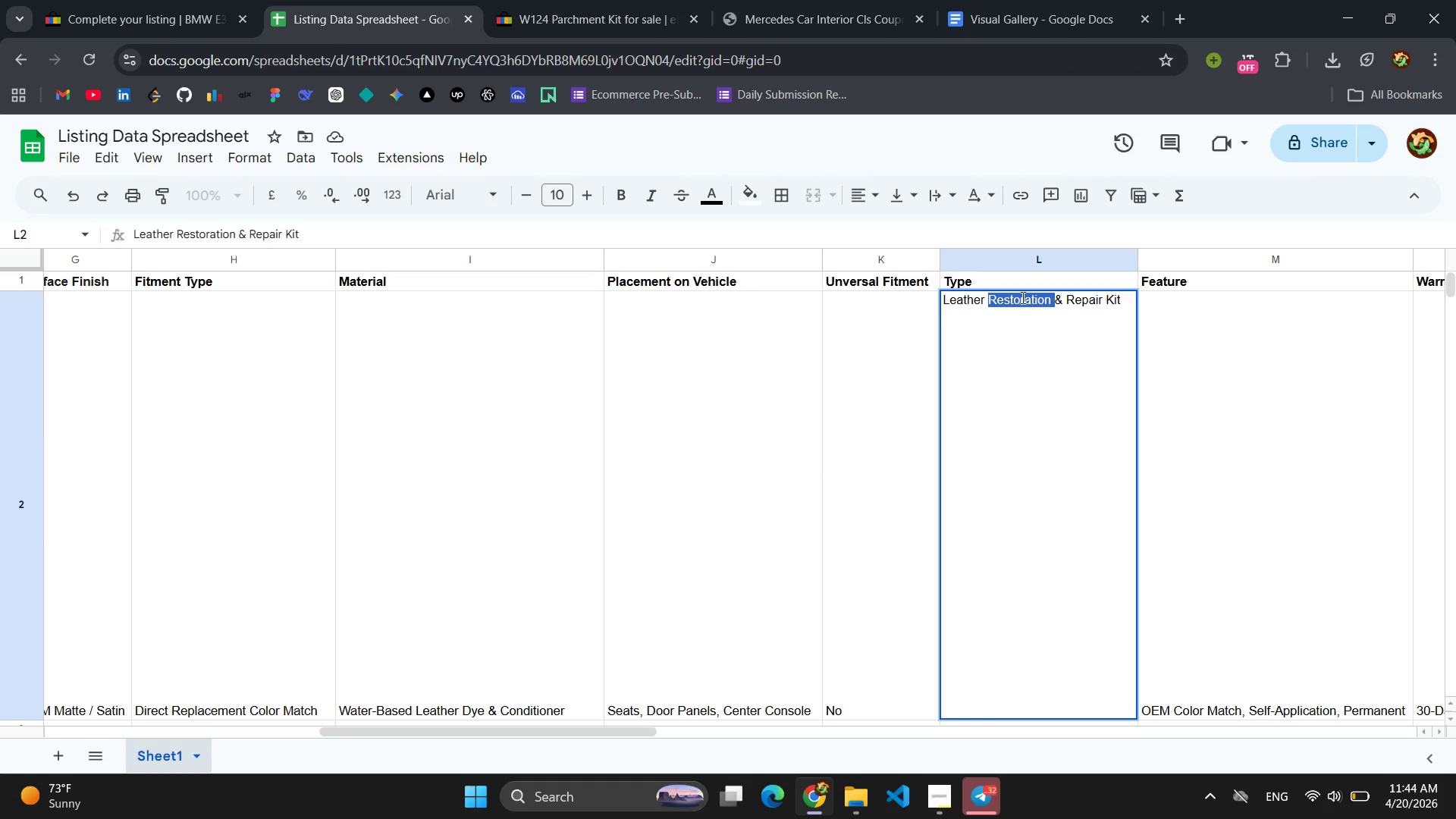 
triple_click([1021, 297])
 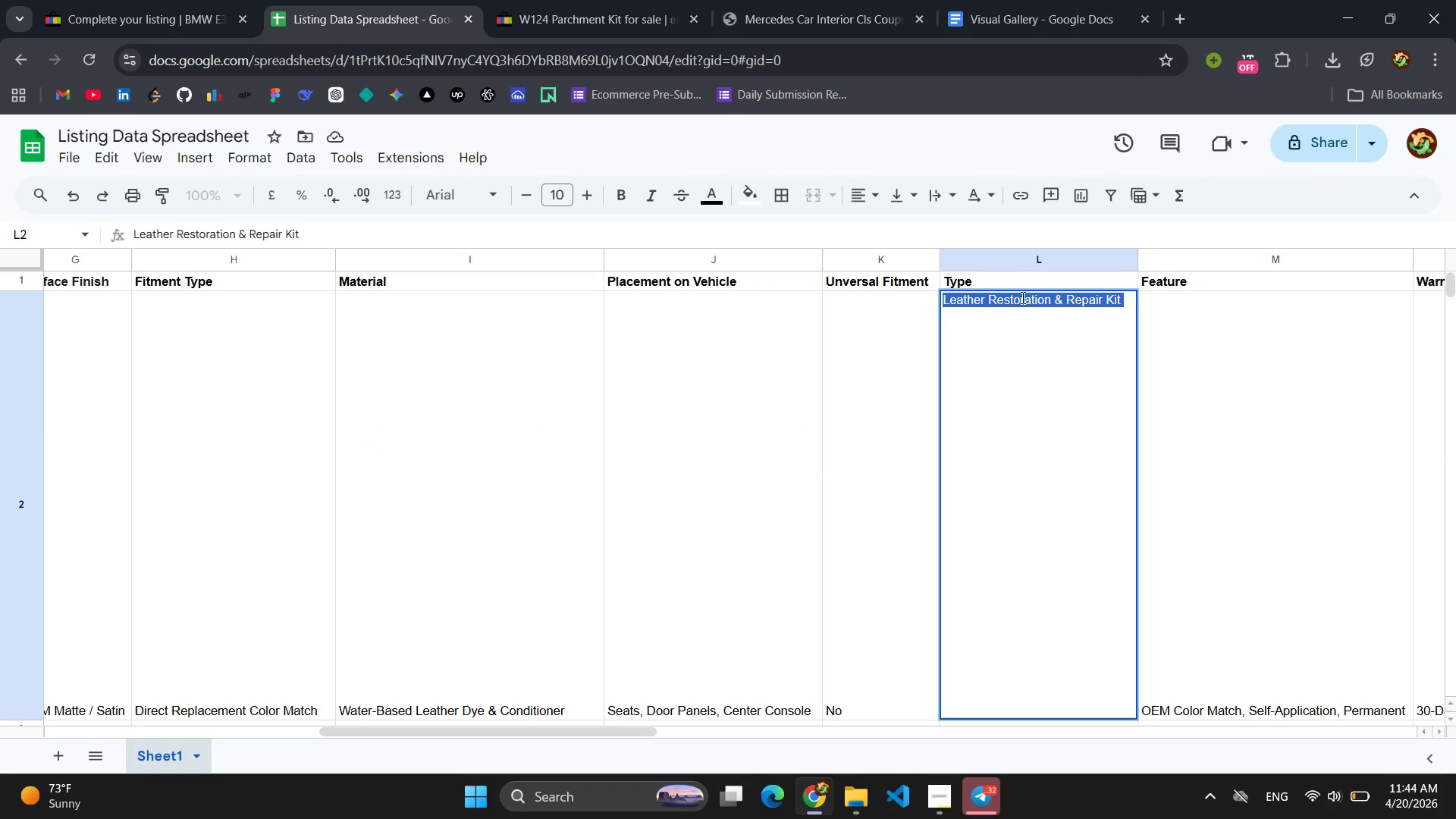 
key(Control+C)
 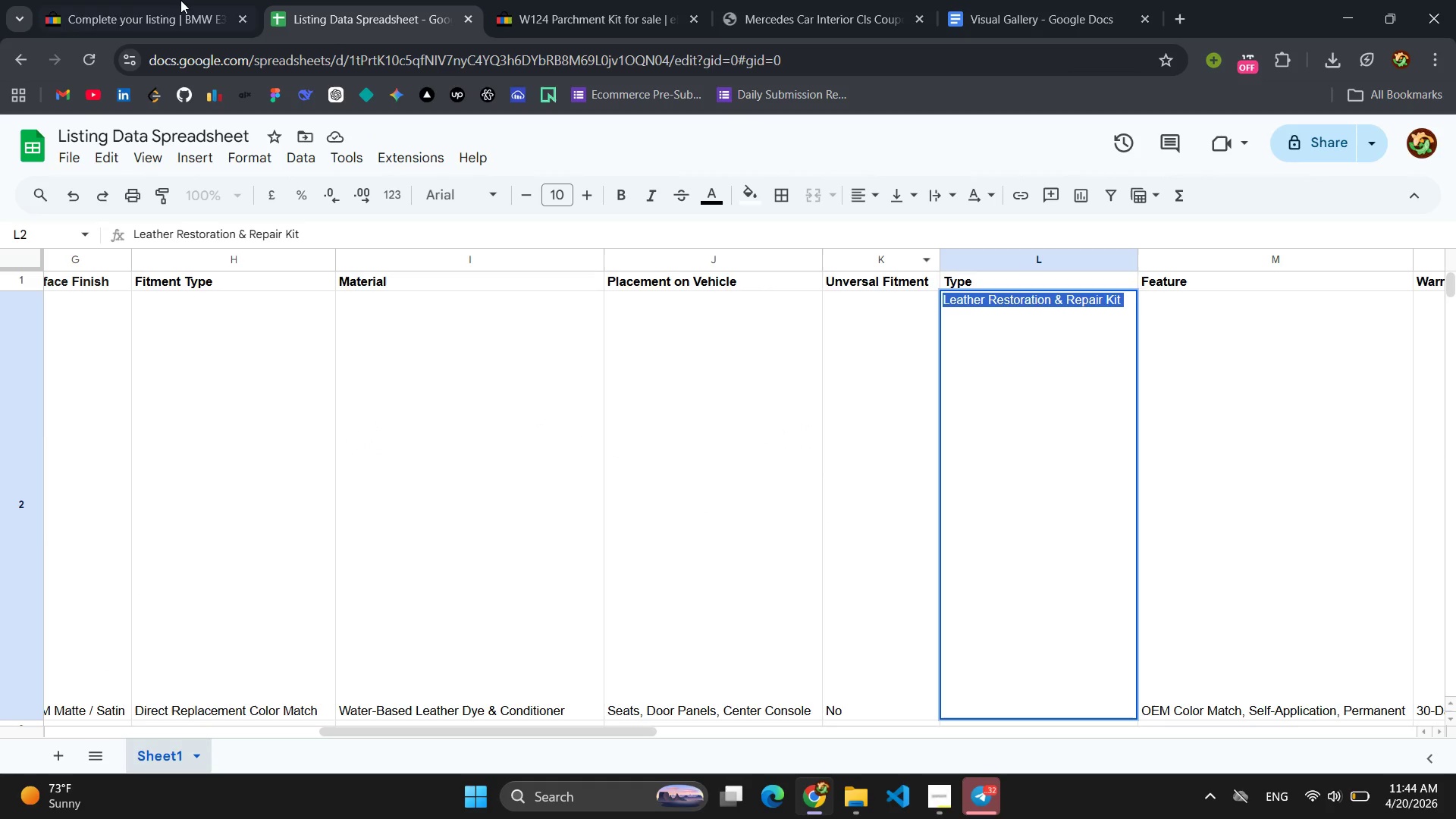 
left_click([176, 0])
 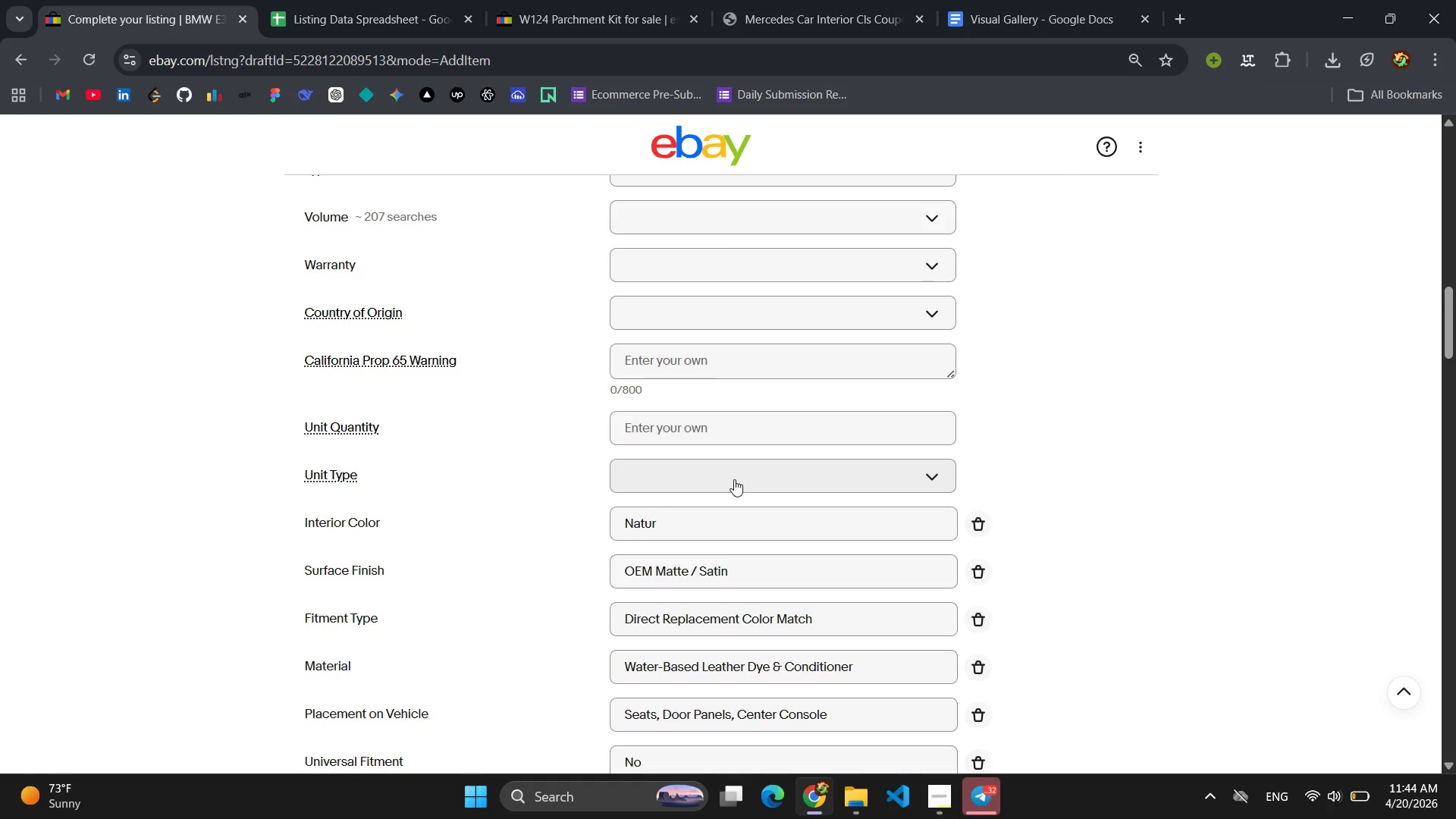 
scroll: coordinate [734, 479], scroll_direction: up, amount: 2.0
 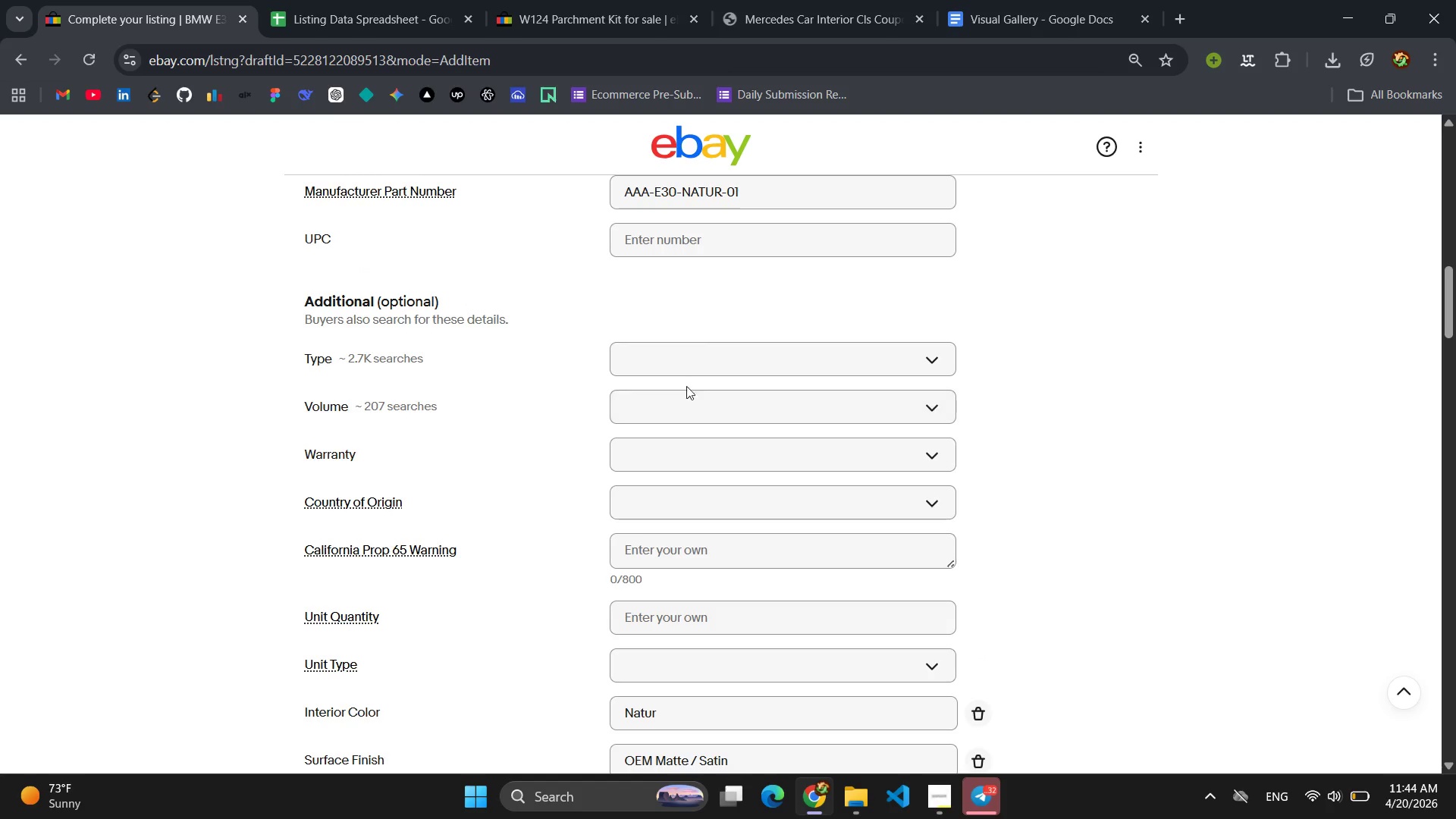 
left_click([667, 364])
 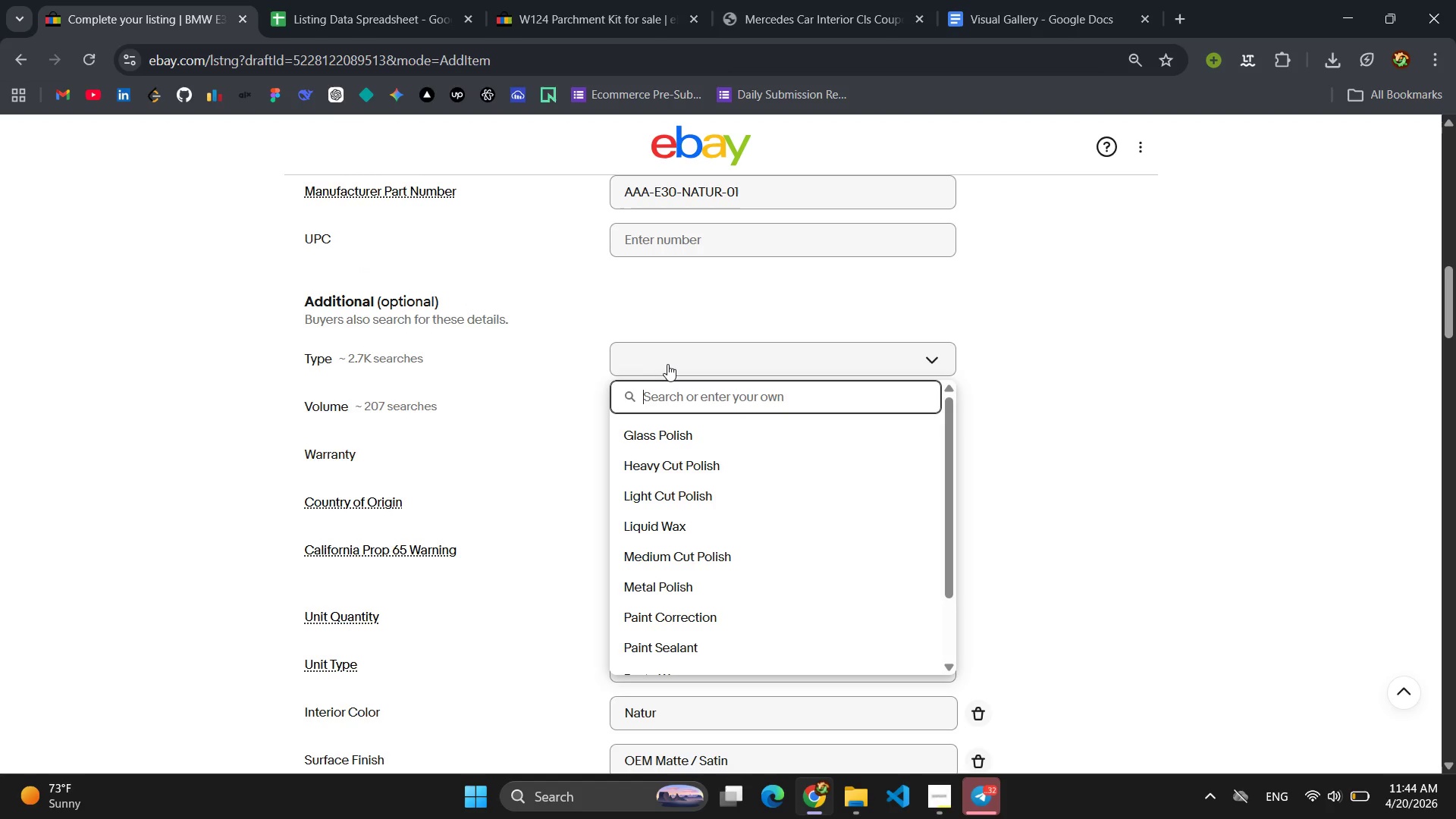 
key(Control+V)
 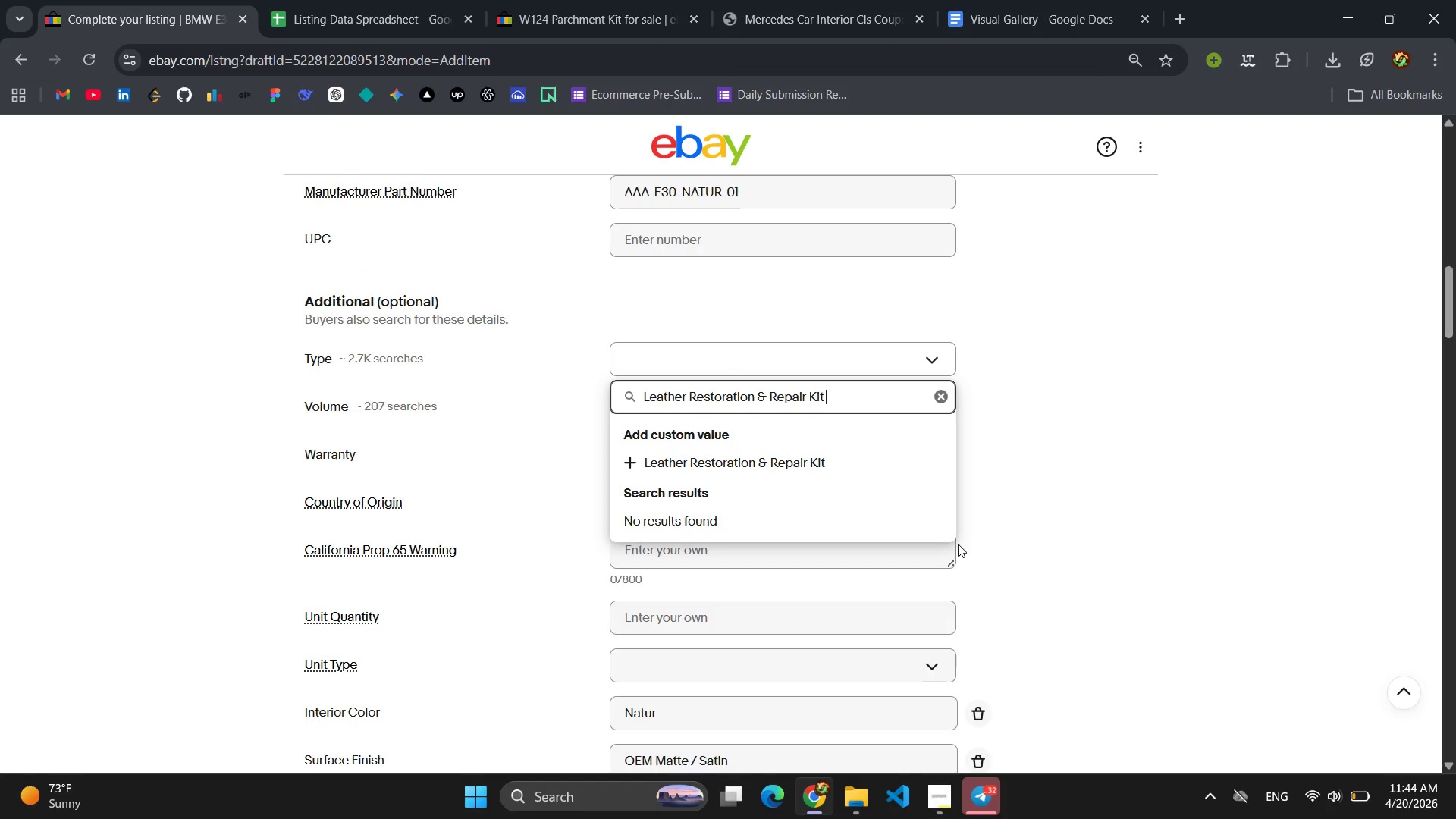 
key(Enter)
 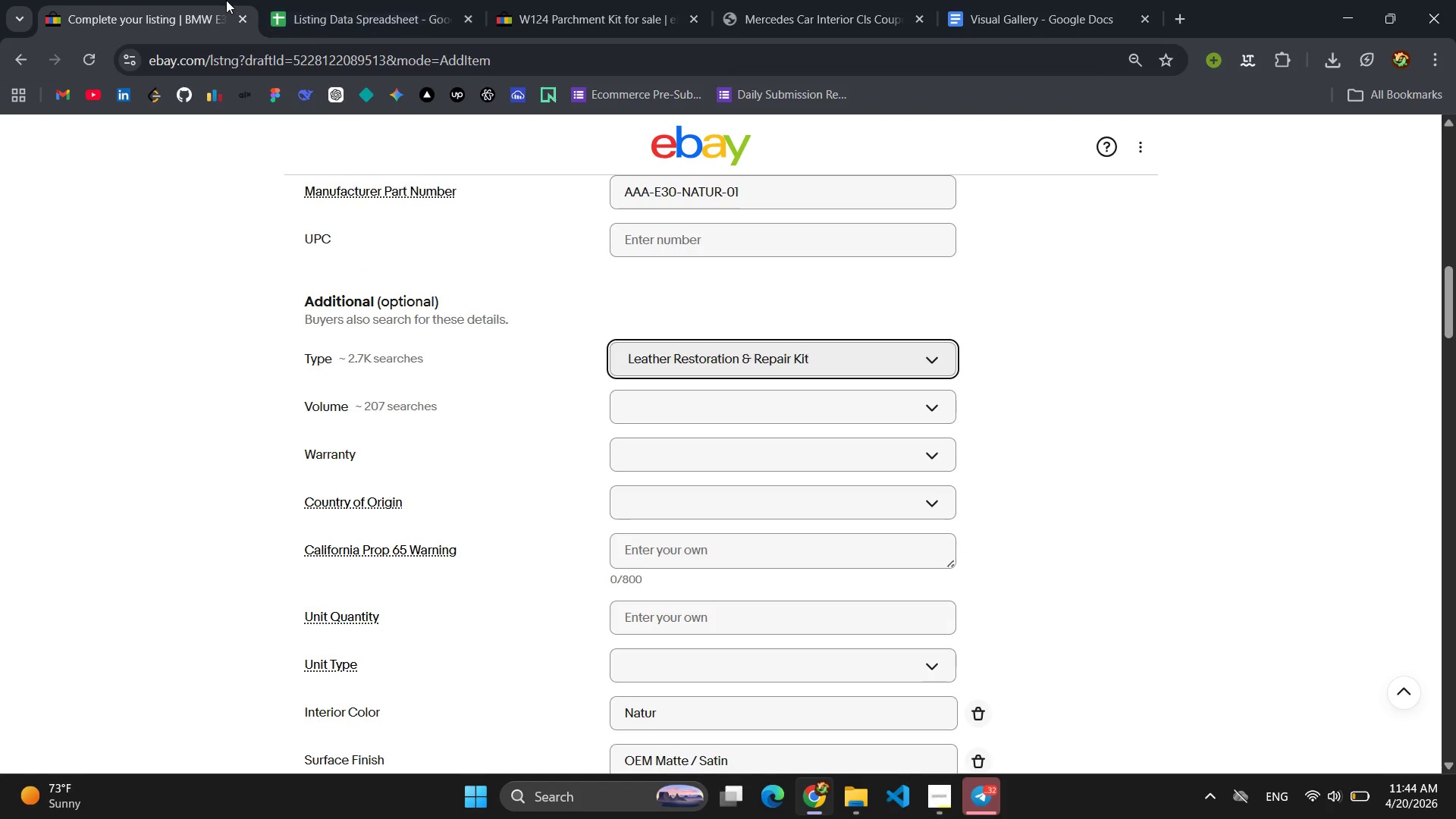 
left_click([400, 5])
 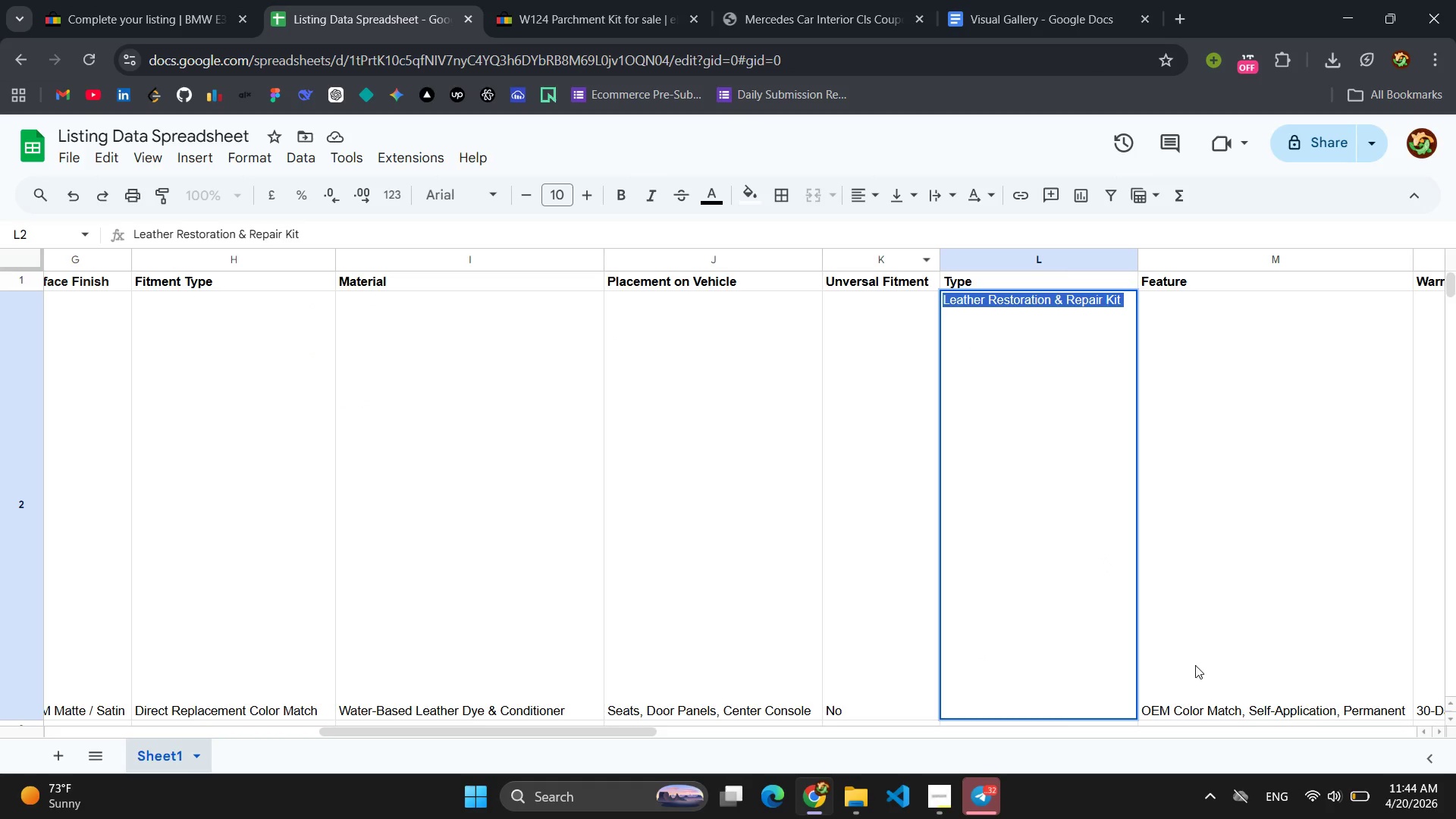 
scroll: coordinate [1230, 629], scroll_direction: down, amount: 2.0
 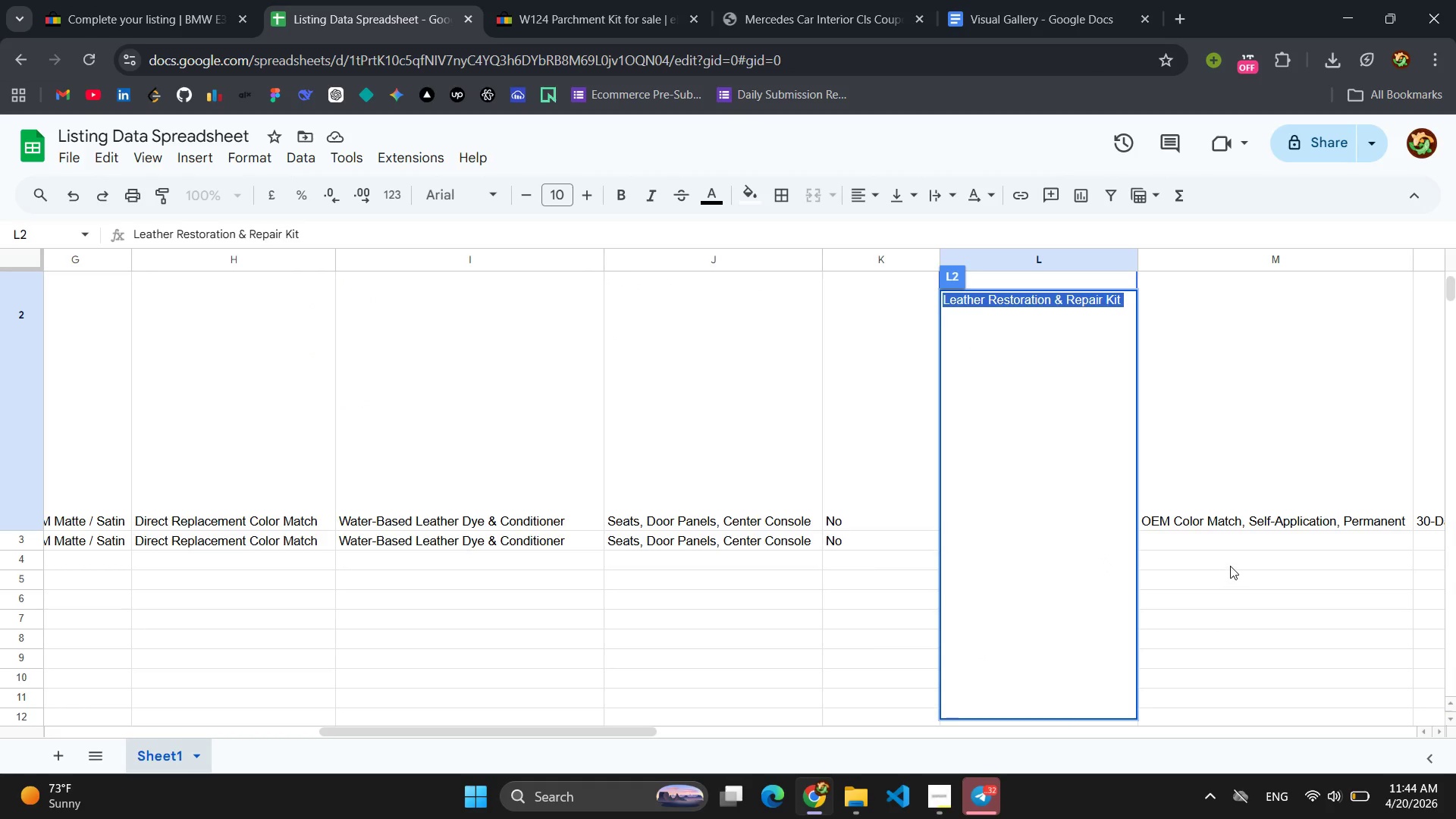 
left_click([1210, 547])
 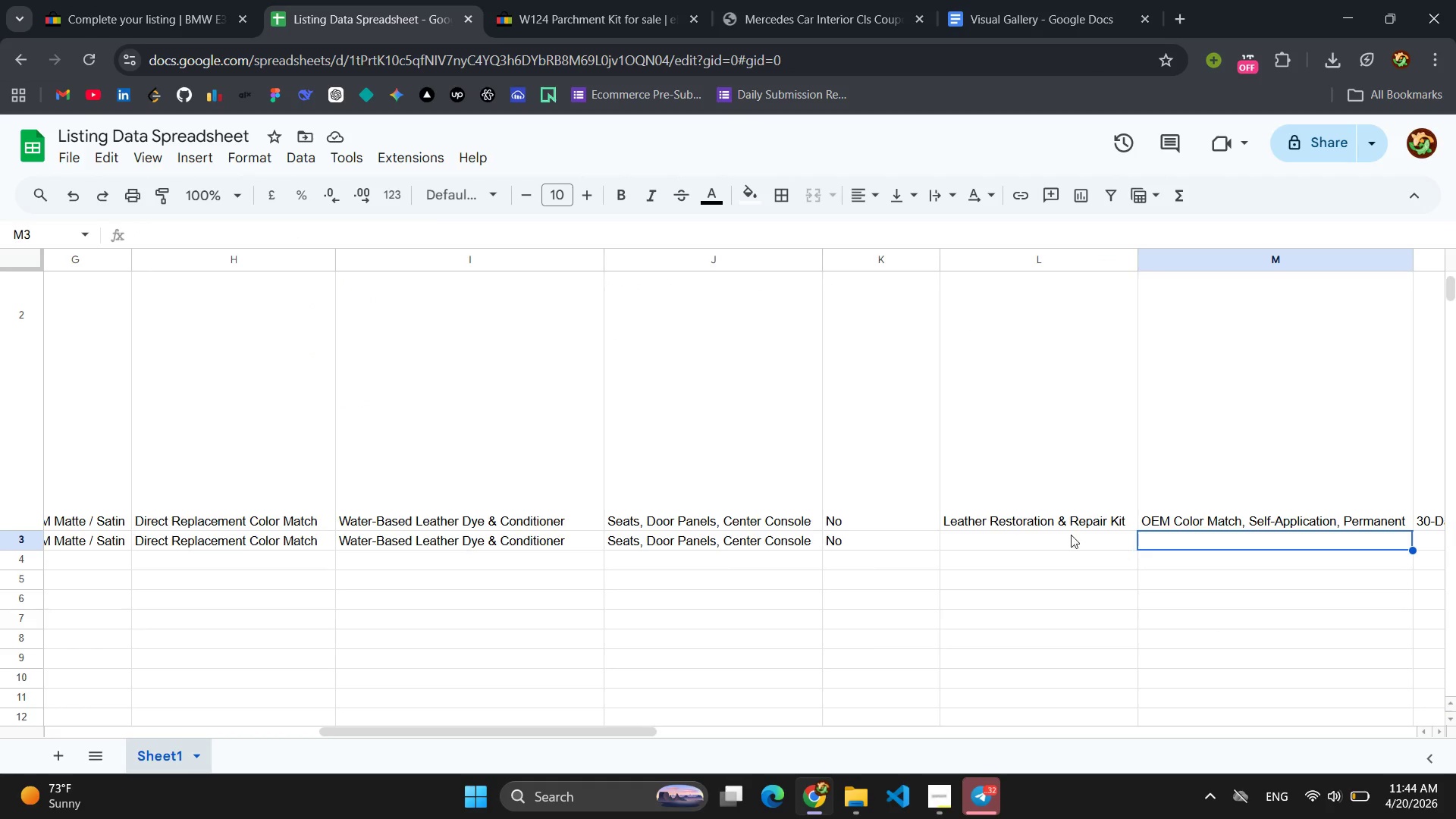 
left_click([1025, 540])
 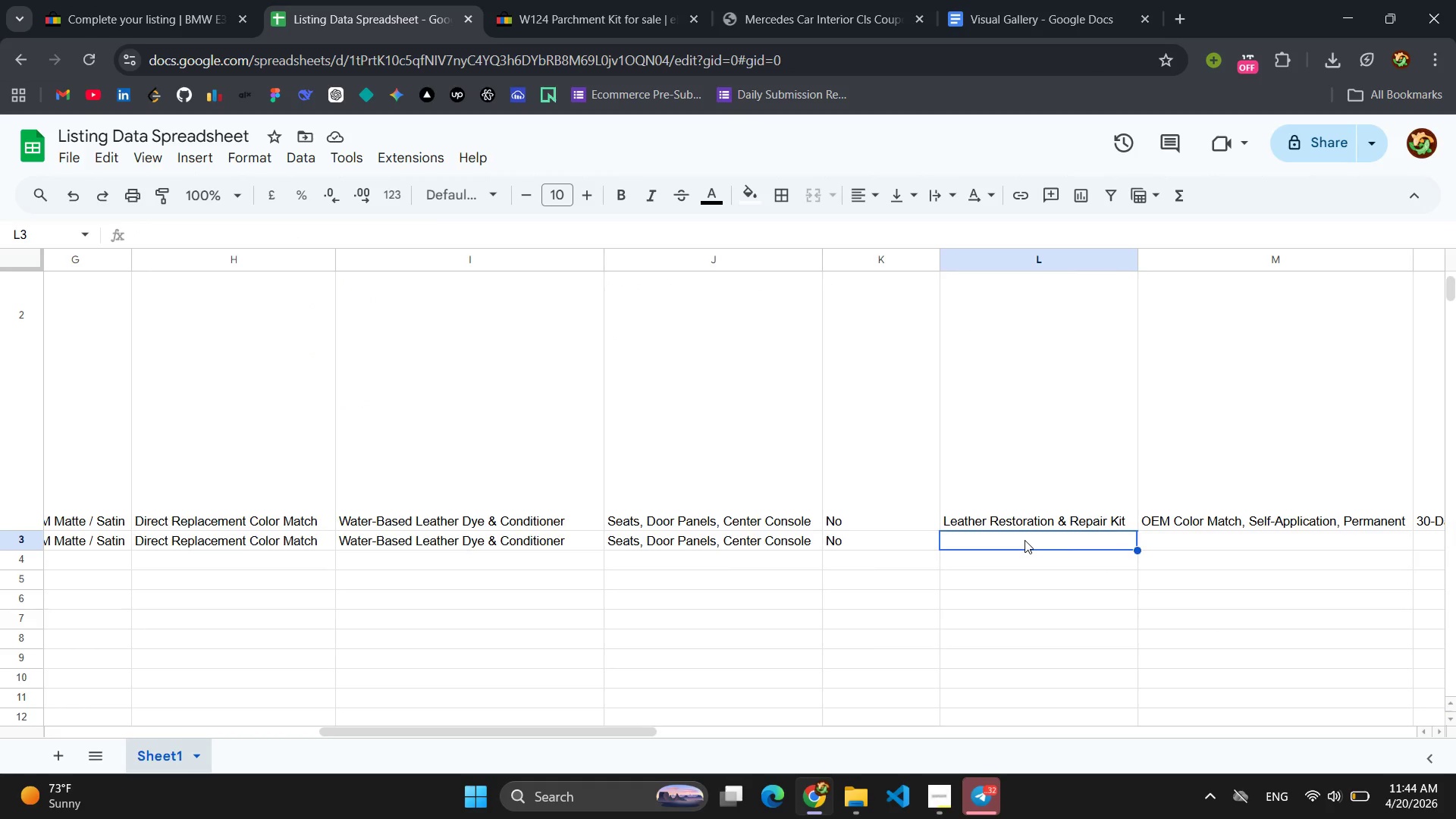 
key(Control+V)
 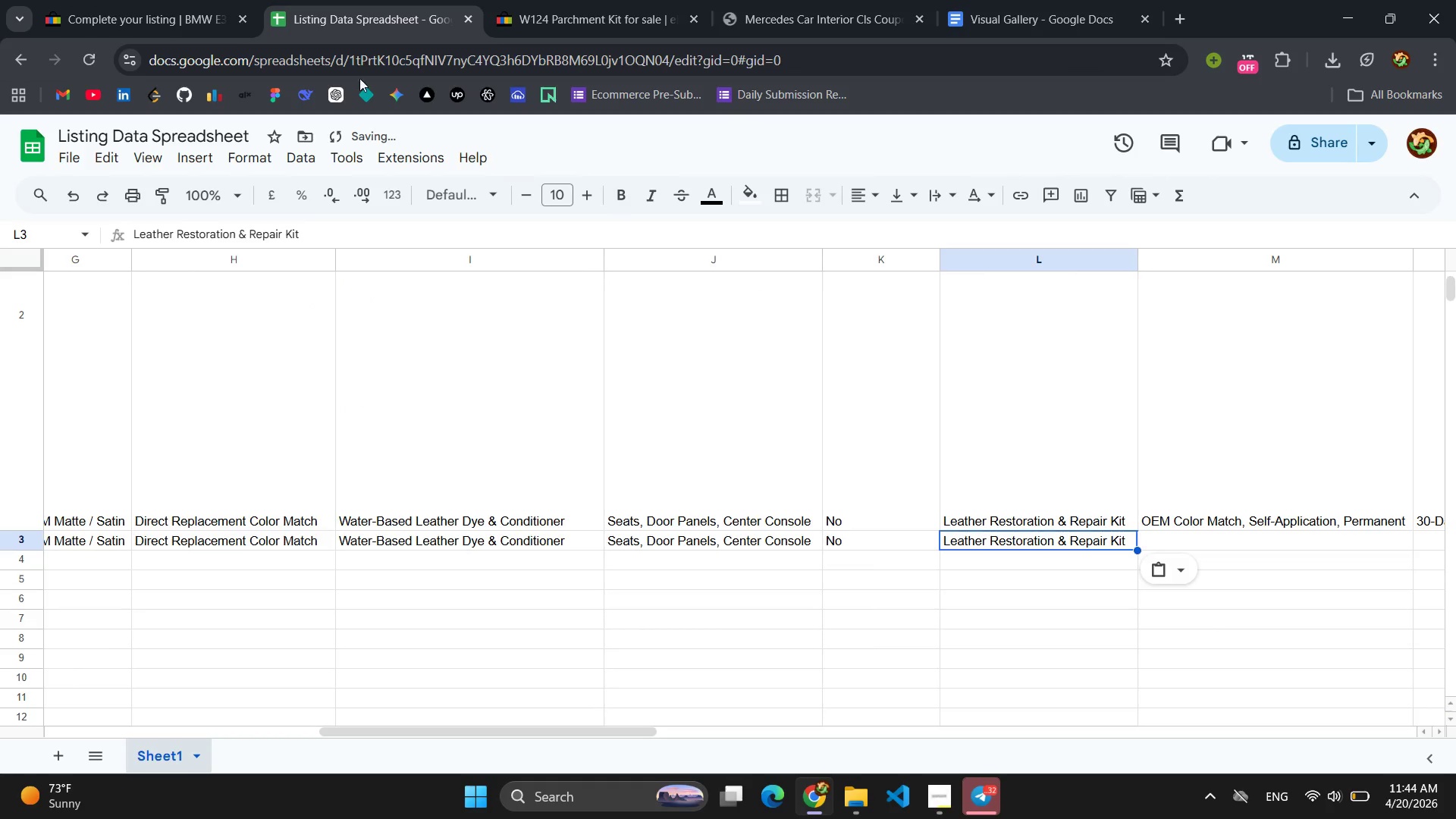 
left_click([118, 0])
 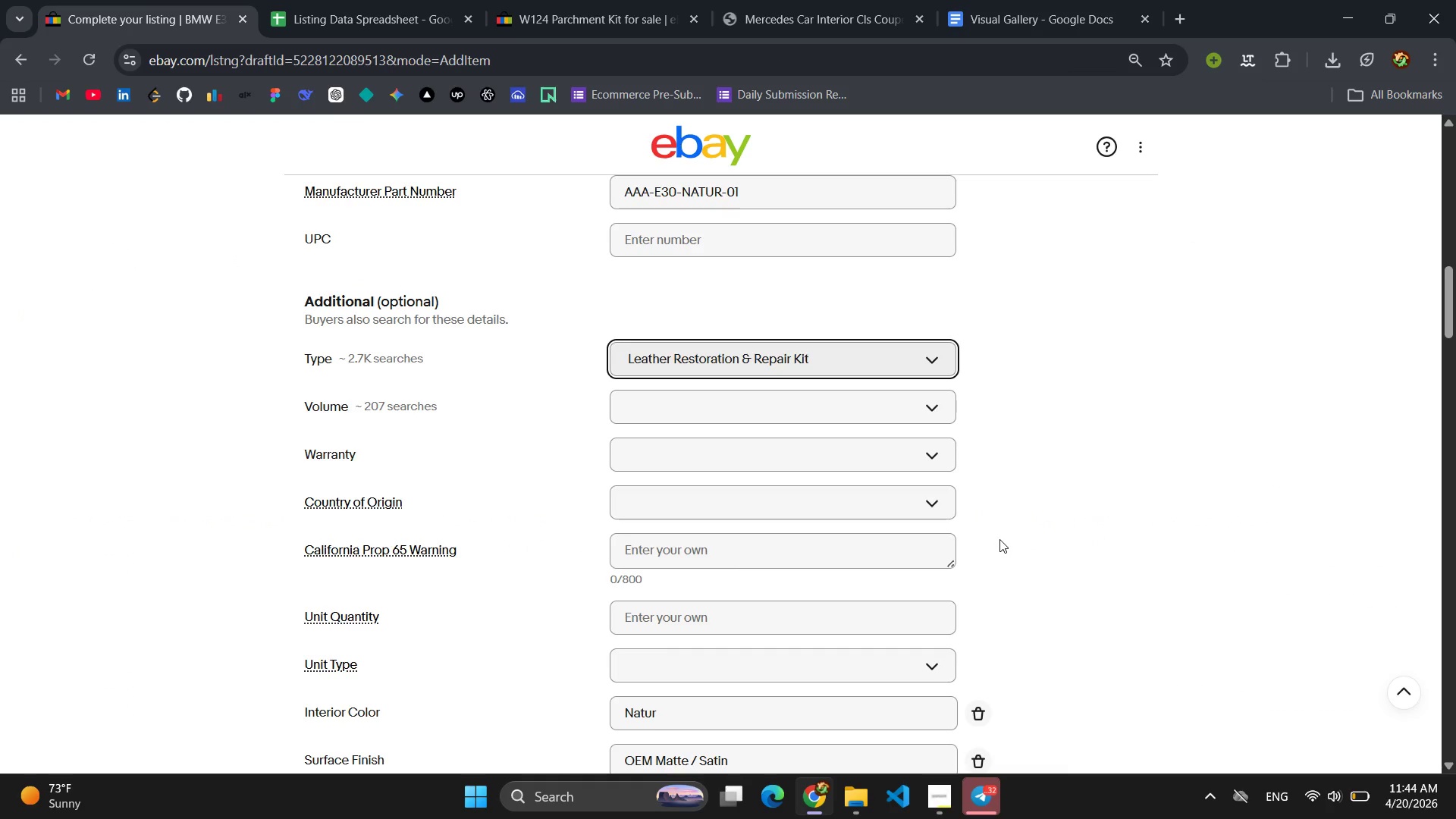 
wait(7.38)
 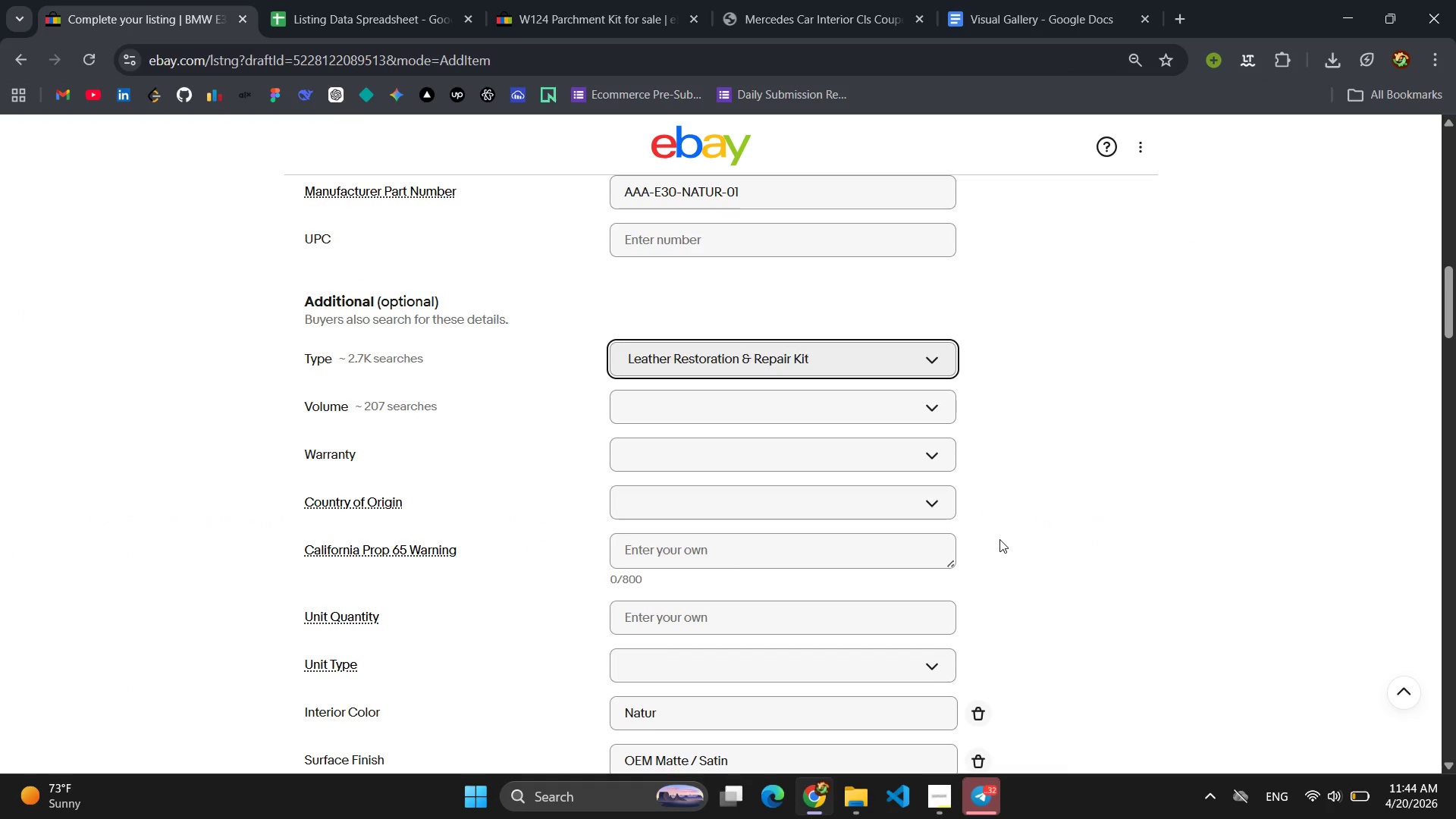 
scroll: coordinate [965, 467], scroll_direction: down, amount: 1.0
 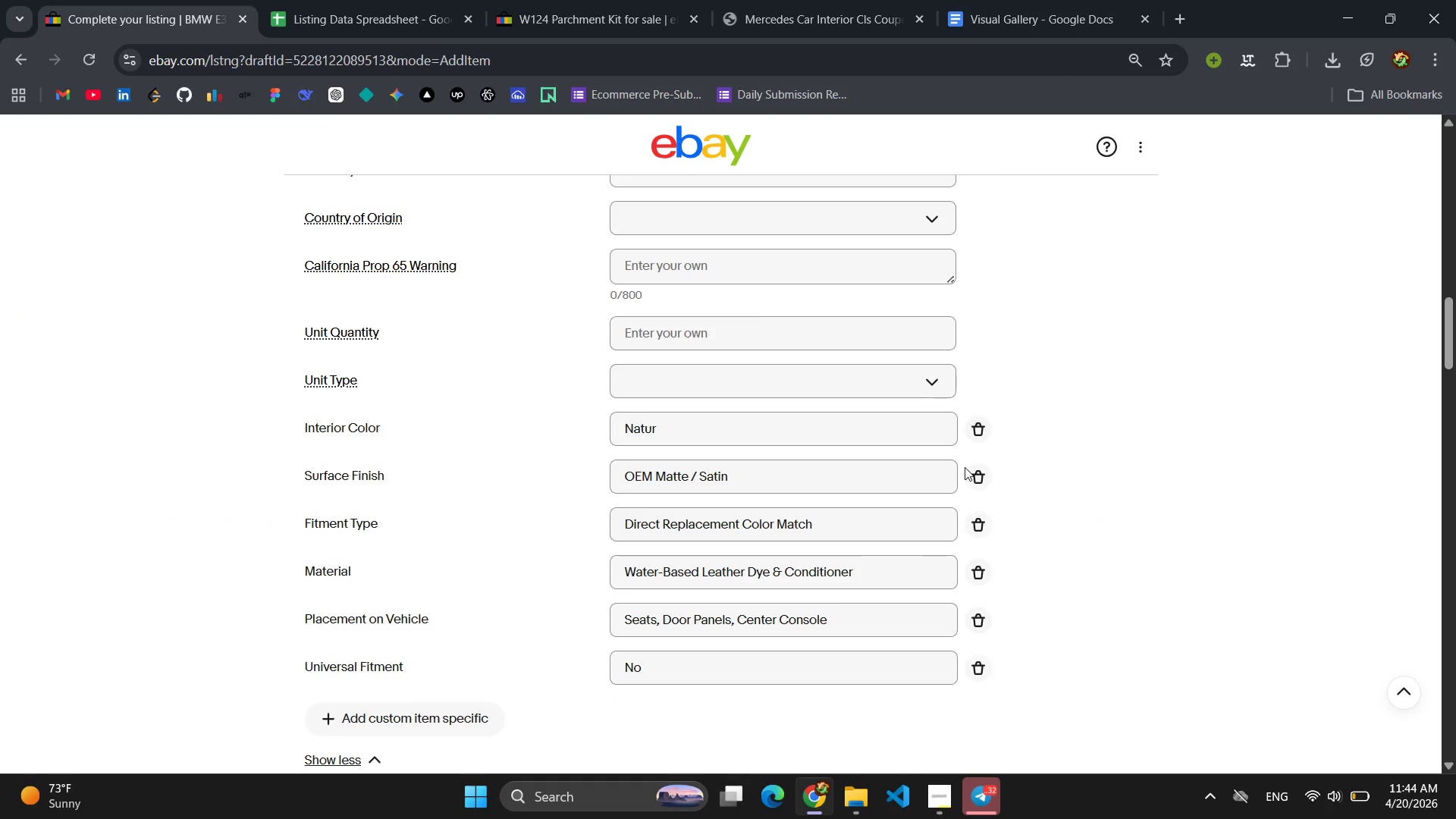 
scroll: coordinate [965, 467], scroll_direction: up, amount: 2.0
 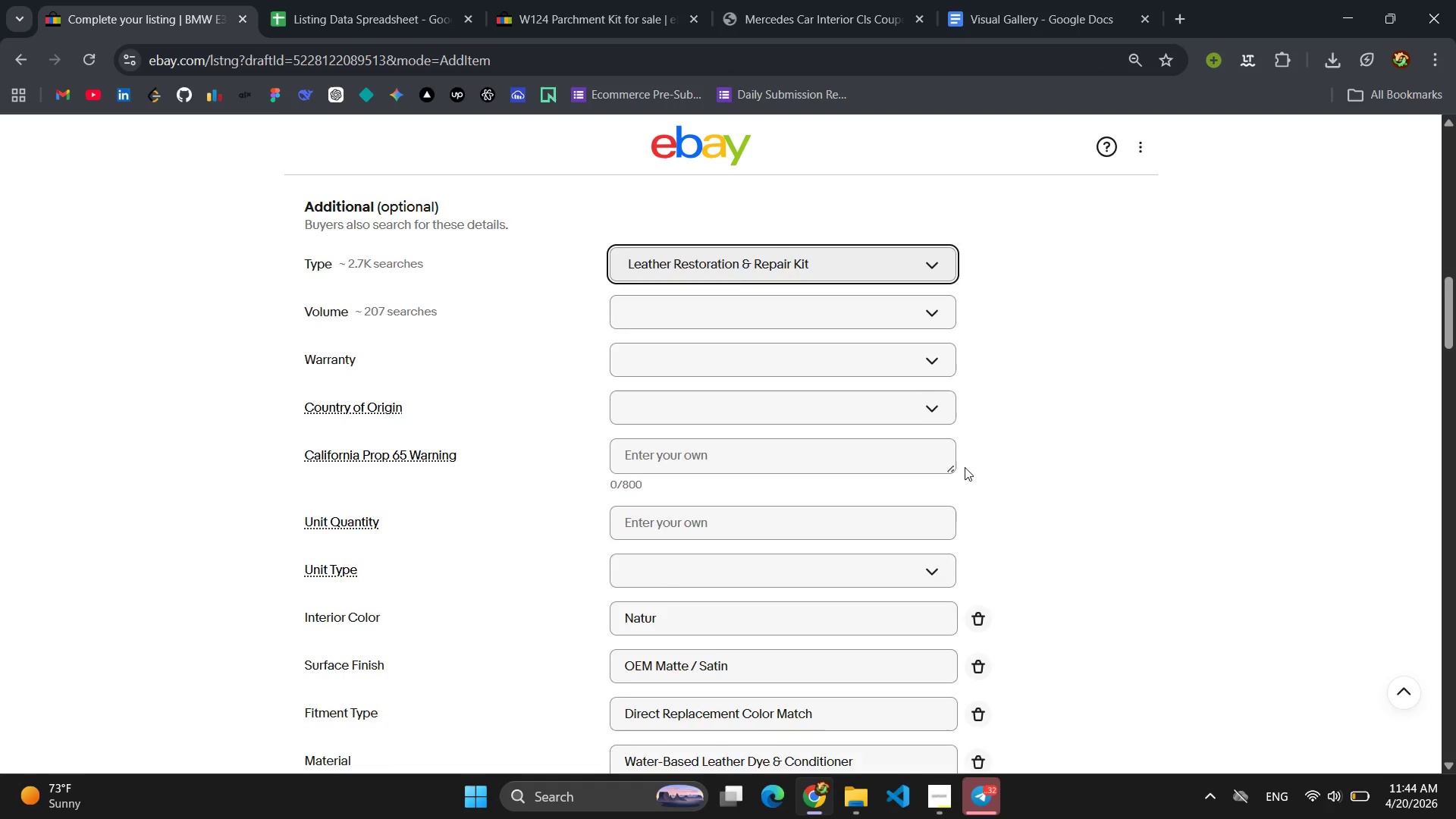 
scroll: coordinate [965, 467], scroll_direction: down, amount: 3.0
 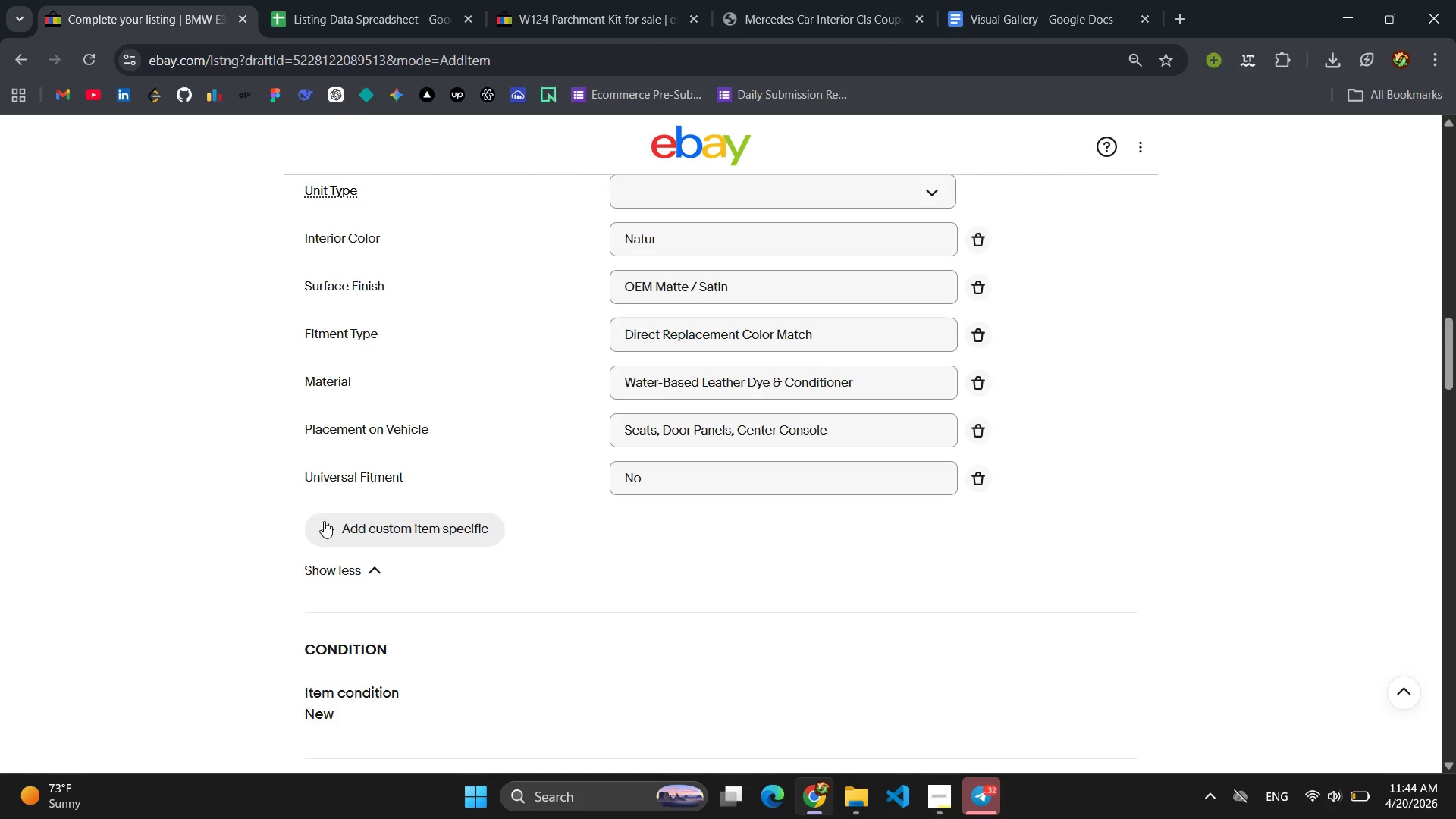 
left_click([391, 534])
 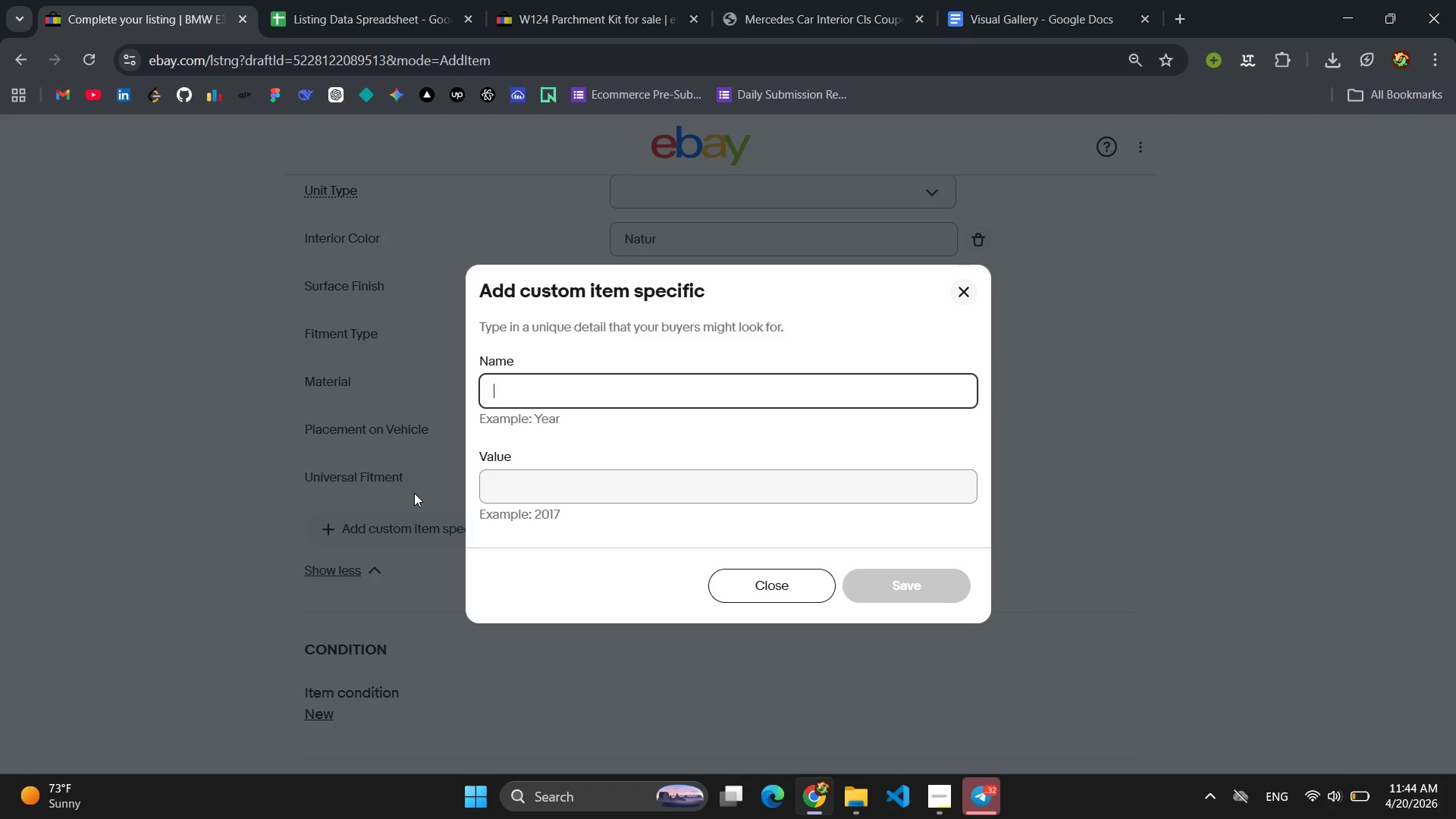 
type(Feat)
 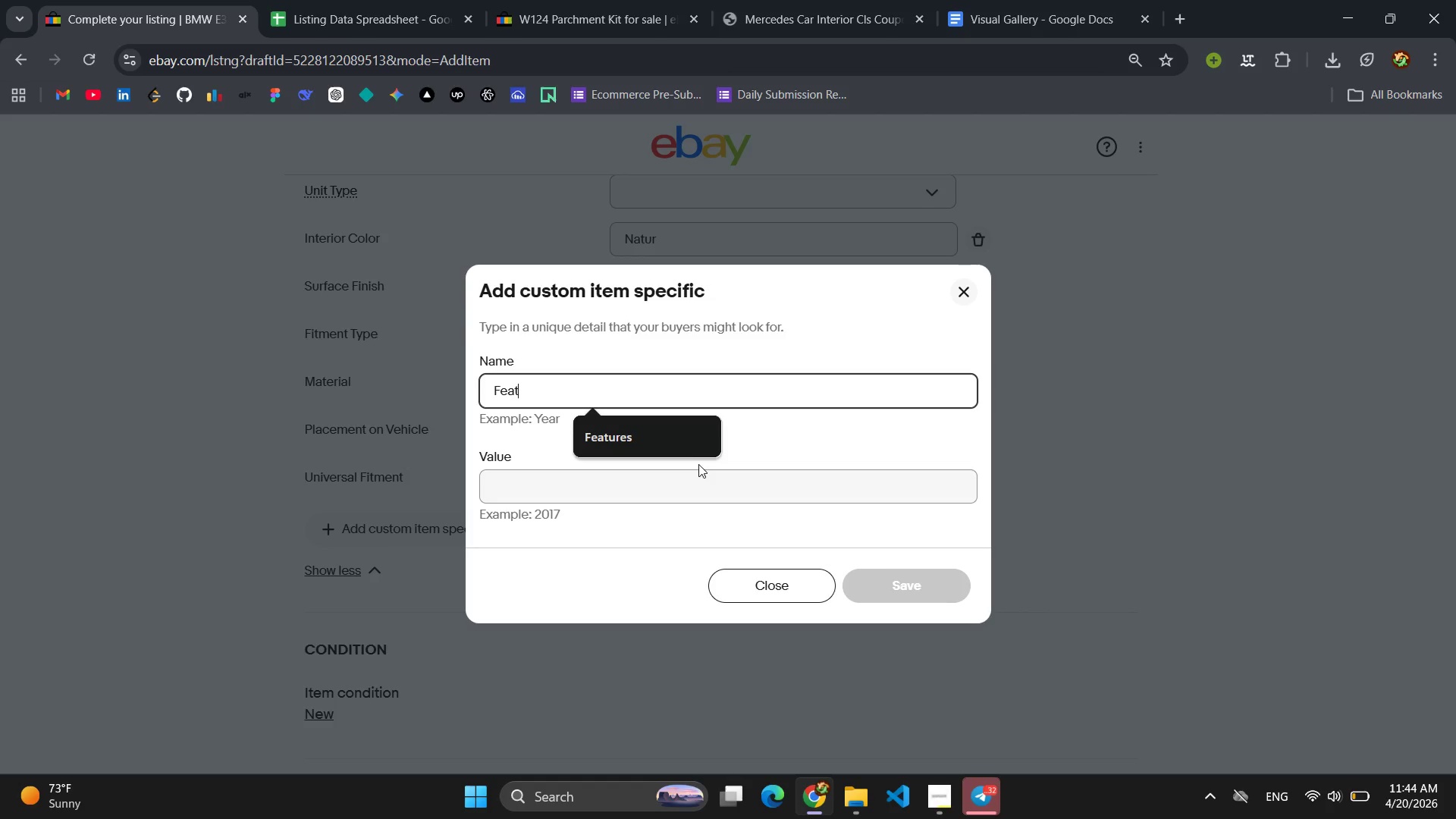 
left_click([645, 440])
 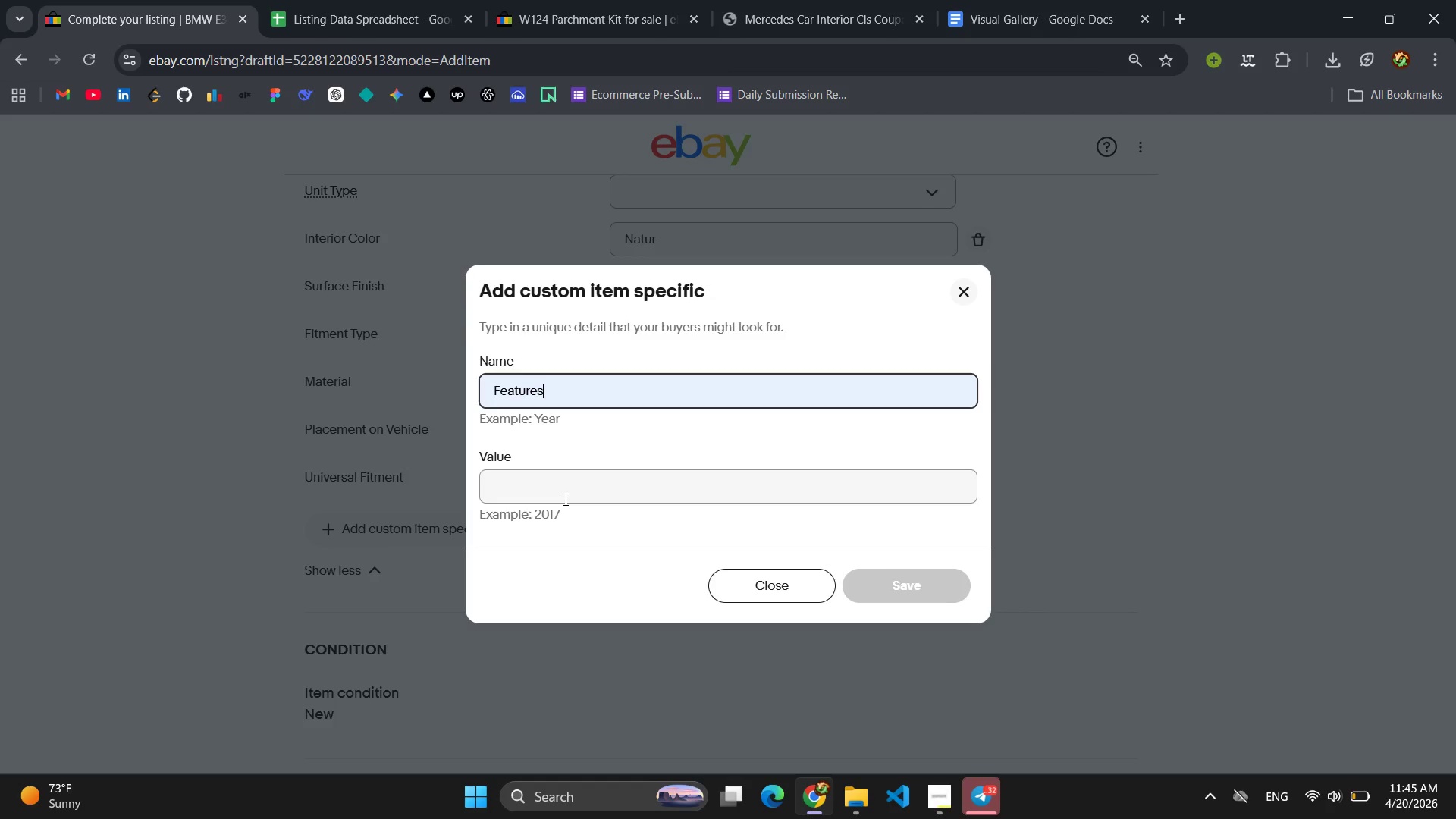 
mouse_move([461, 17])
 